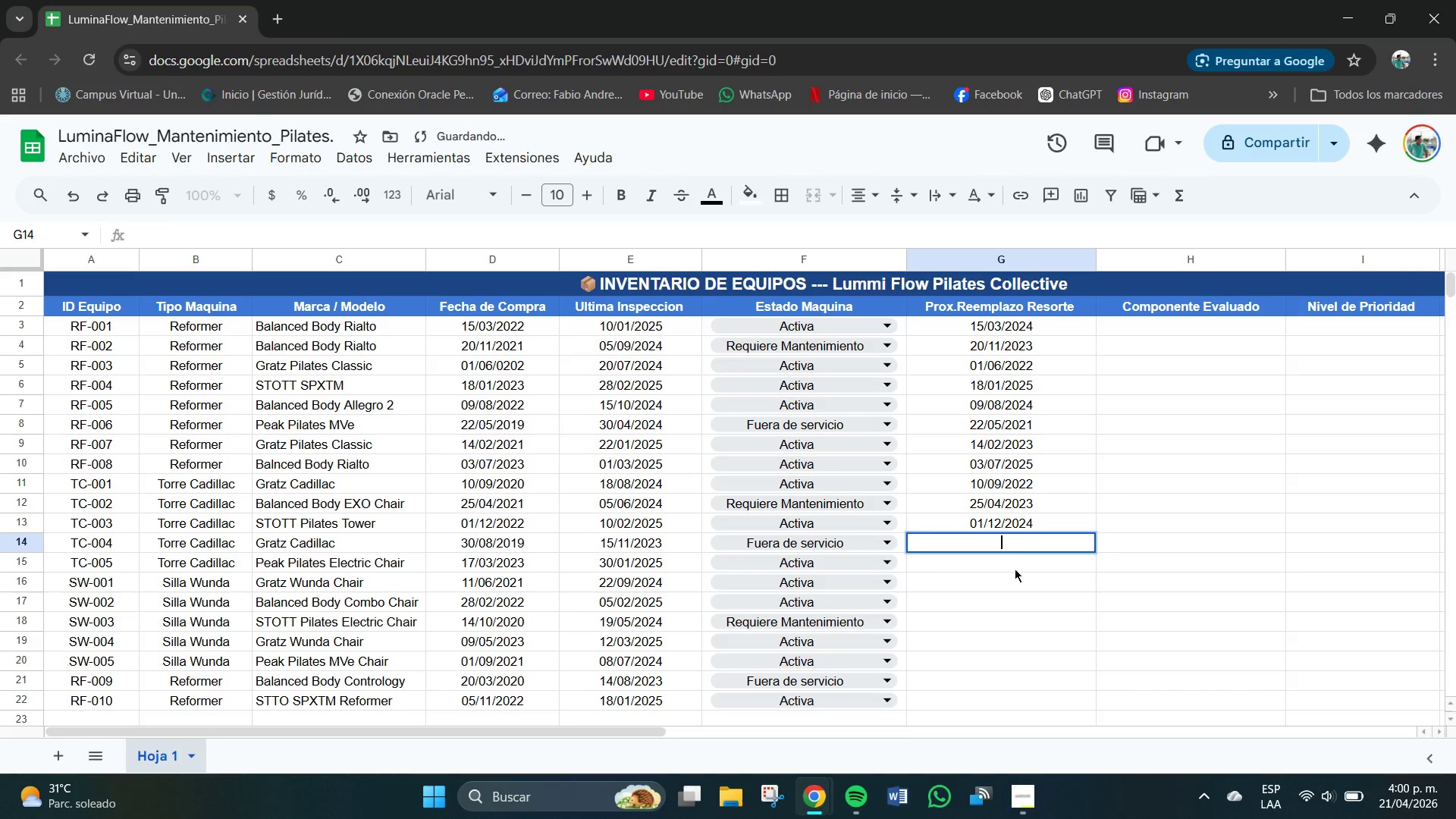 
key(Control+ControlLeft)
 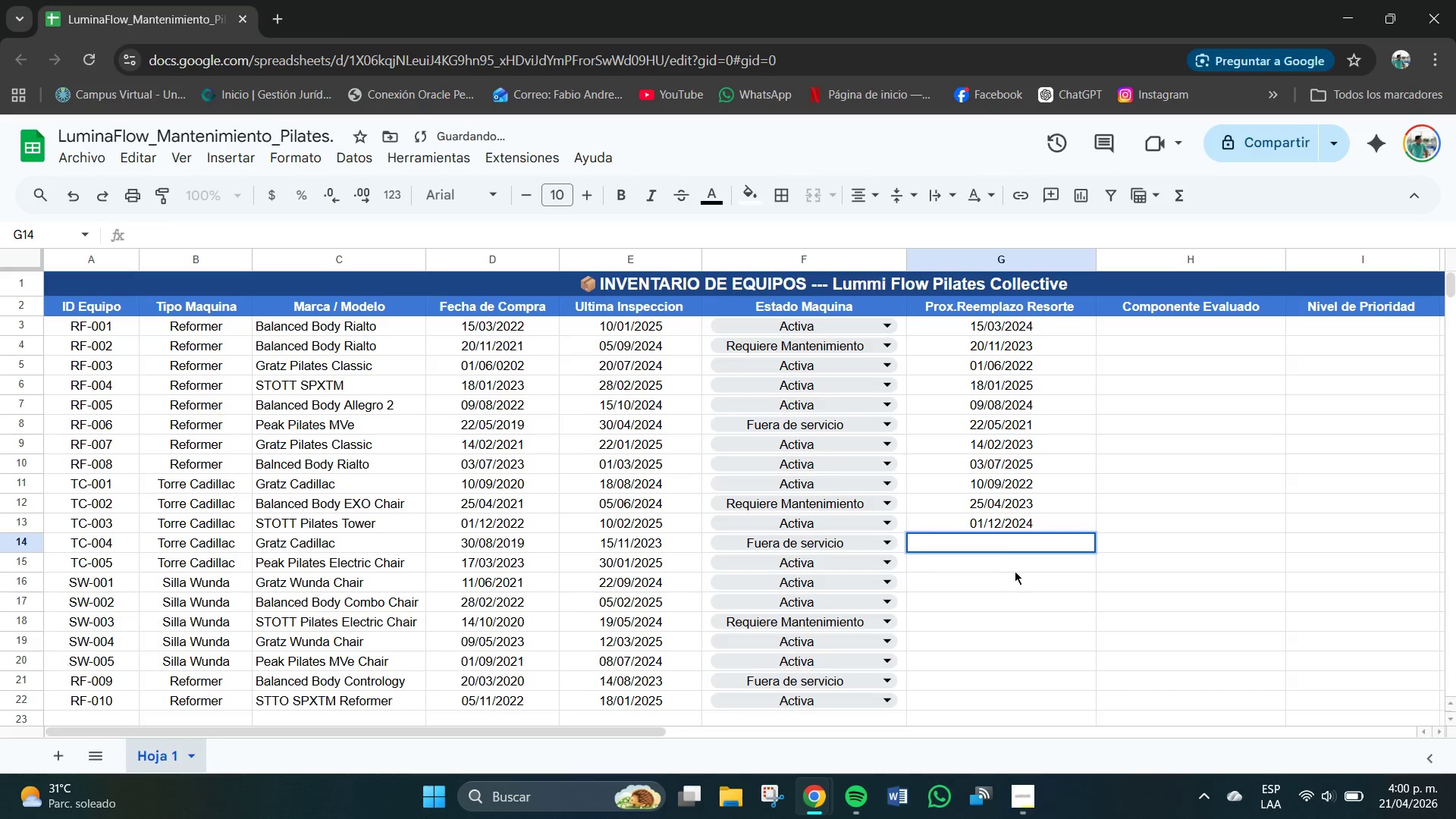 
left_click([1016, 573])
 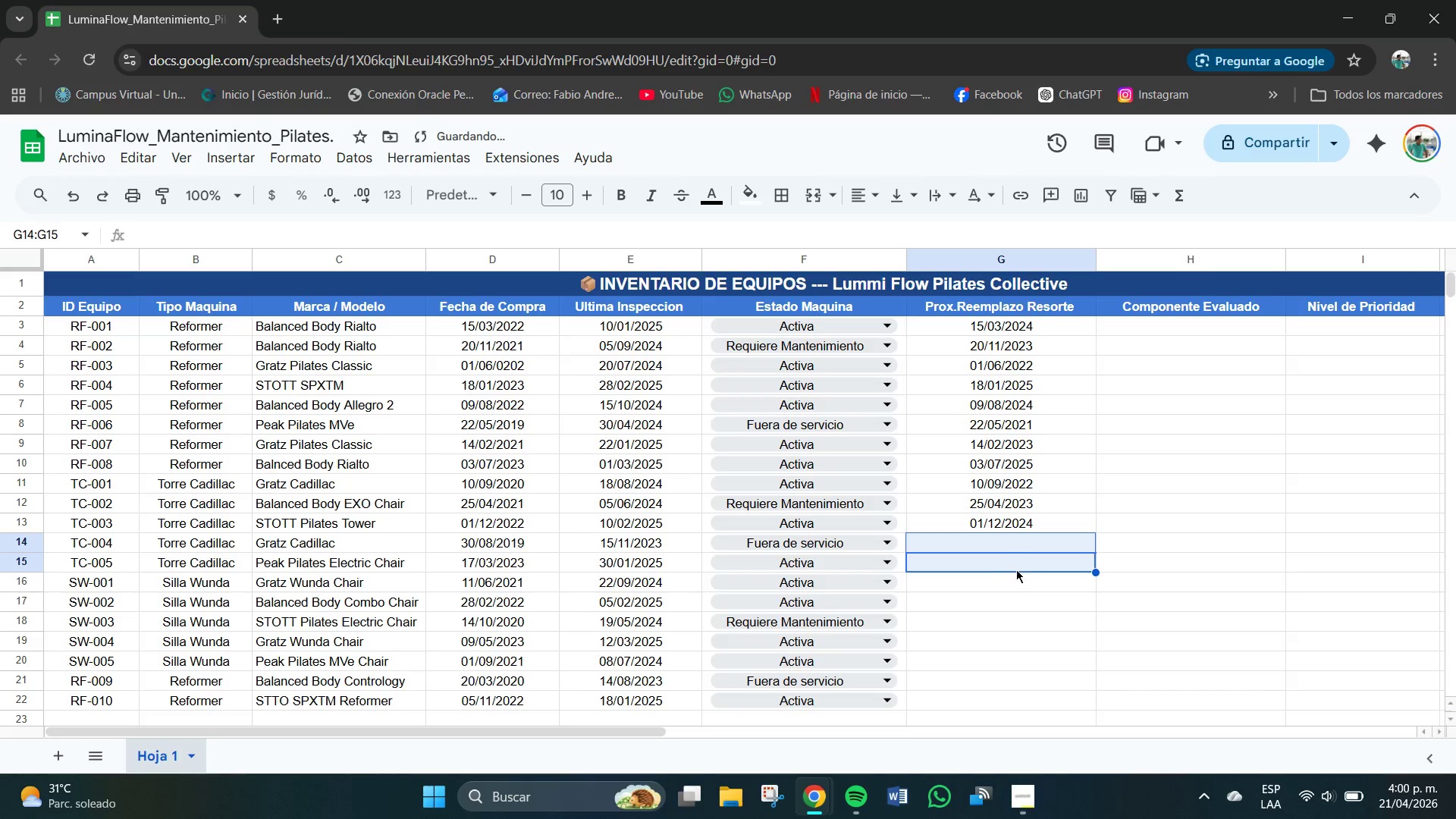 
key(Z)
 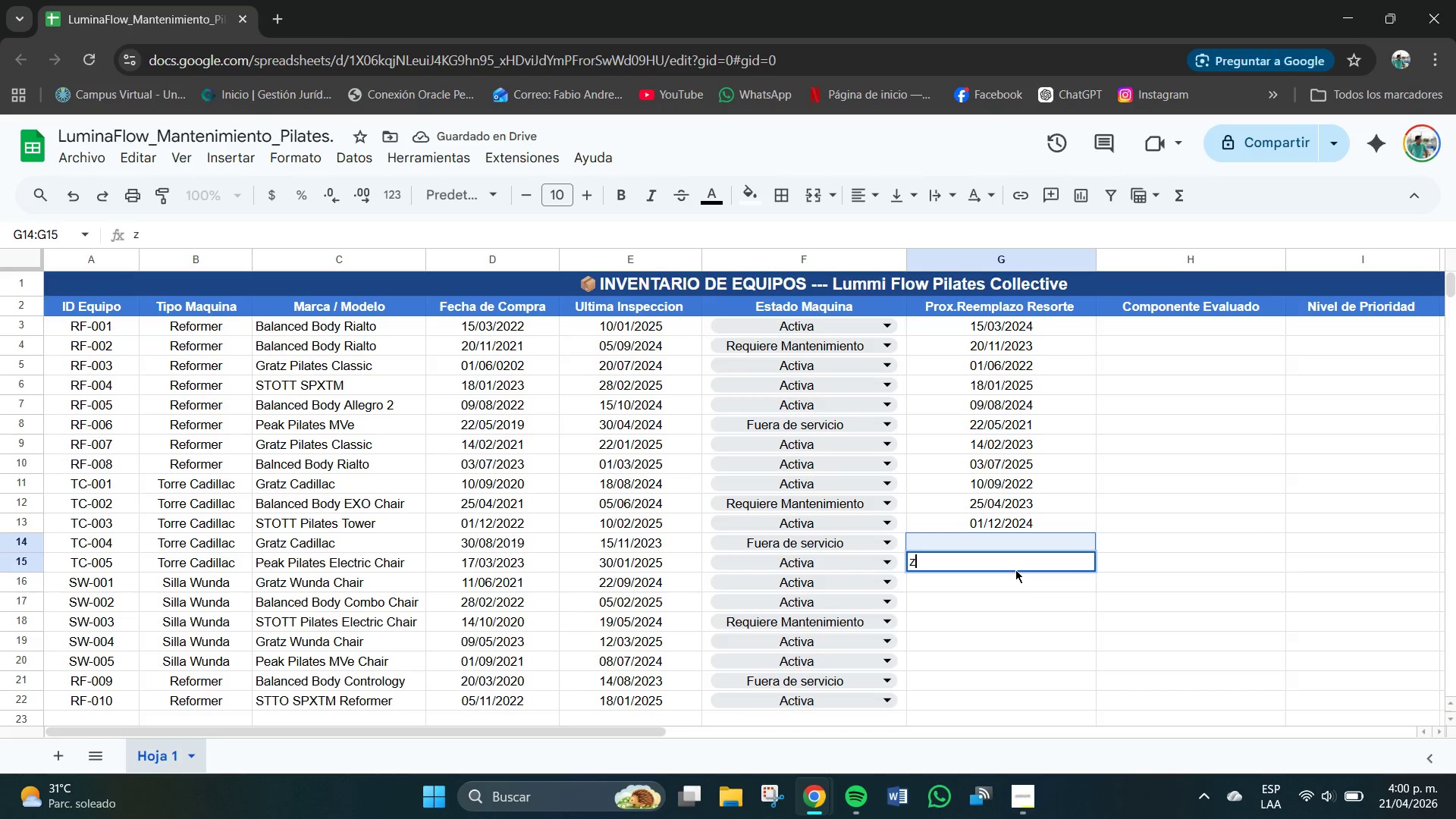 
key(Control+ControlLeft)
 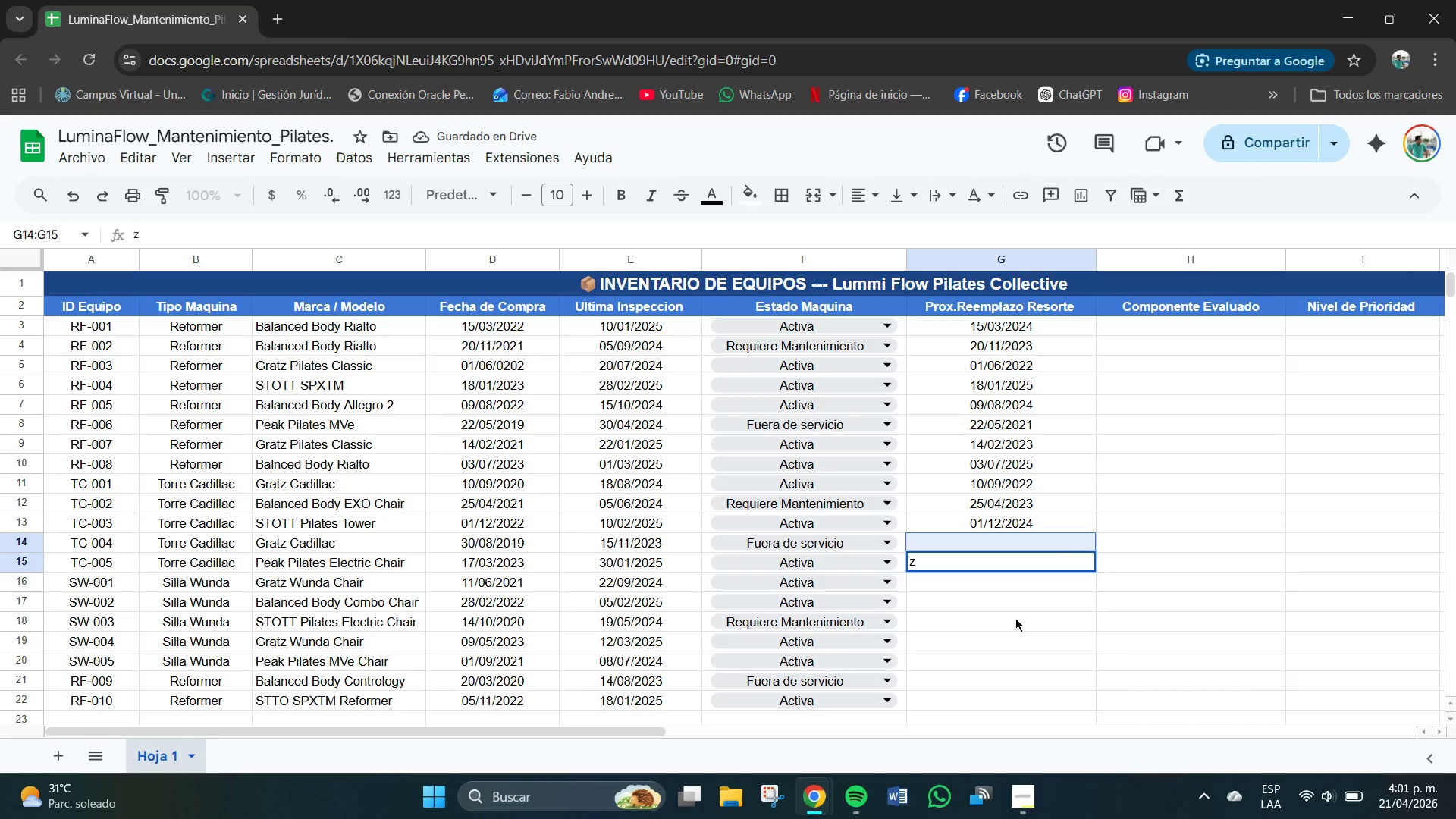 
left_click([1015, 618])
 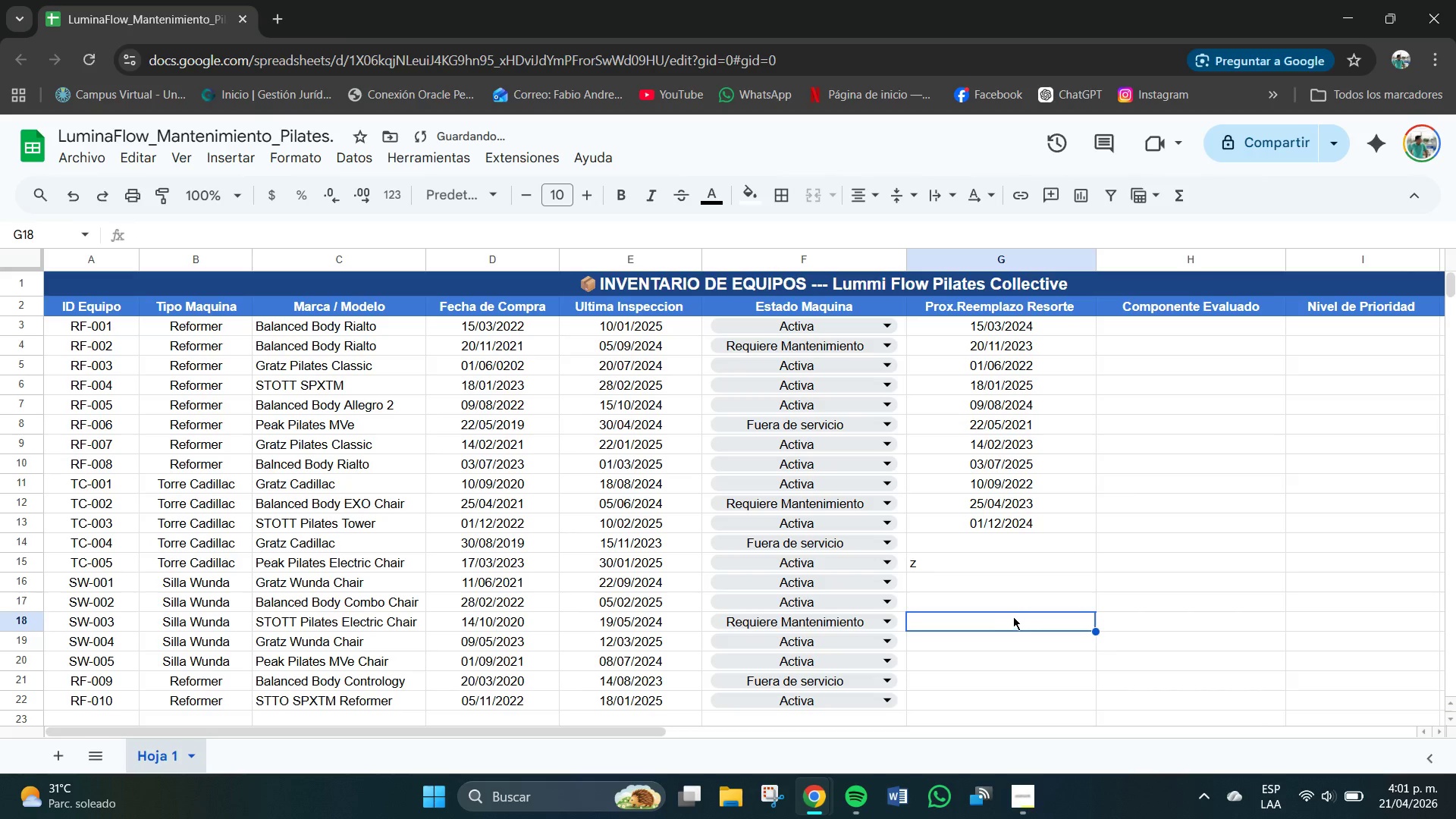 
key(Control+Z)
 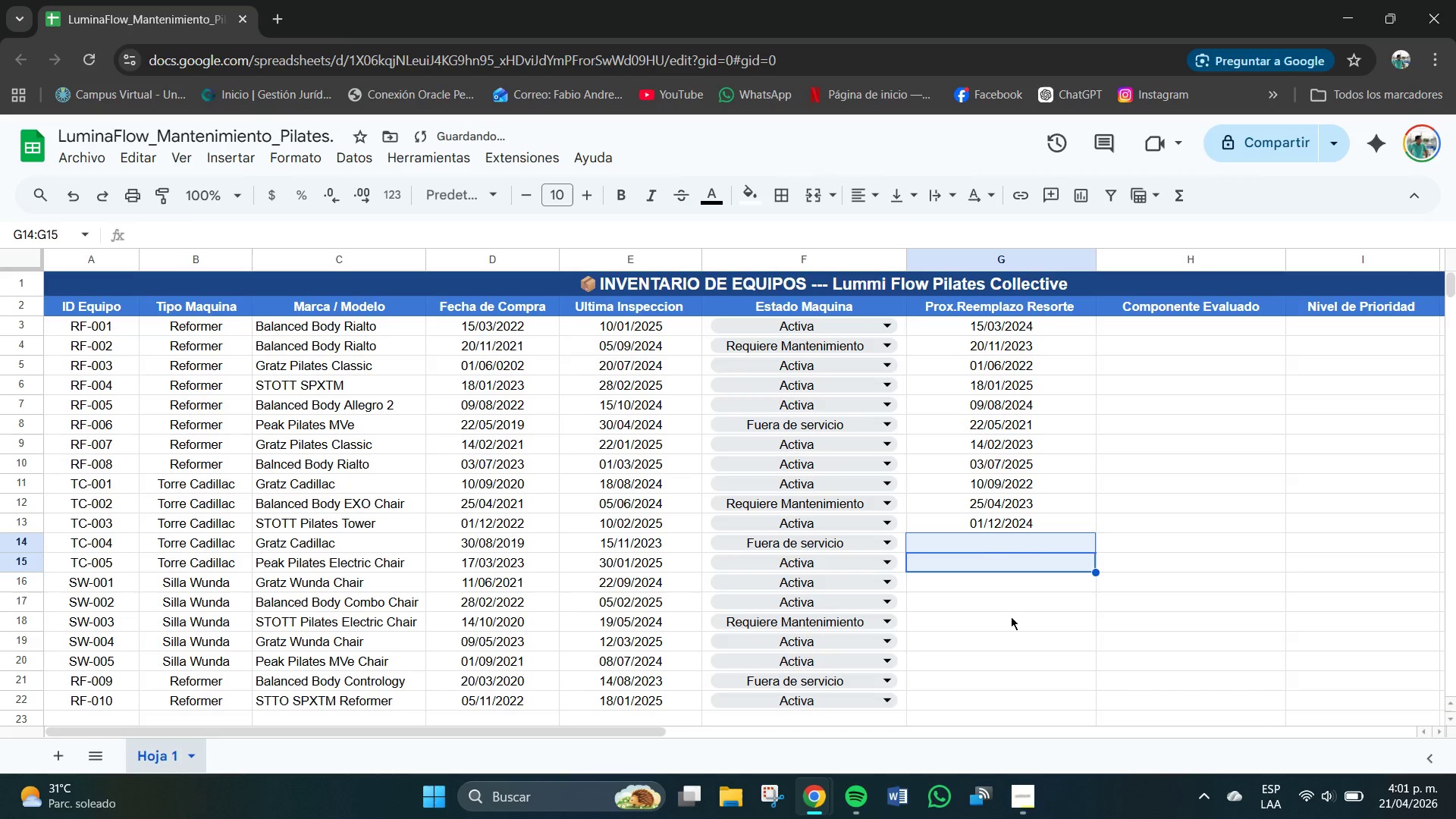 
key(Control+ControlLeft)
 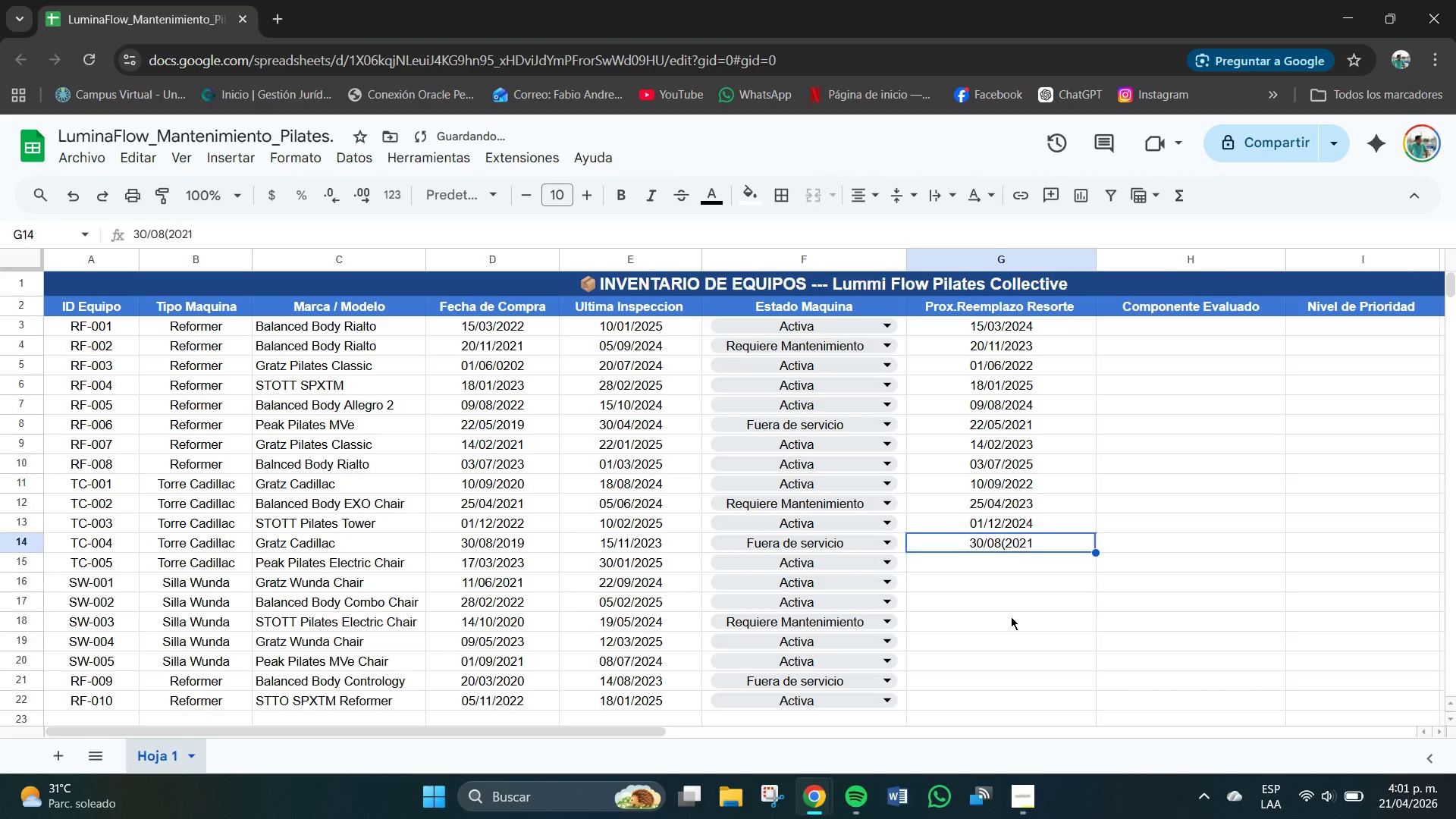 
key(Control+Z)
 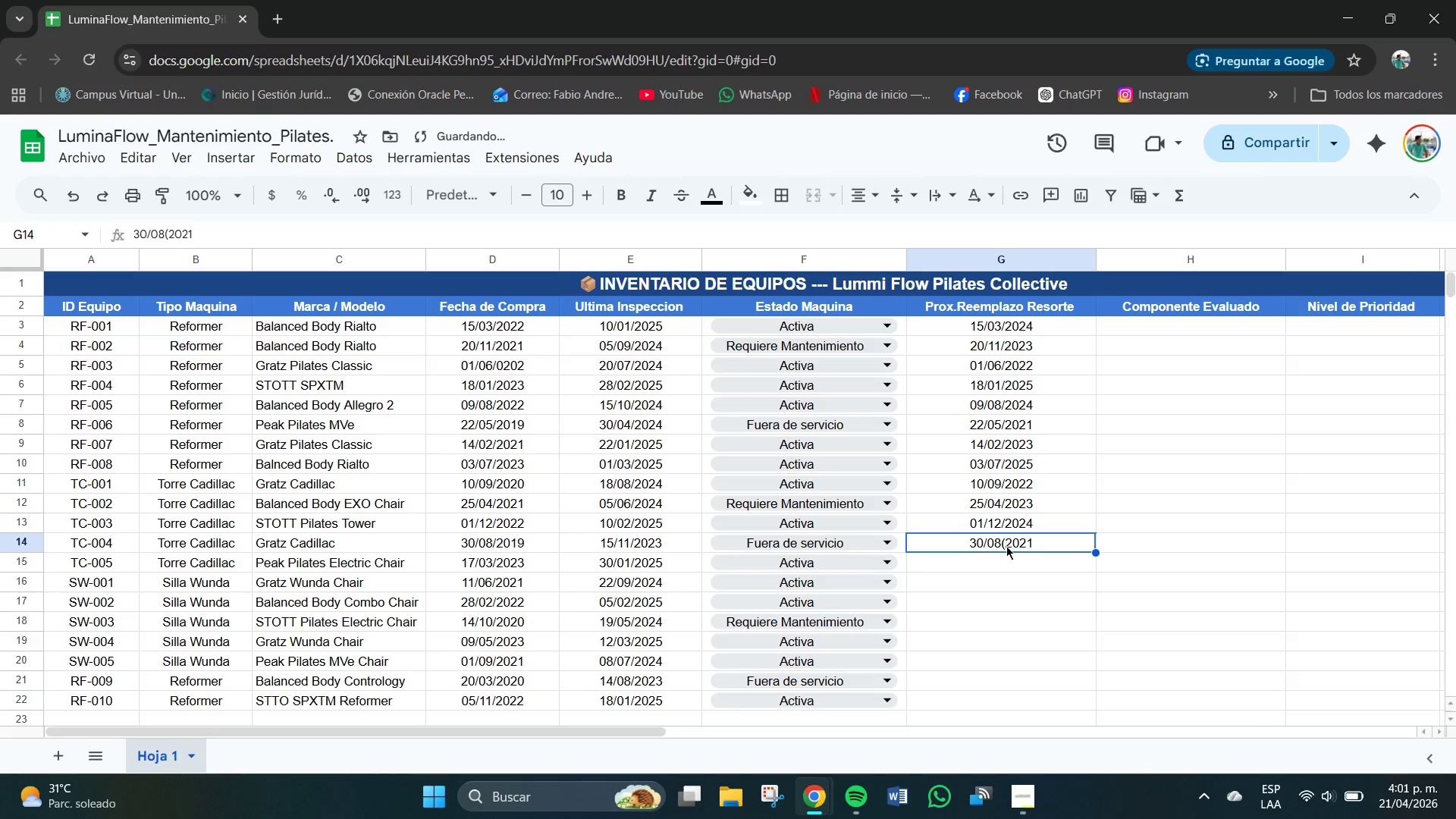 
double_click([1006, 545])
 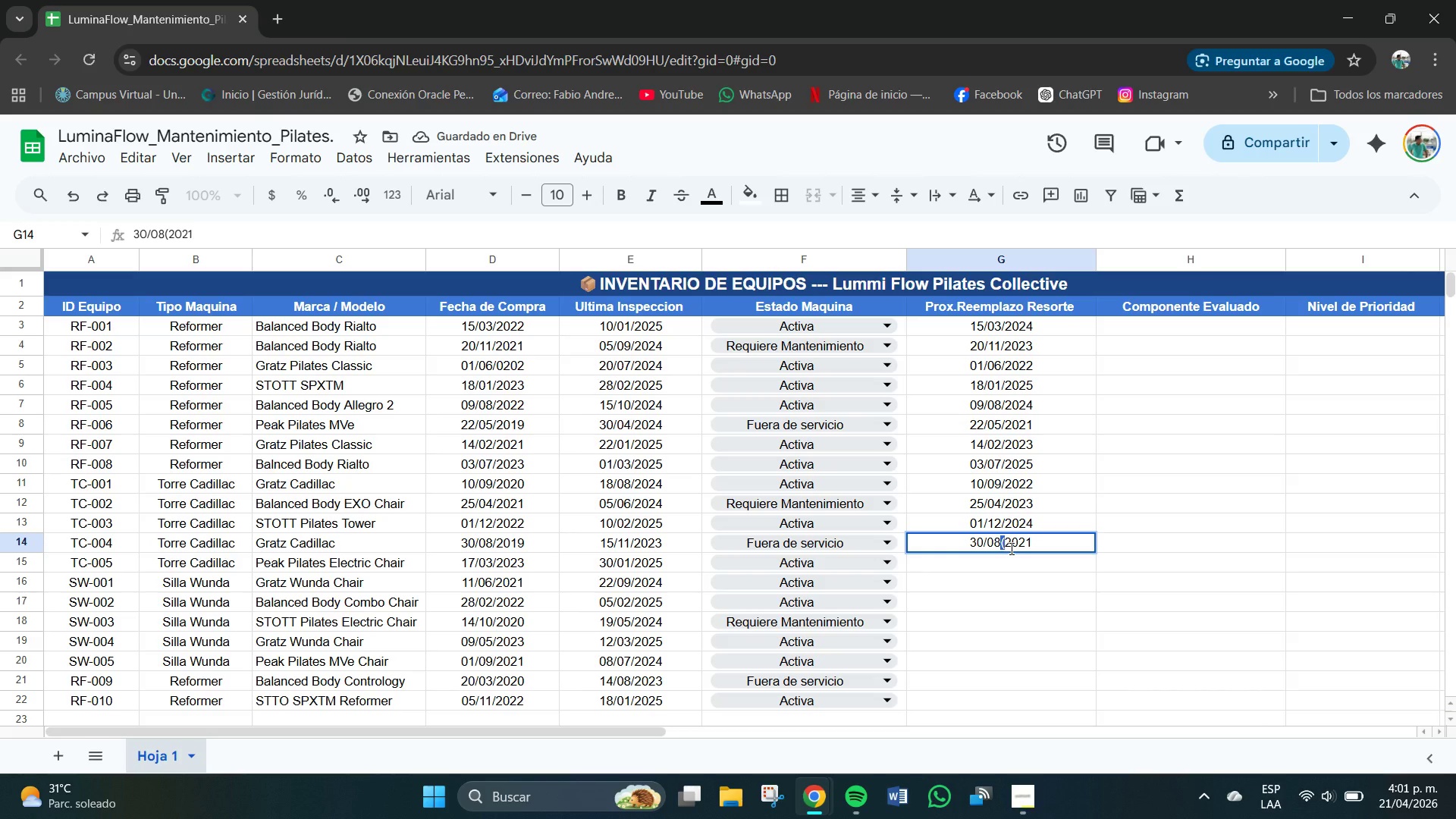 
key(Backspace)
 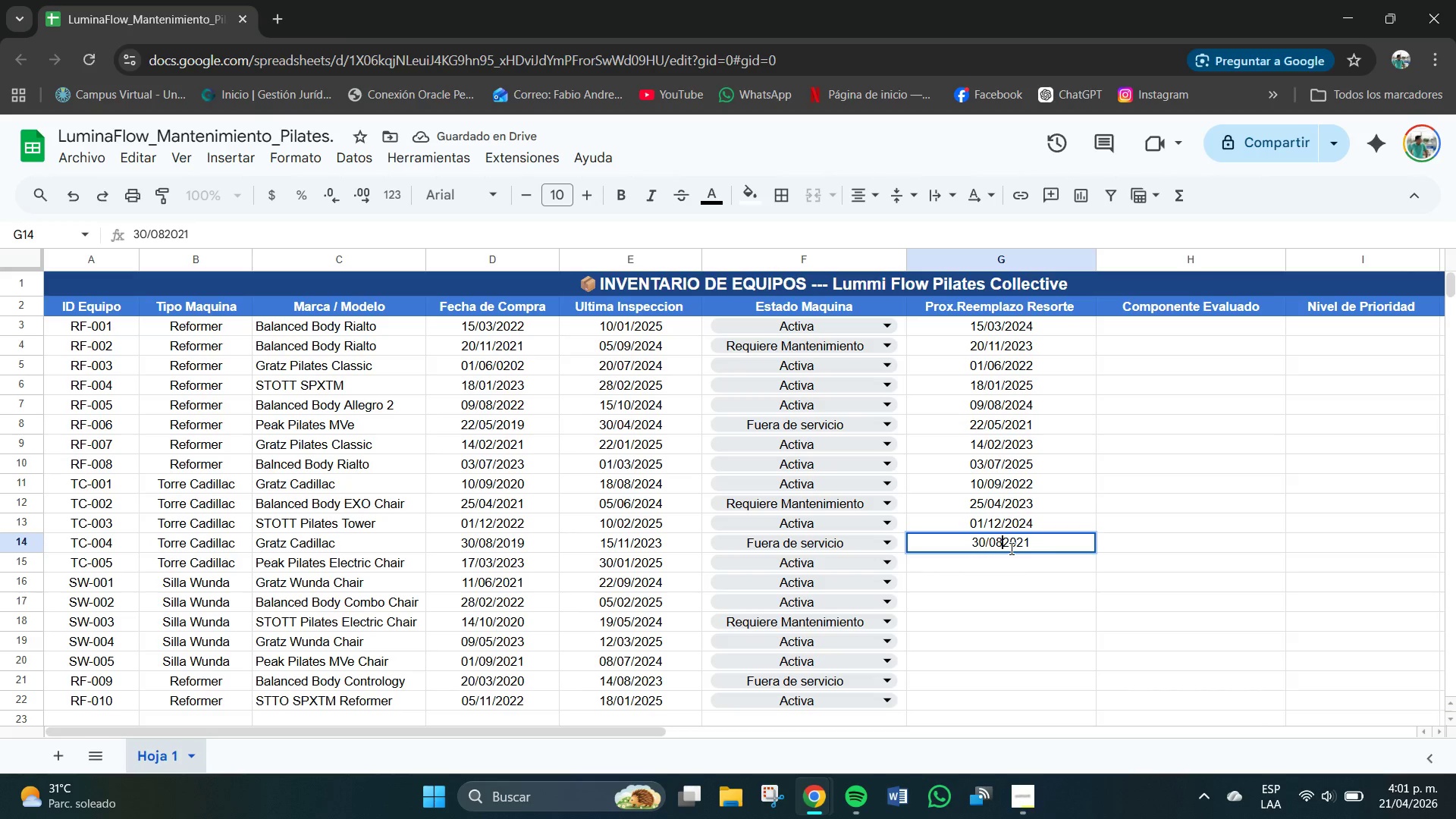 
key(Shift+7)
 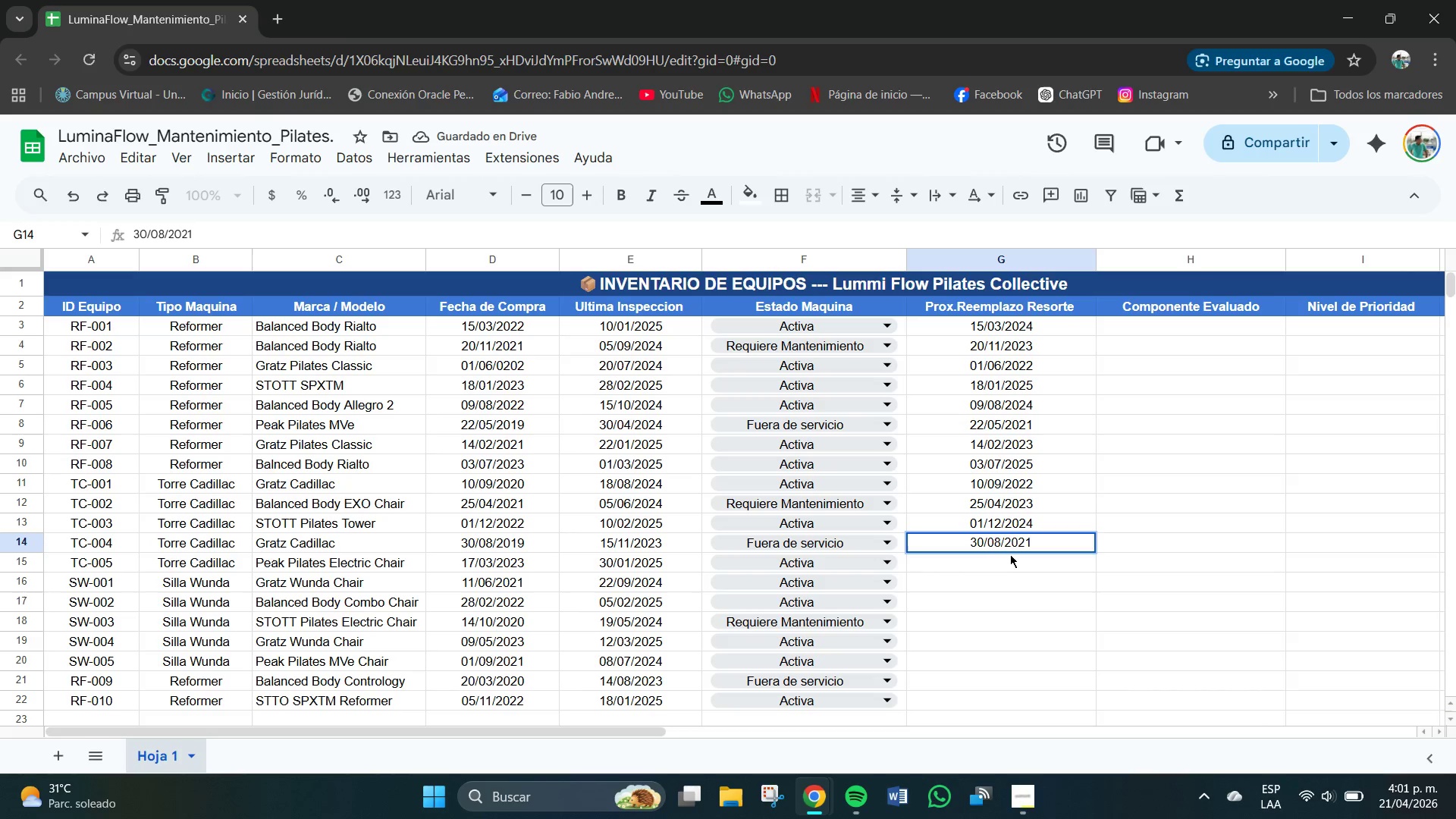 
left_click([1011, 559])
 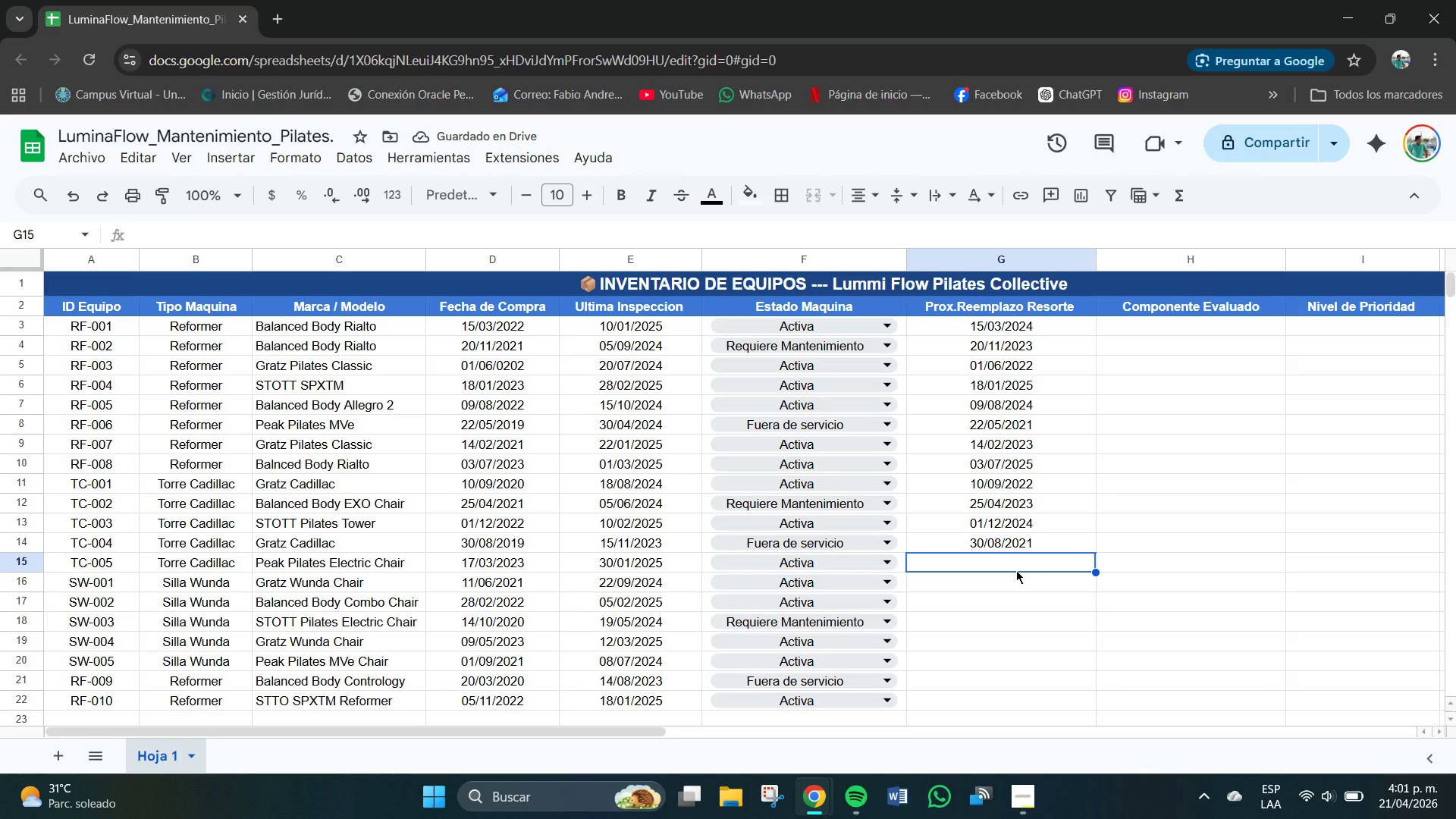 
wait(5.3)
 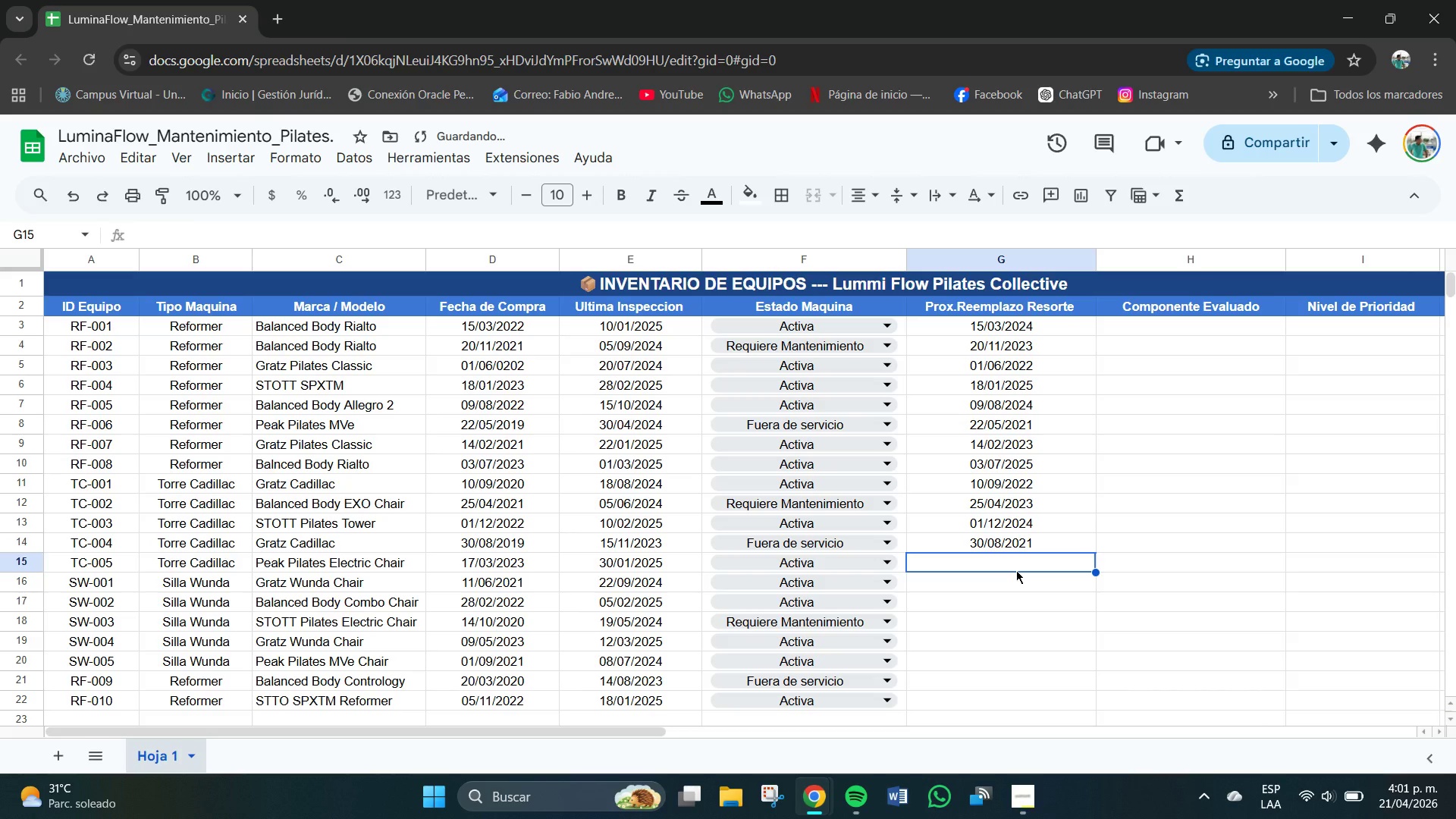 
type(17&03&2025)
 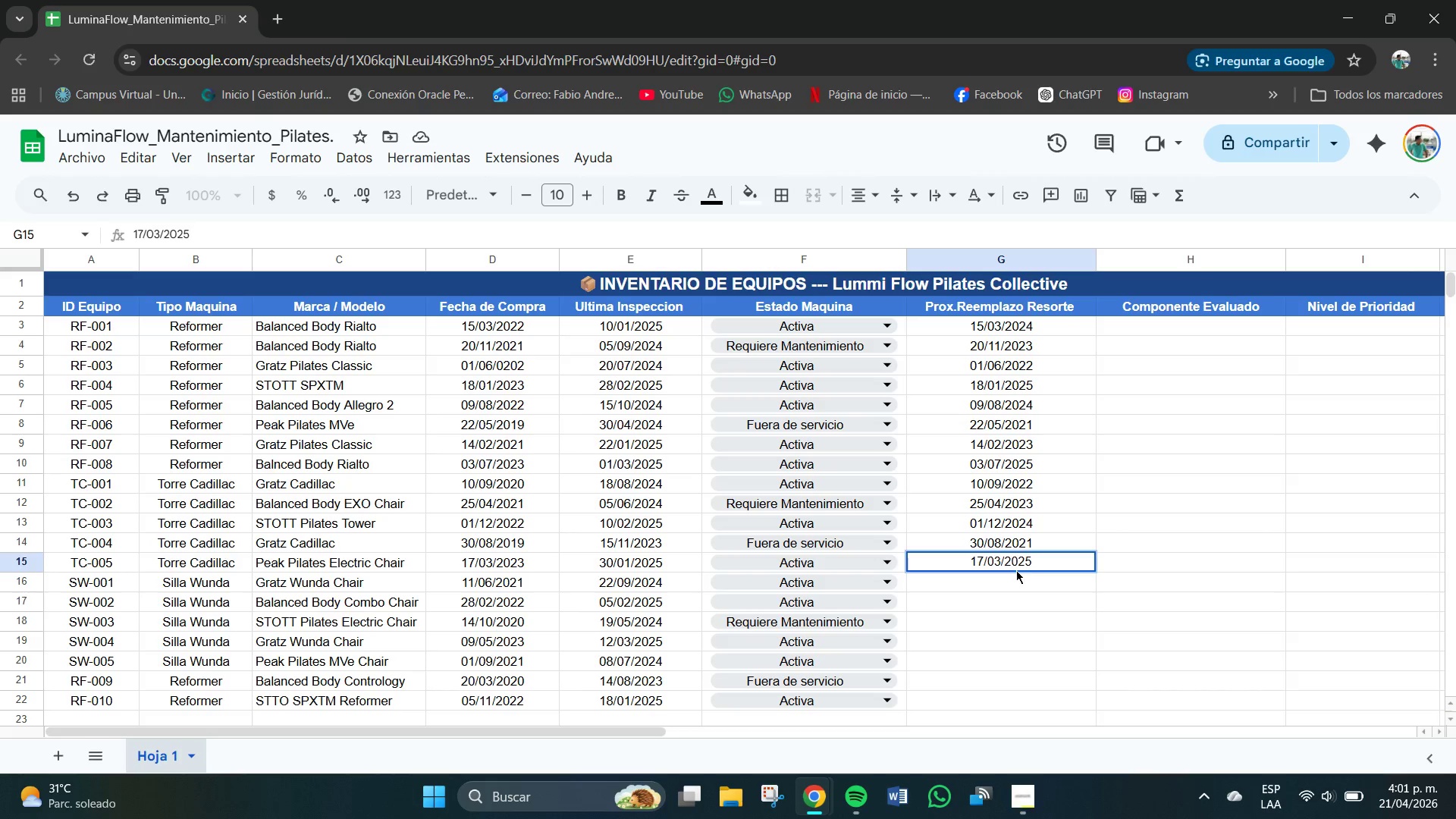 
 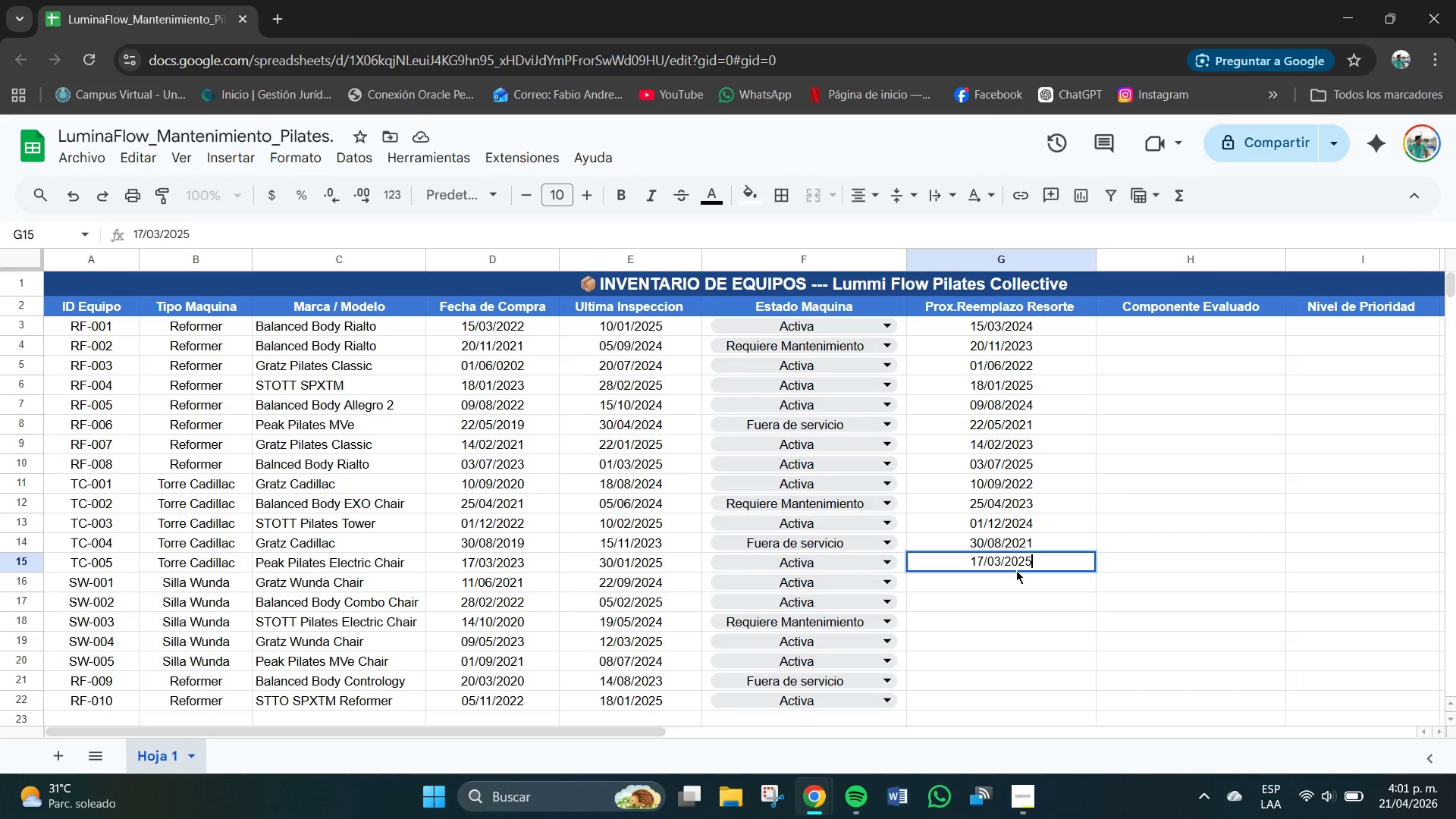 
key(Enter)
 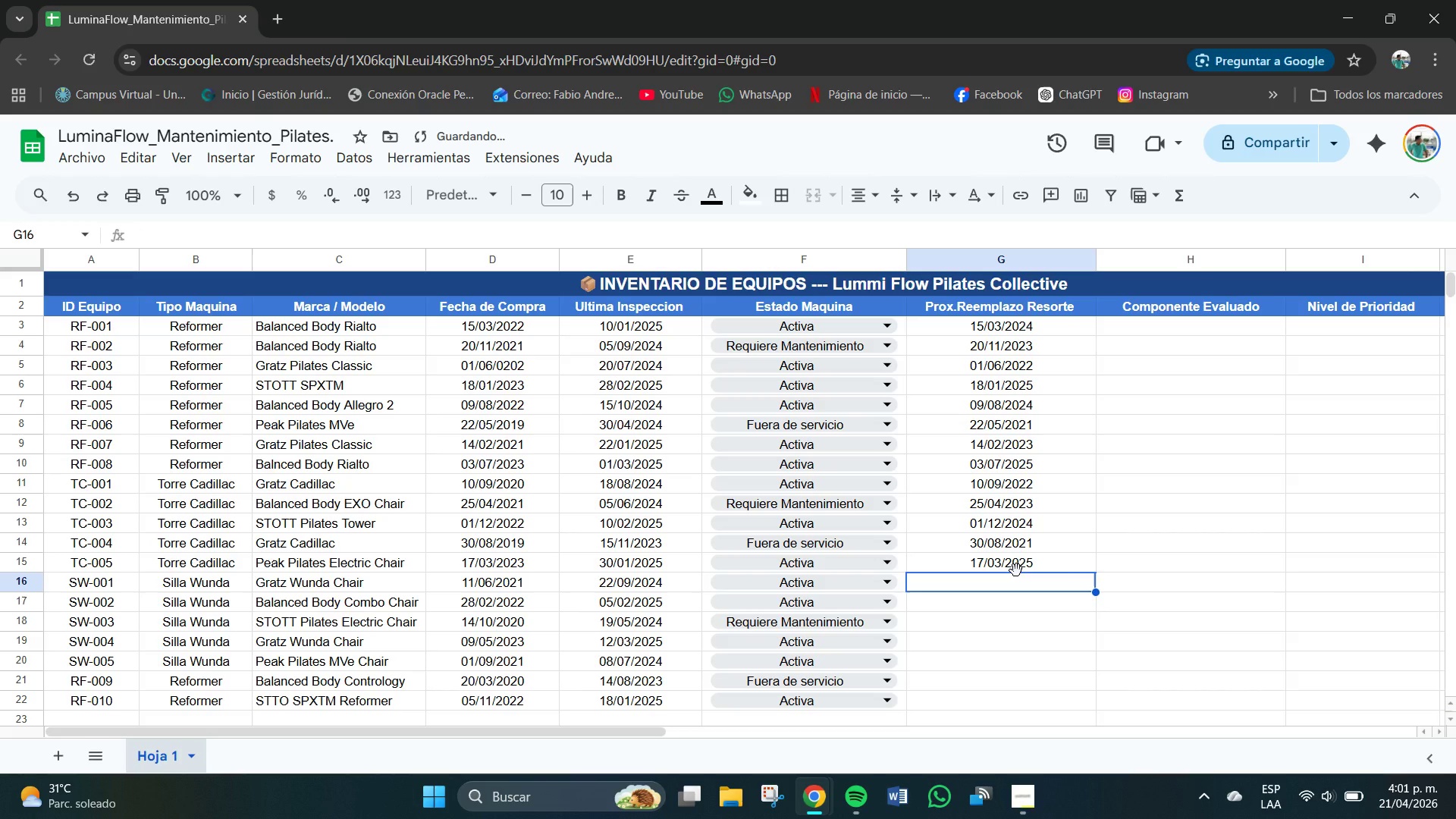 
type(11&06&202)
 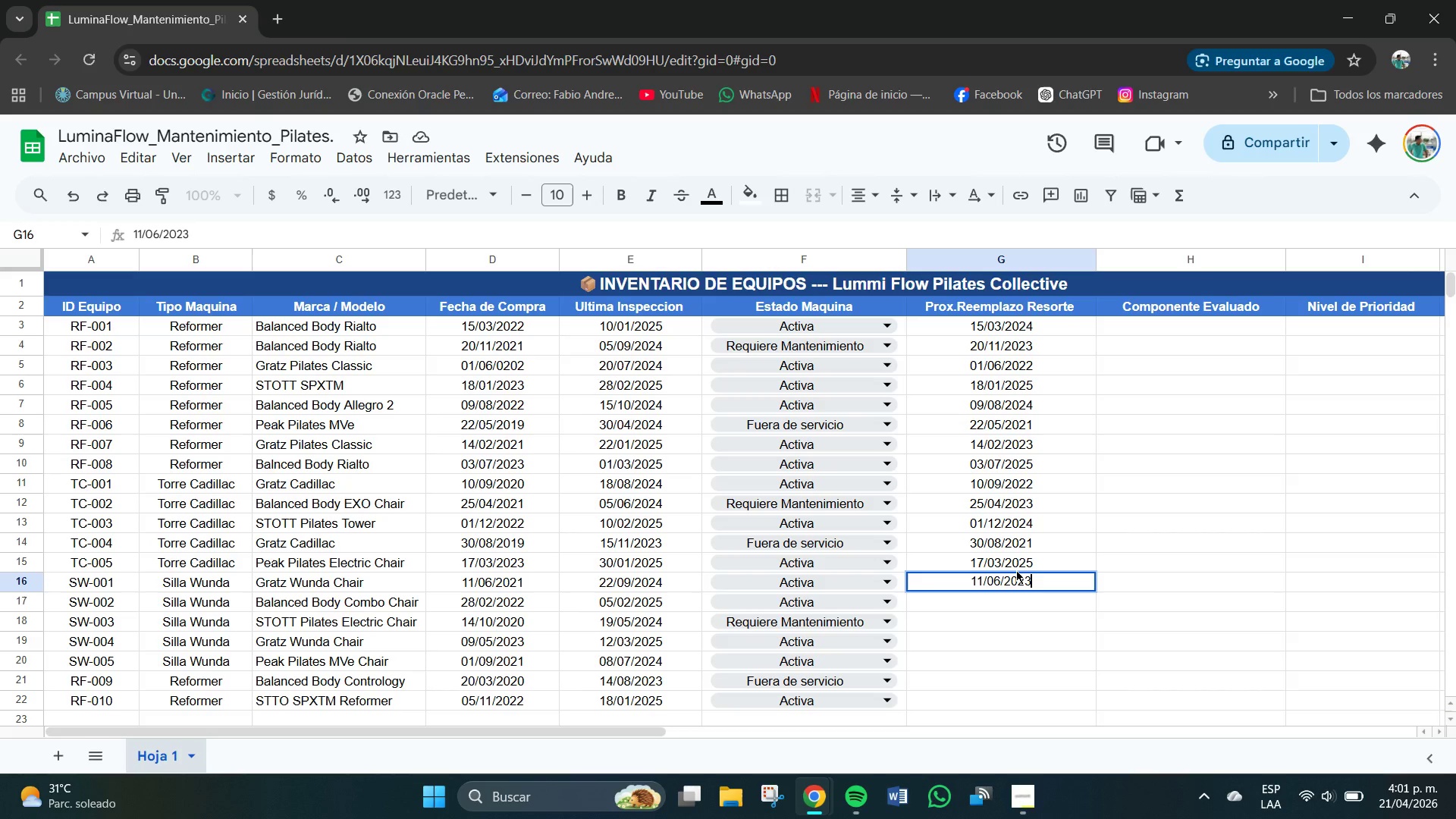 
 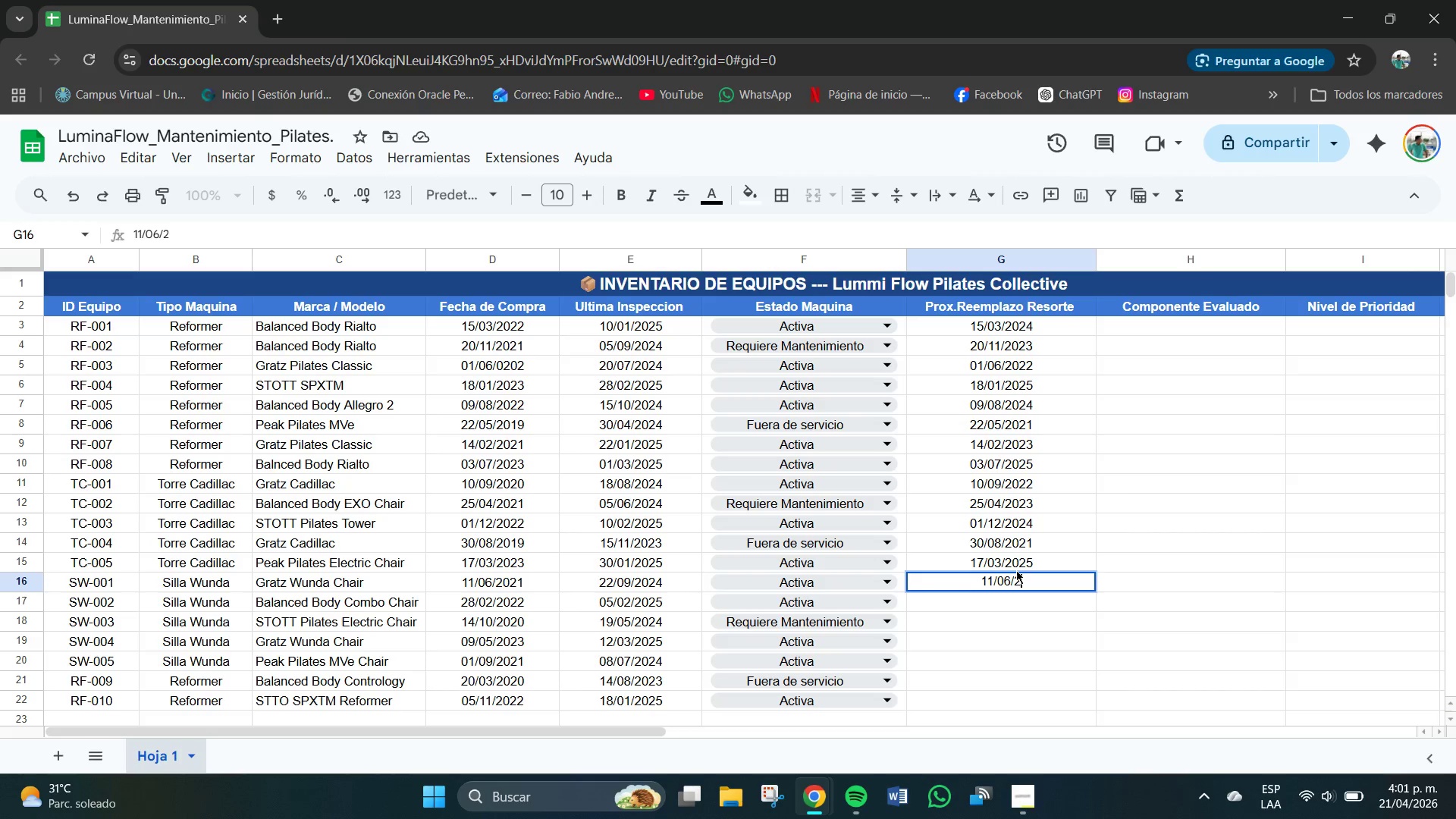 
hold_key(key=3, duration=8.05)
 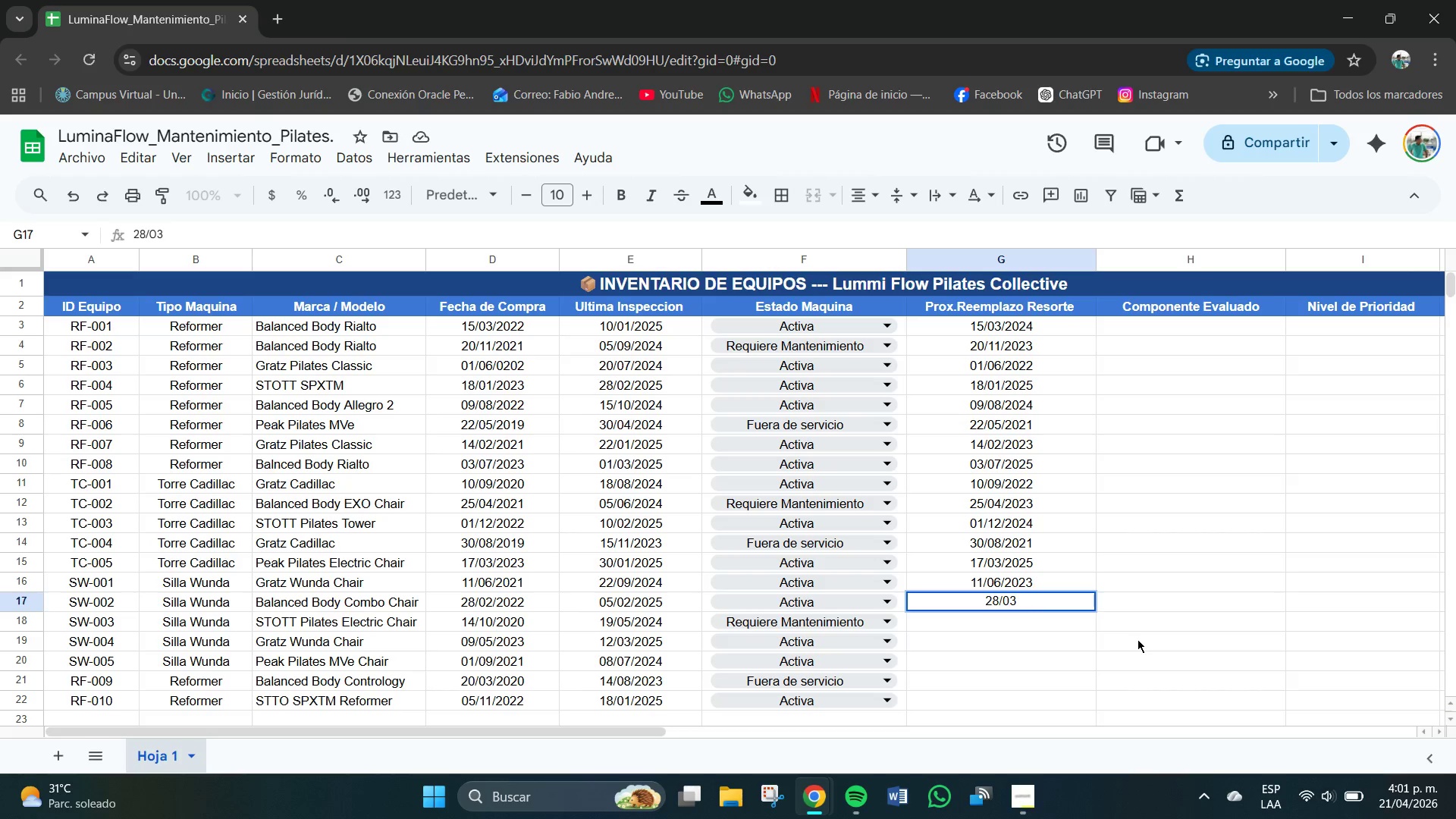 
key(Enter)
 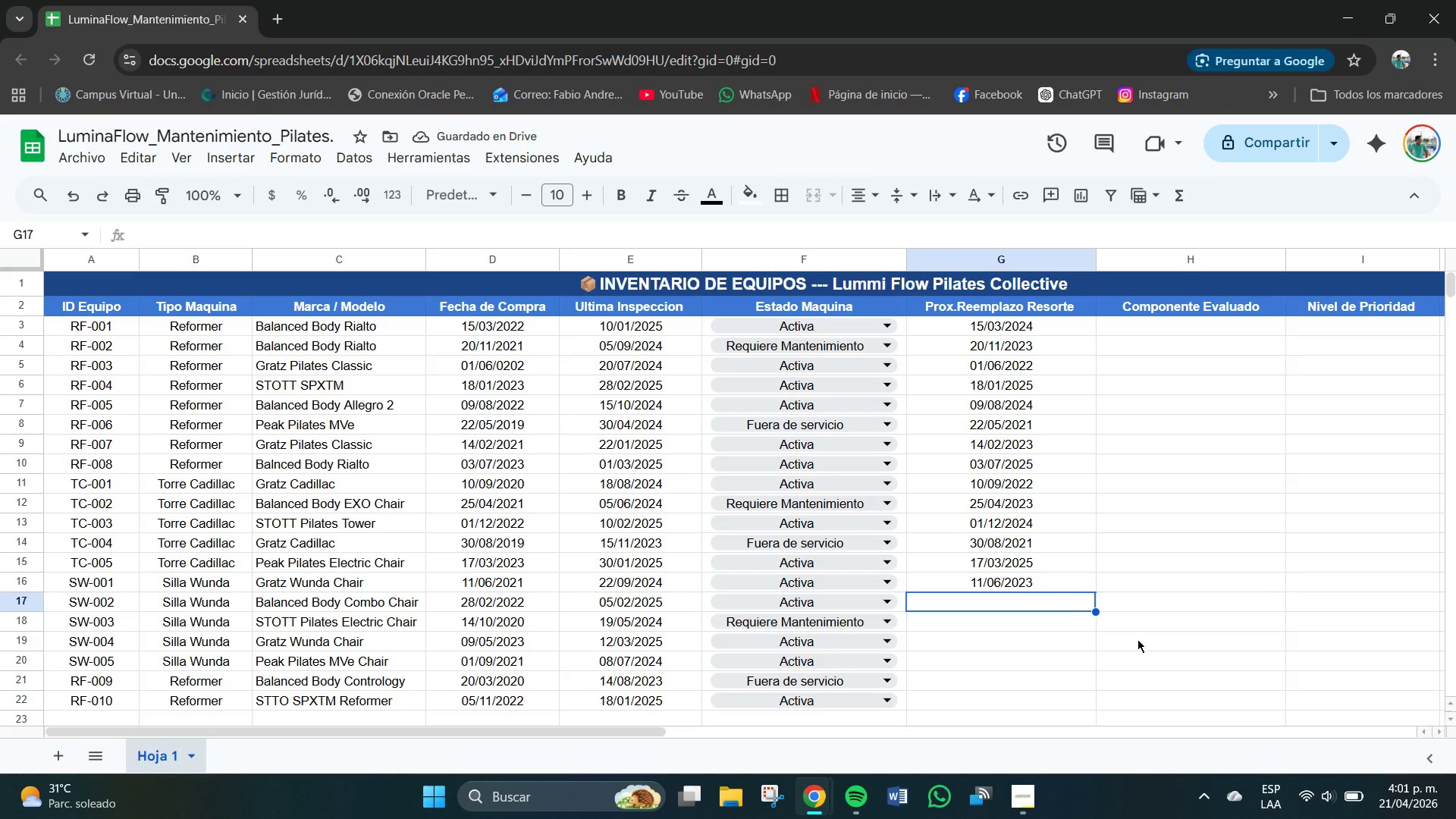 
type(28&0)
key(Backspace)
type(2&2024)
 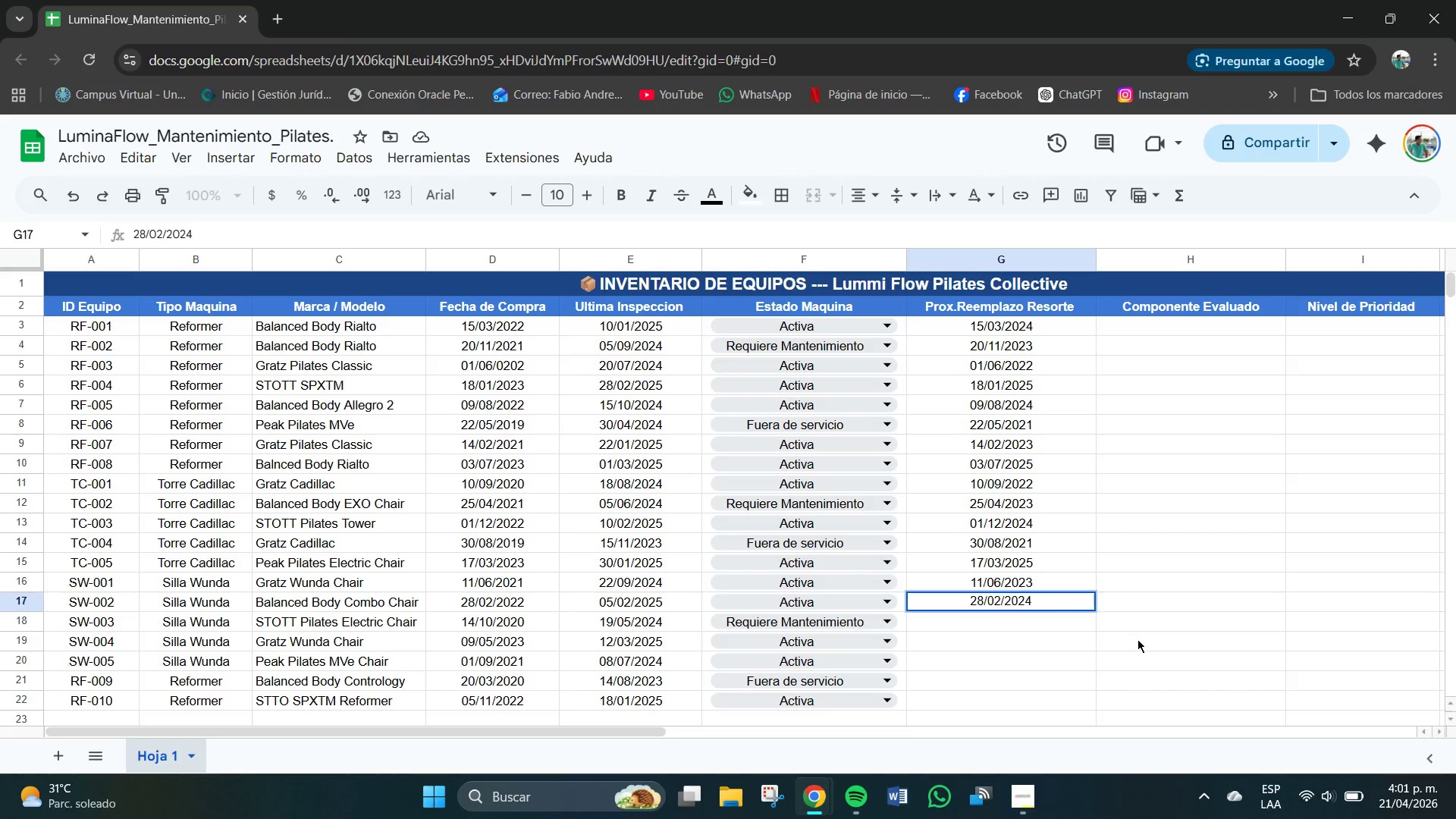 
key(Enter)
 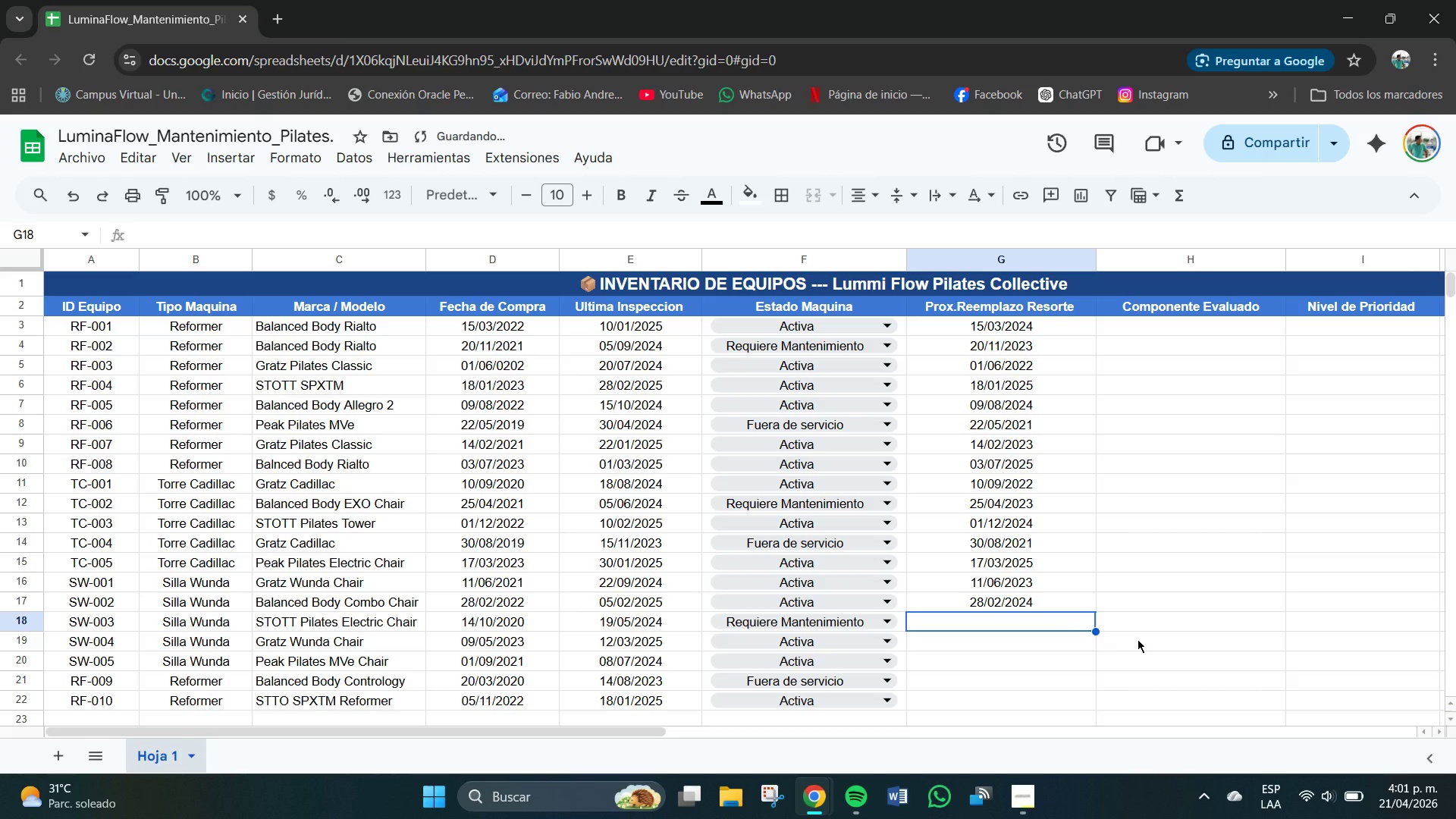 
type(14&1[)
key(Backspace)
type(0&2022)
 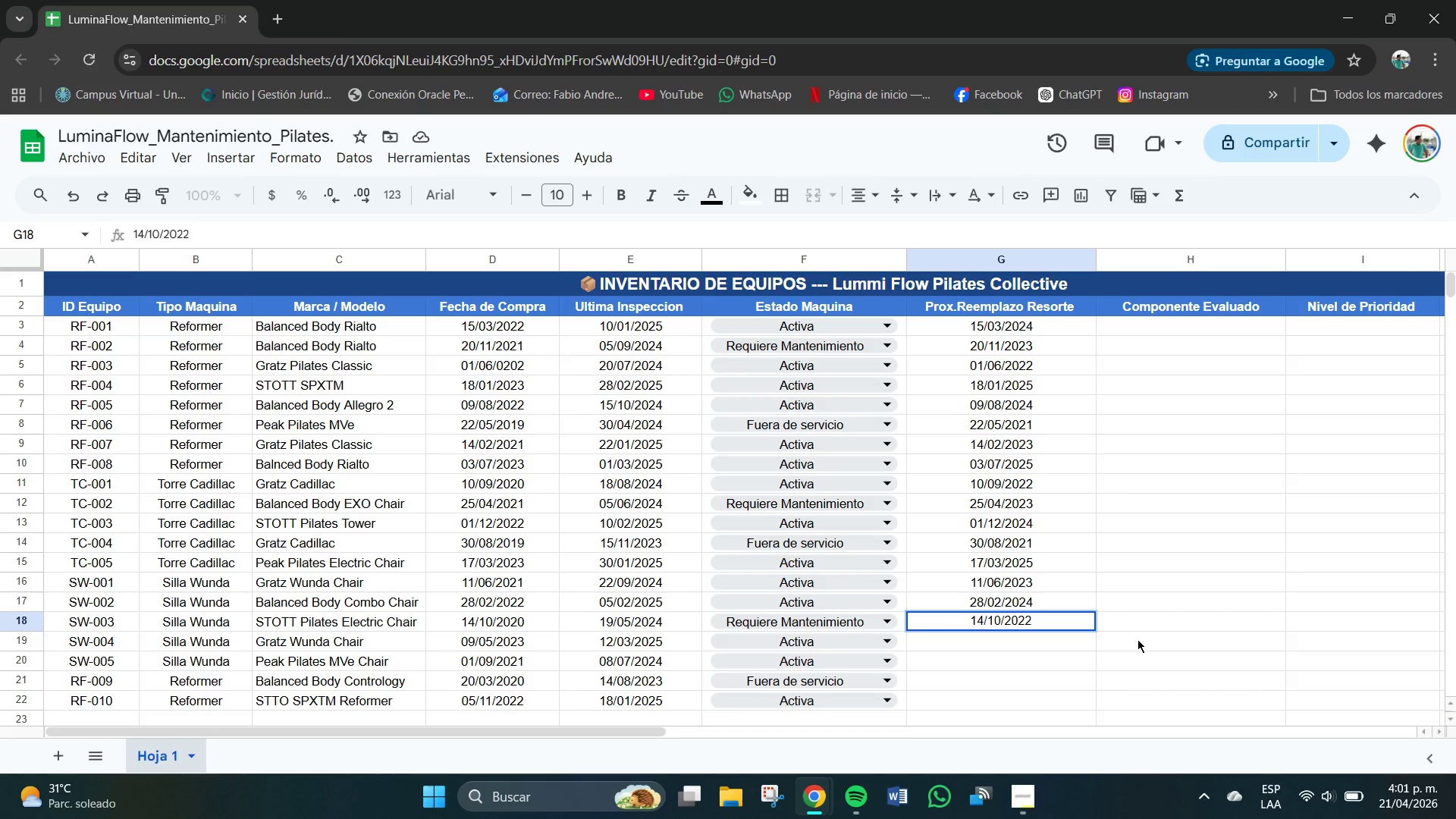 
key(Enter)
 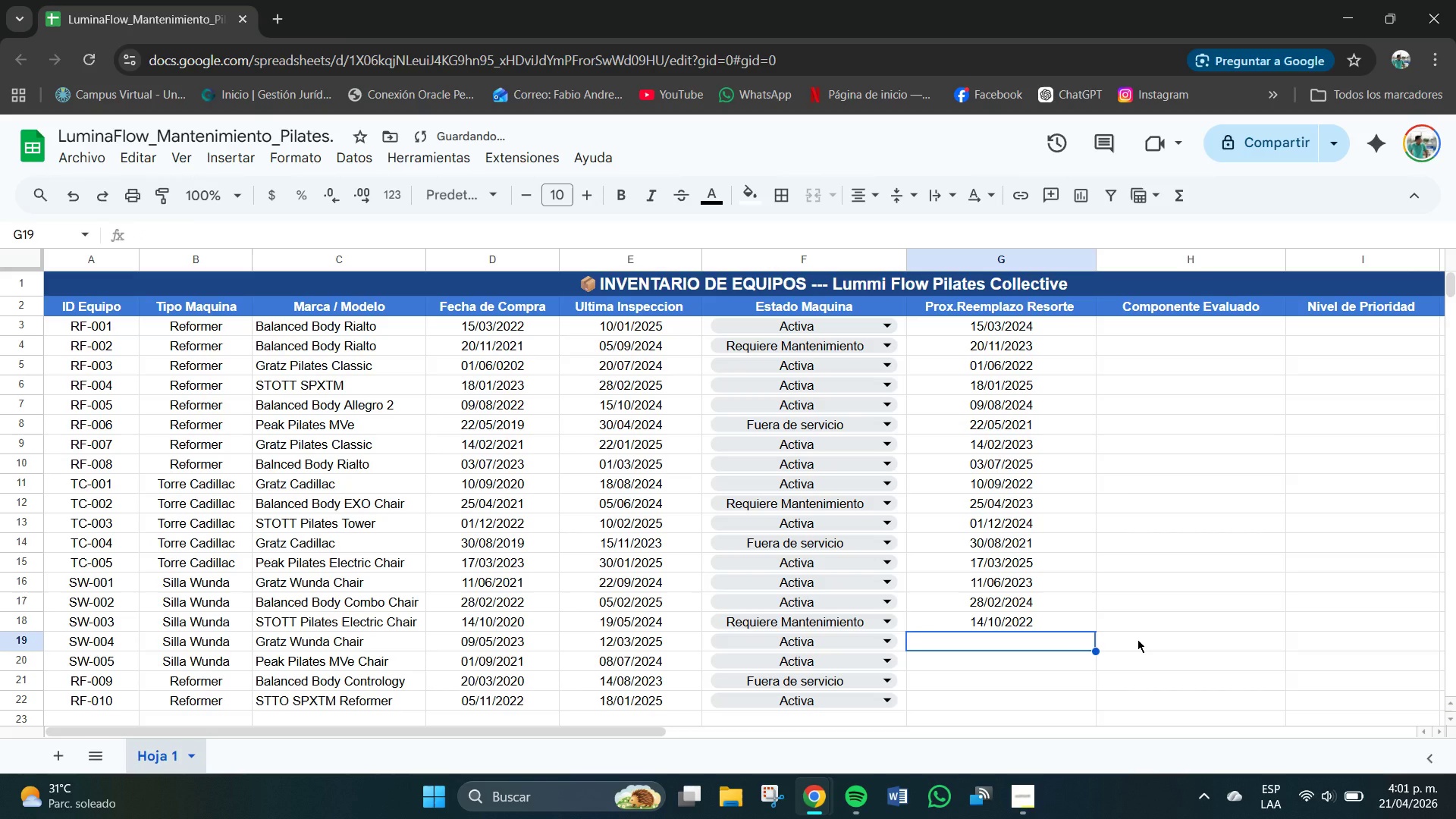 
type(09&05&2025)
 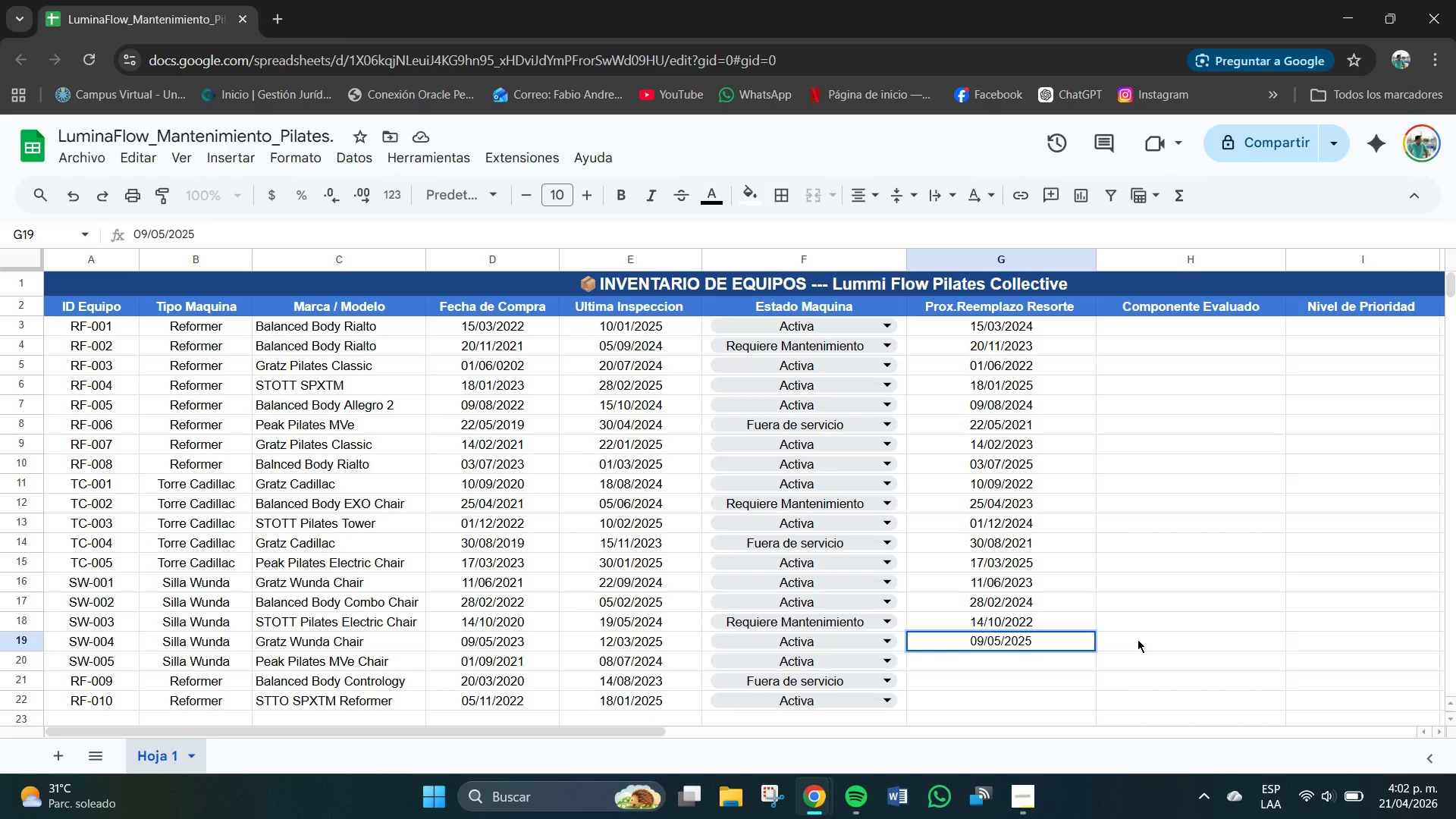 
key(Enter)
 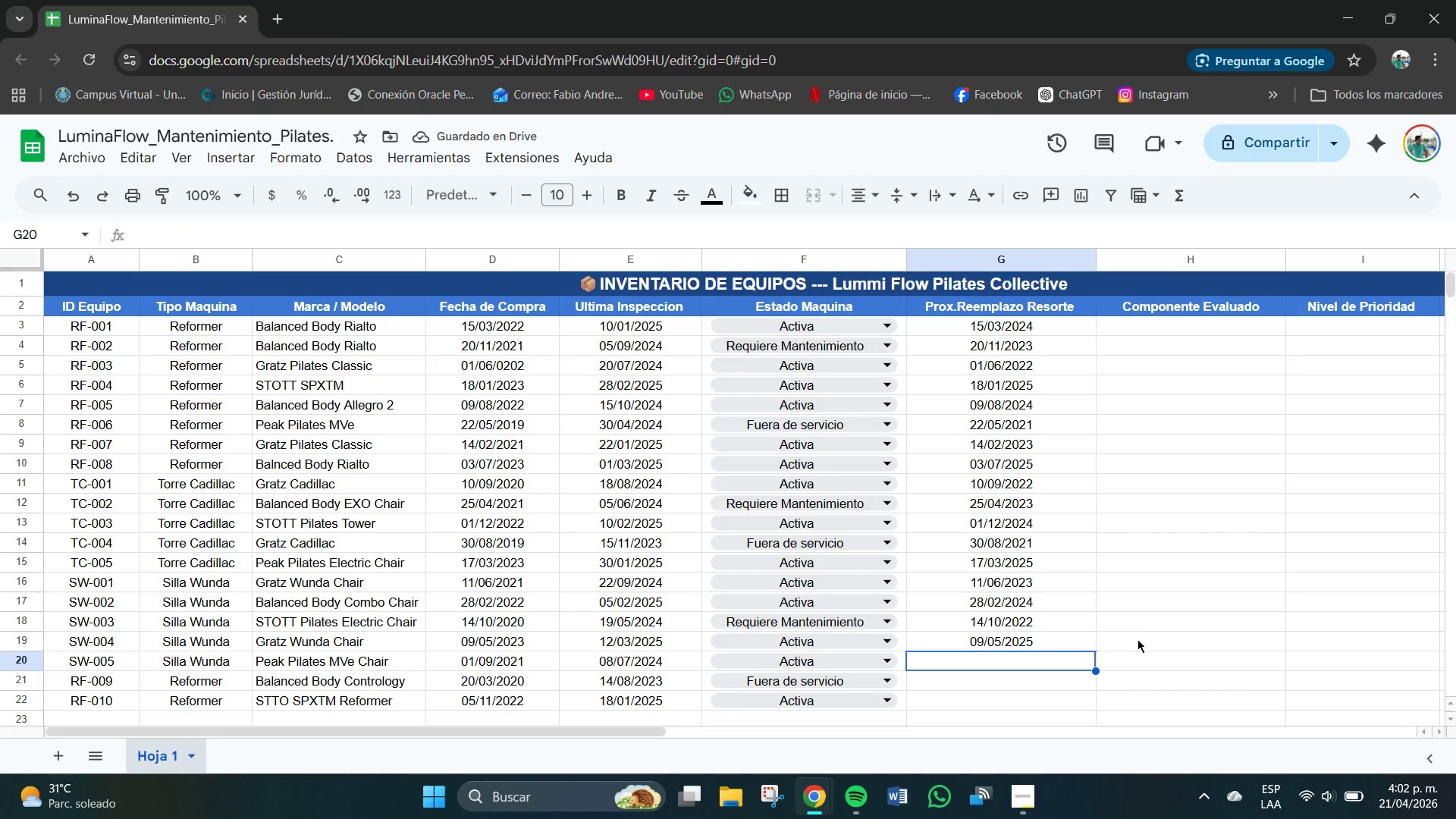 
wait(6.89)
 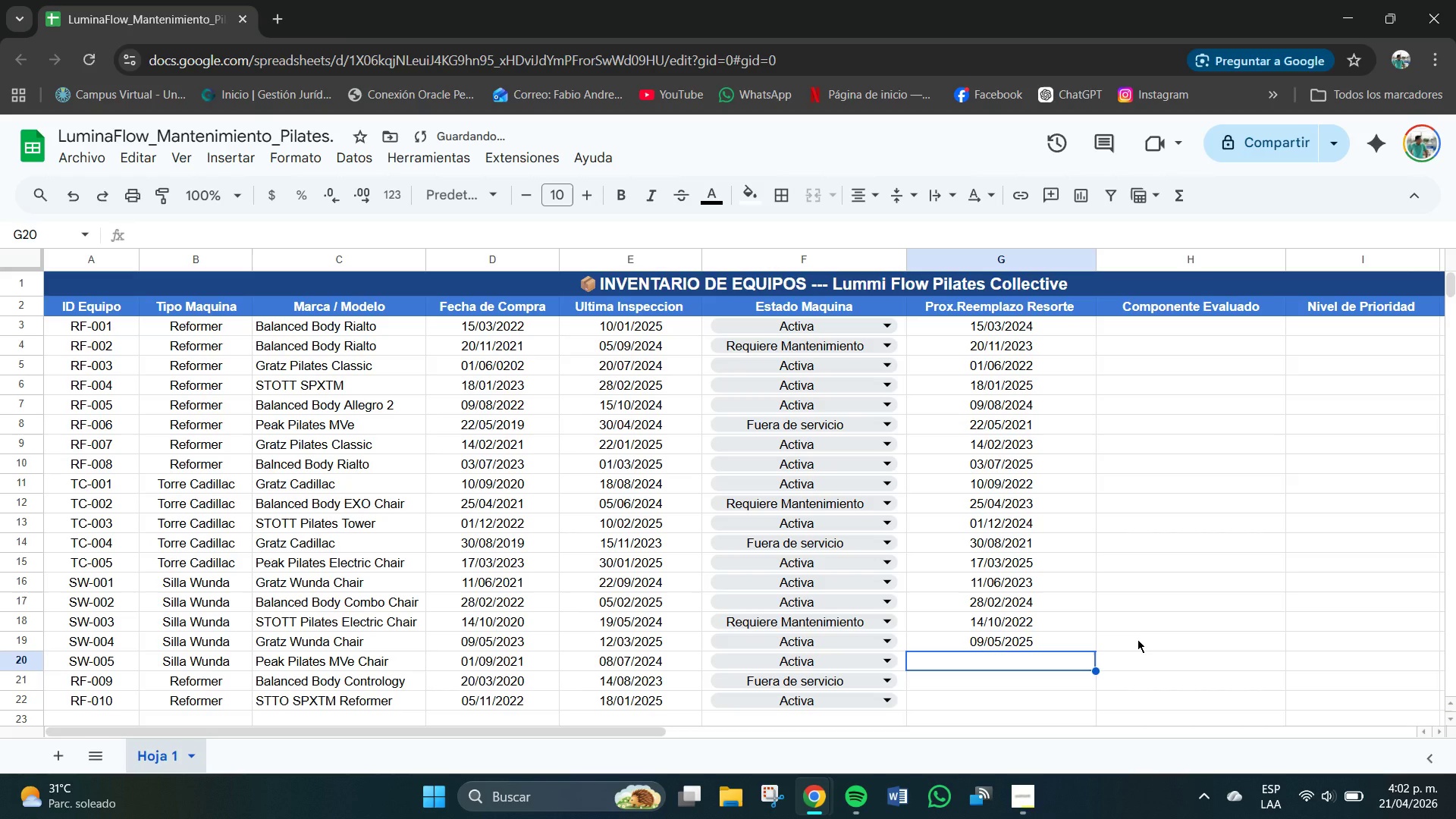 
type(01&09&2023)
 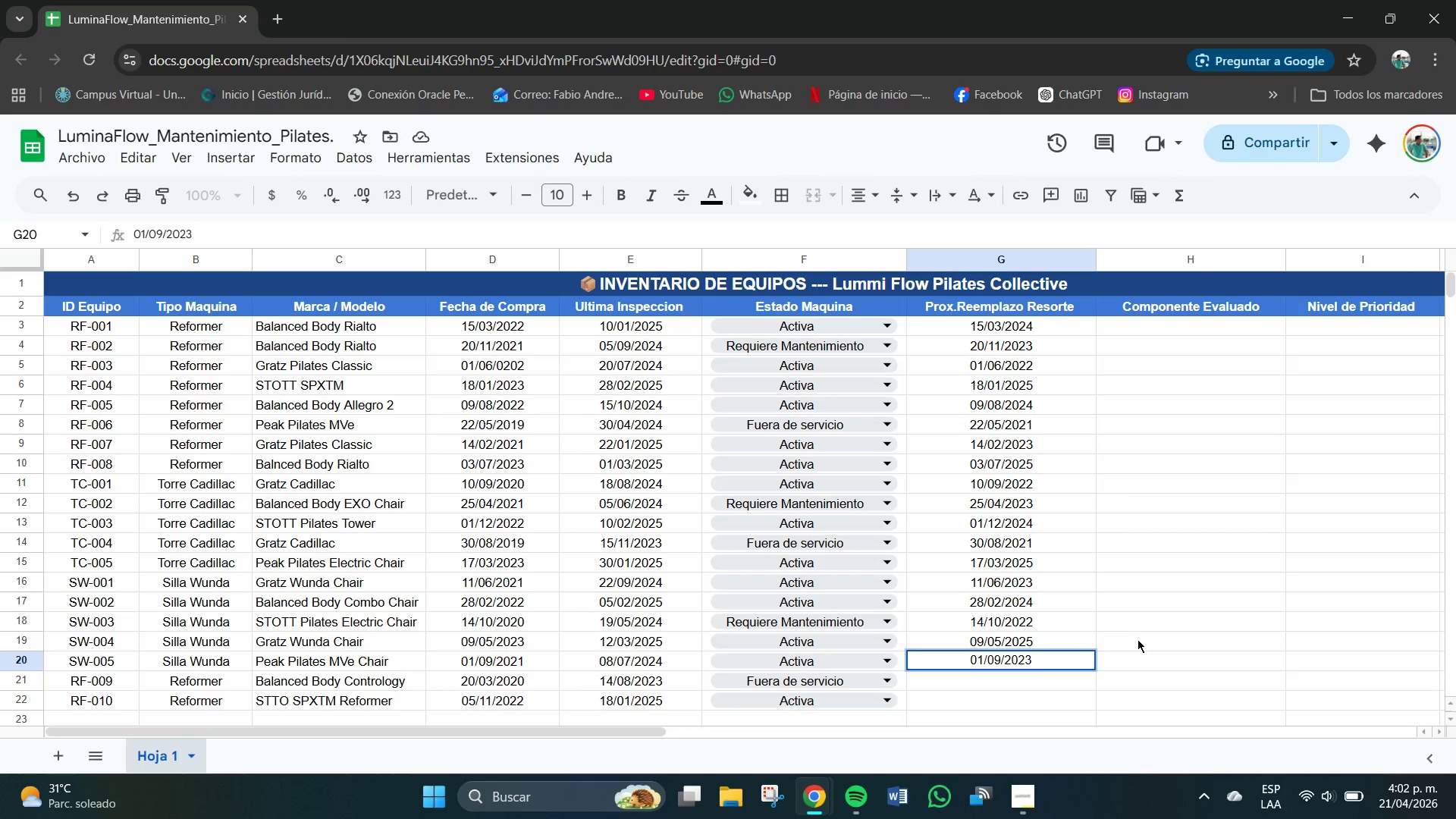 
key(Enter)
 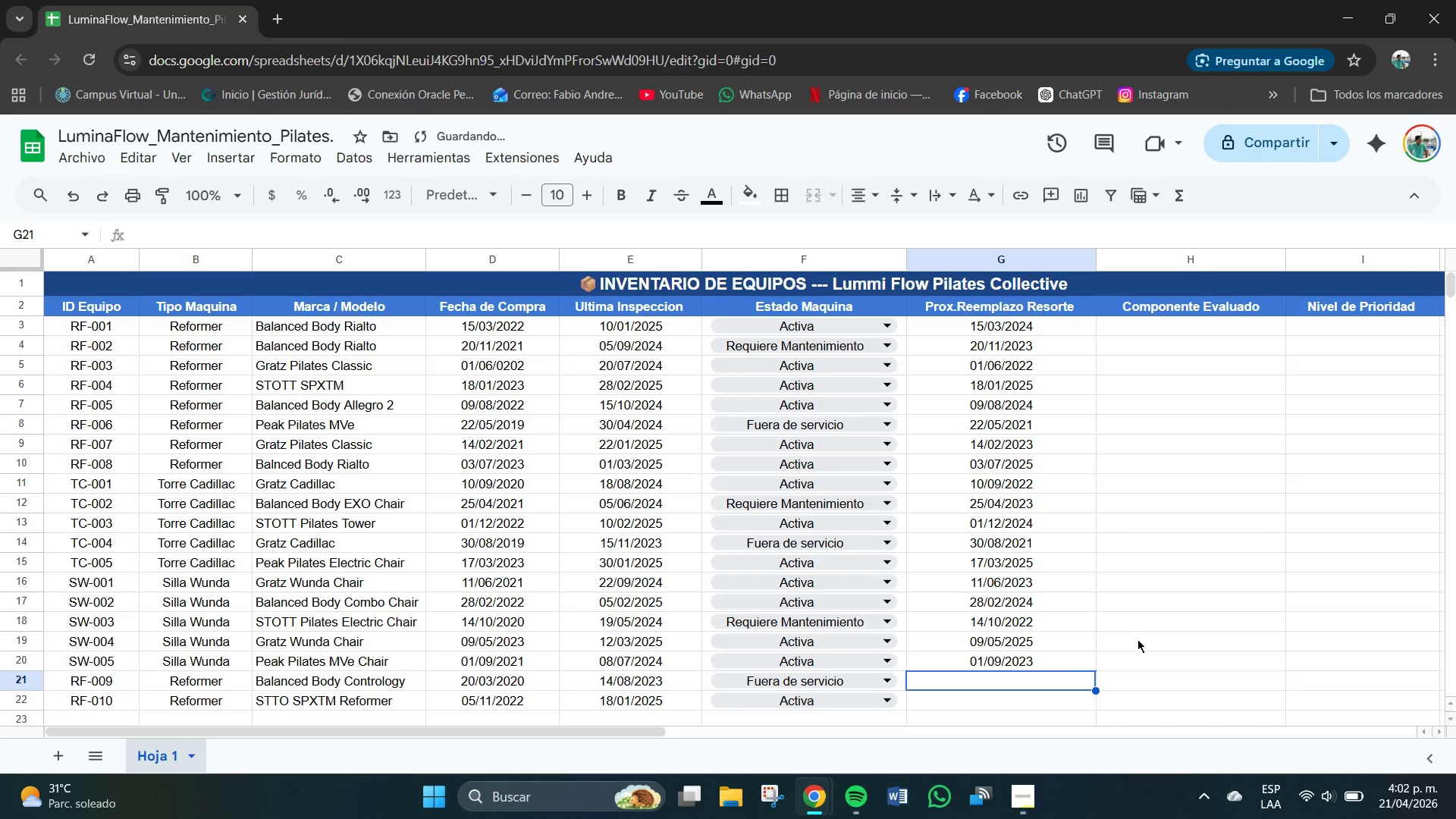 
type(20&03&2022)
 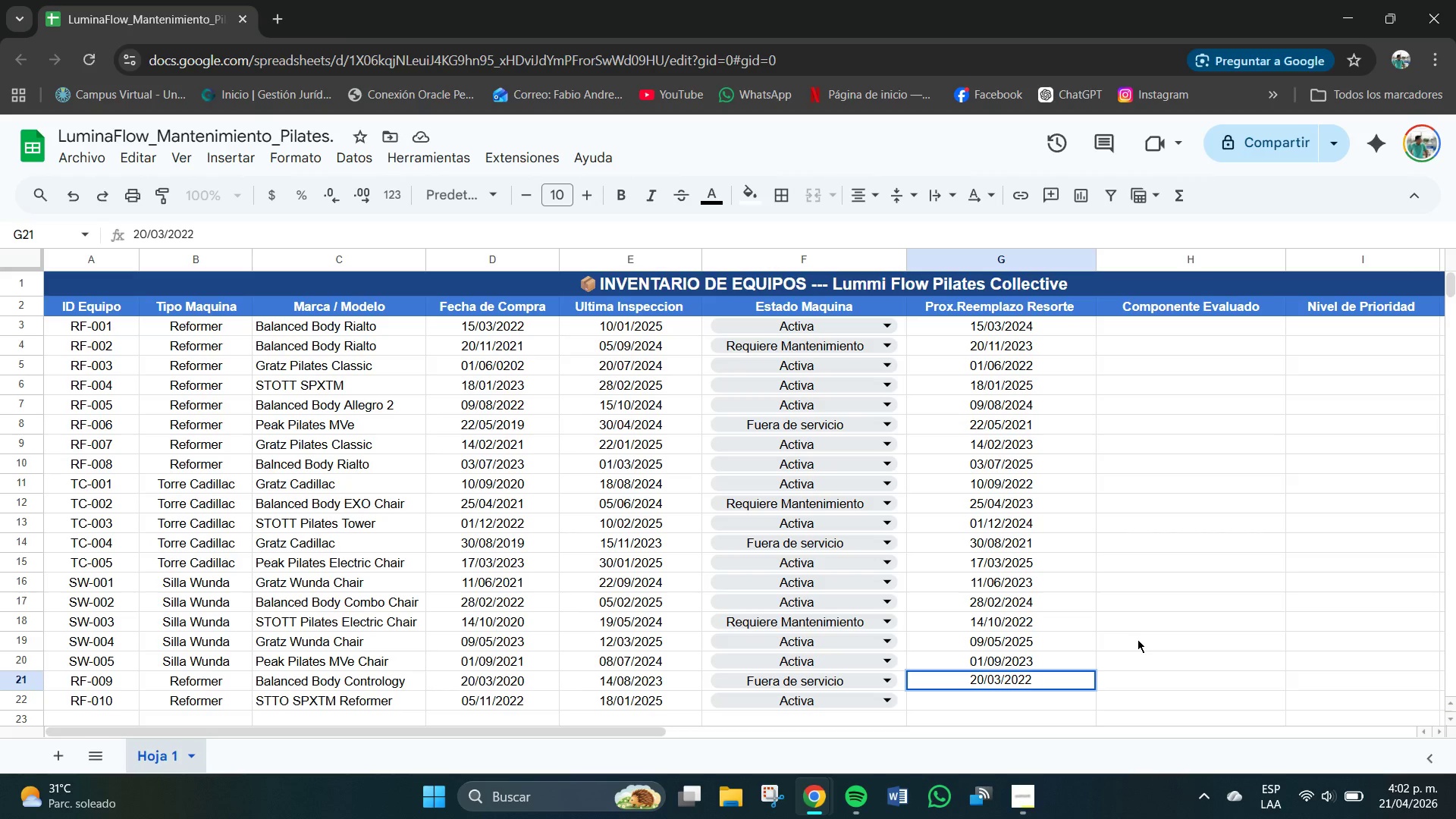 
key(Enter)
 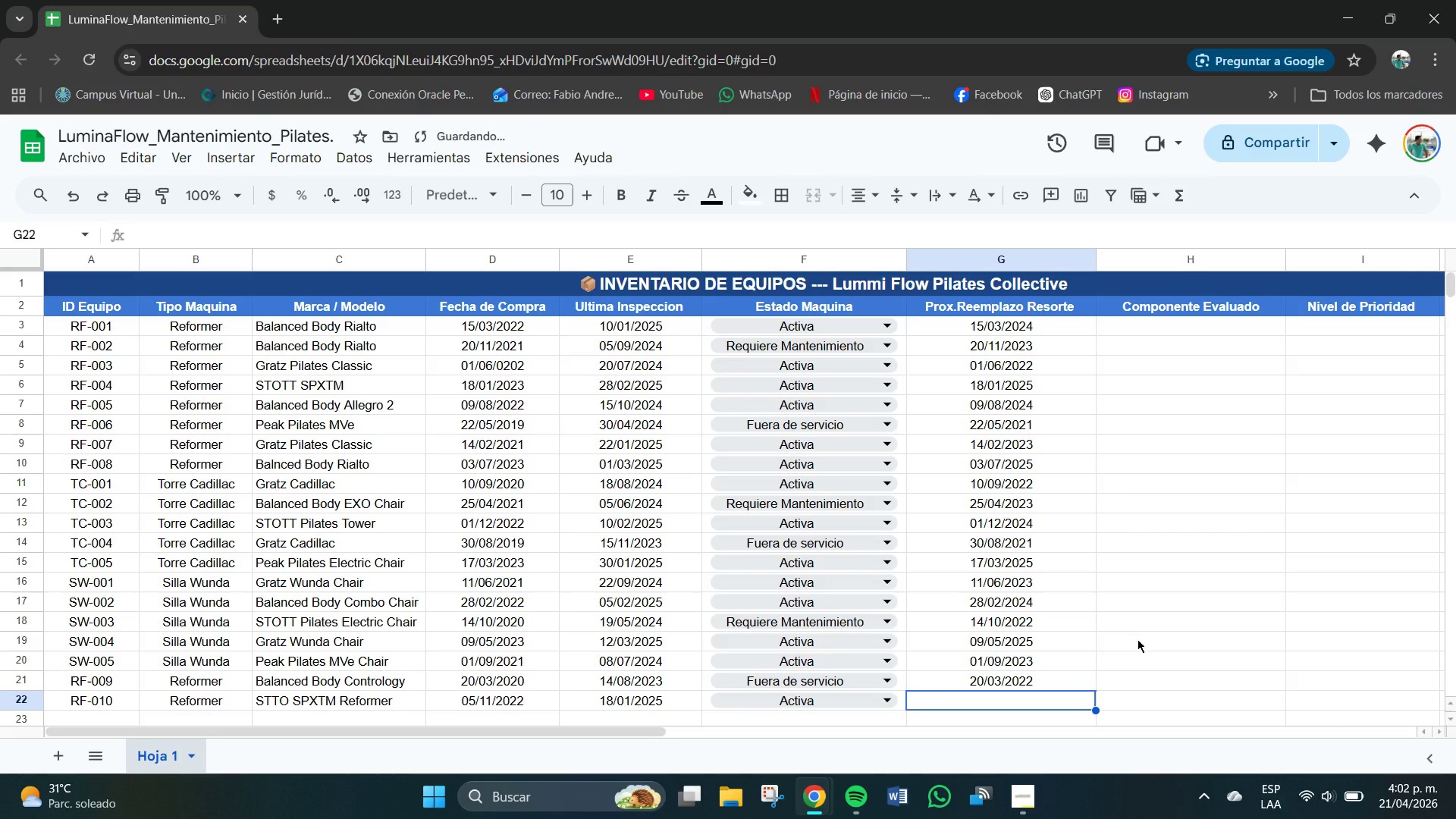 
type(05&11&)
 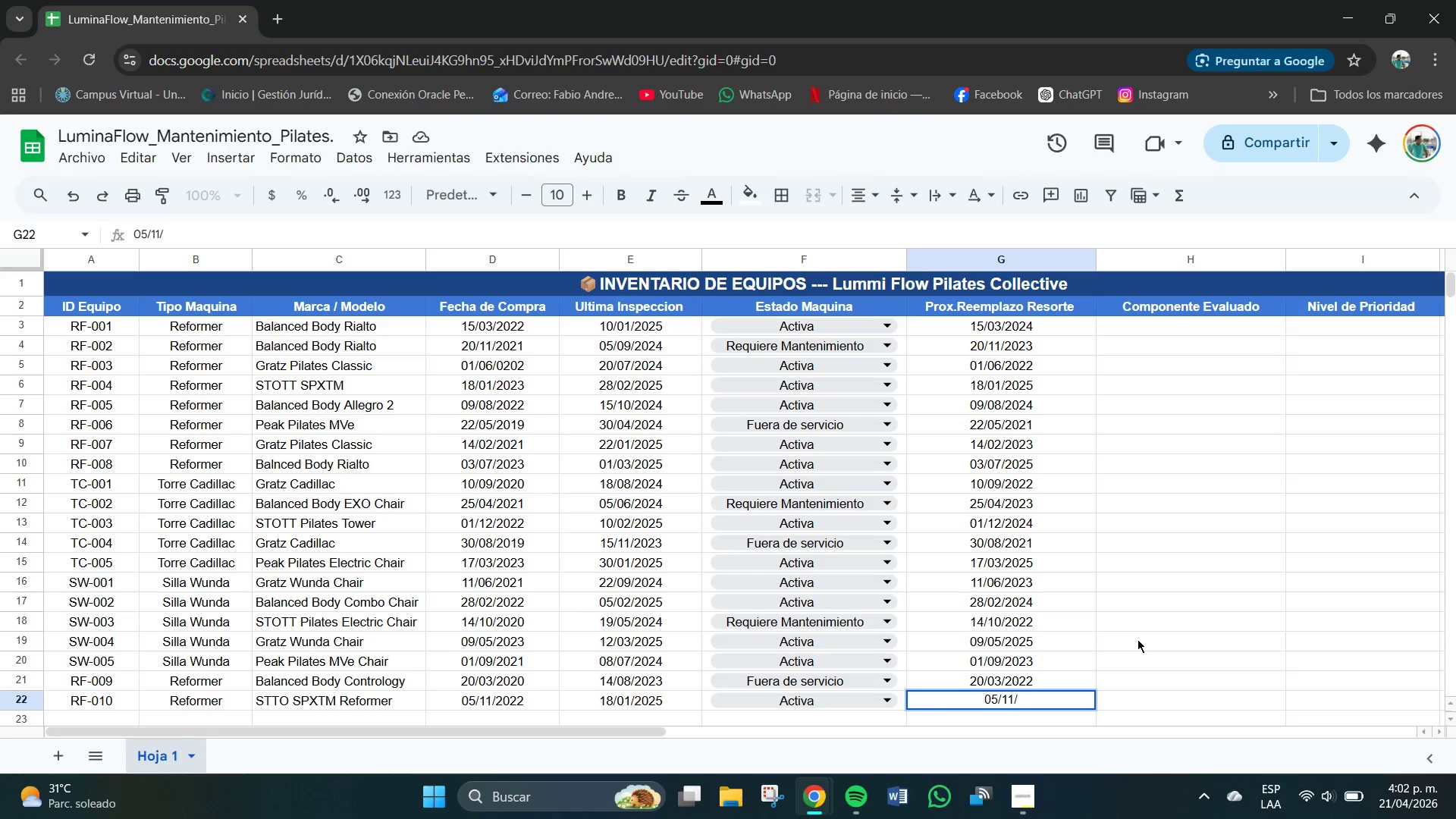 
wait(18.11)
 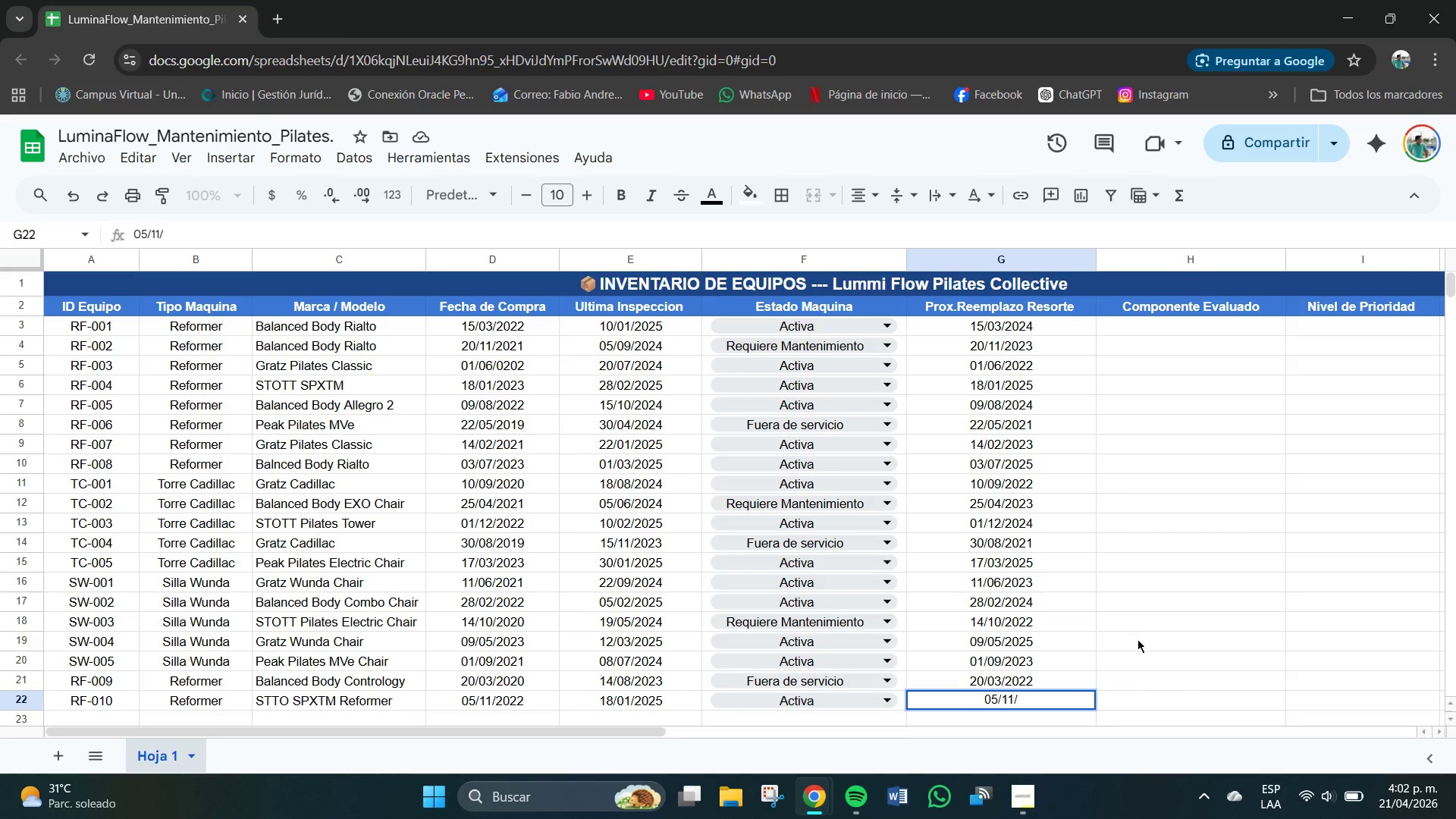 
left_click_drag(start_coordinate=[1040, 326], to_coordinate=[1031, 700])
 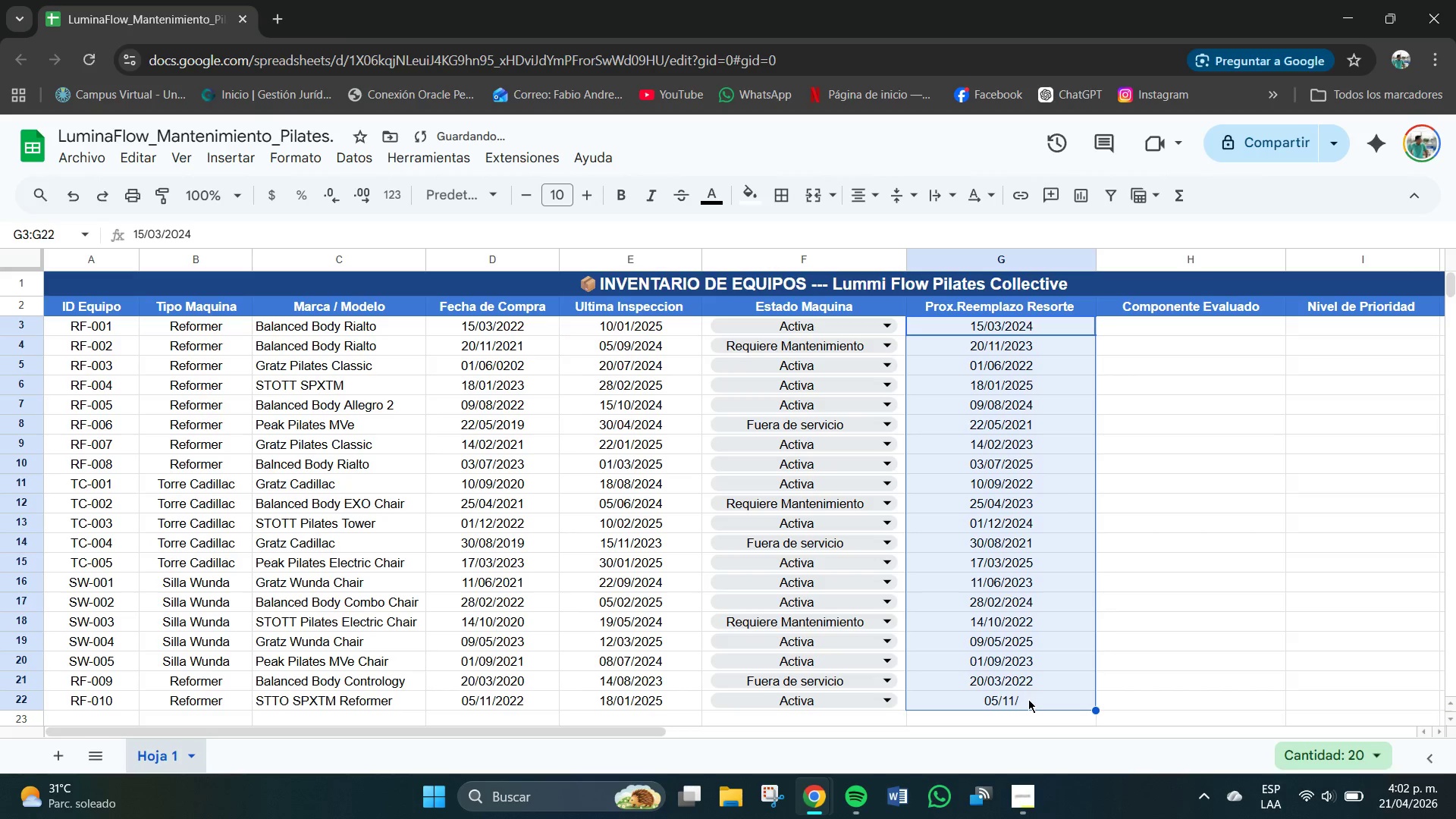 
key(Control+Shift+C)
 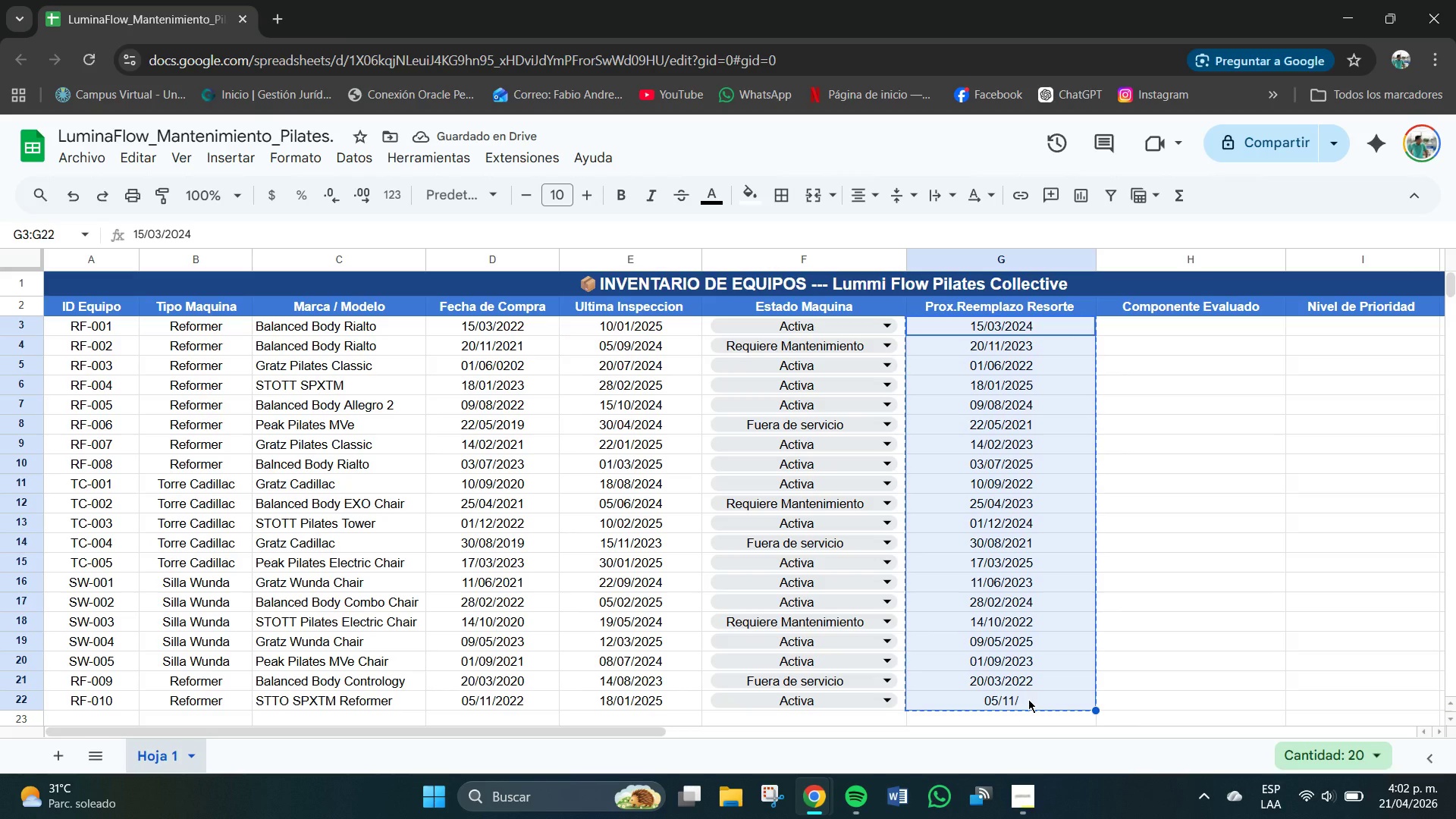 
key(Backspace)
 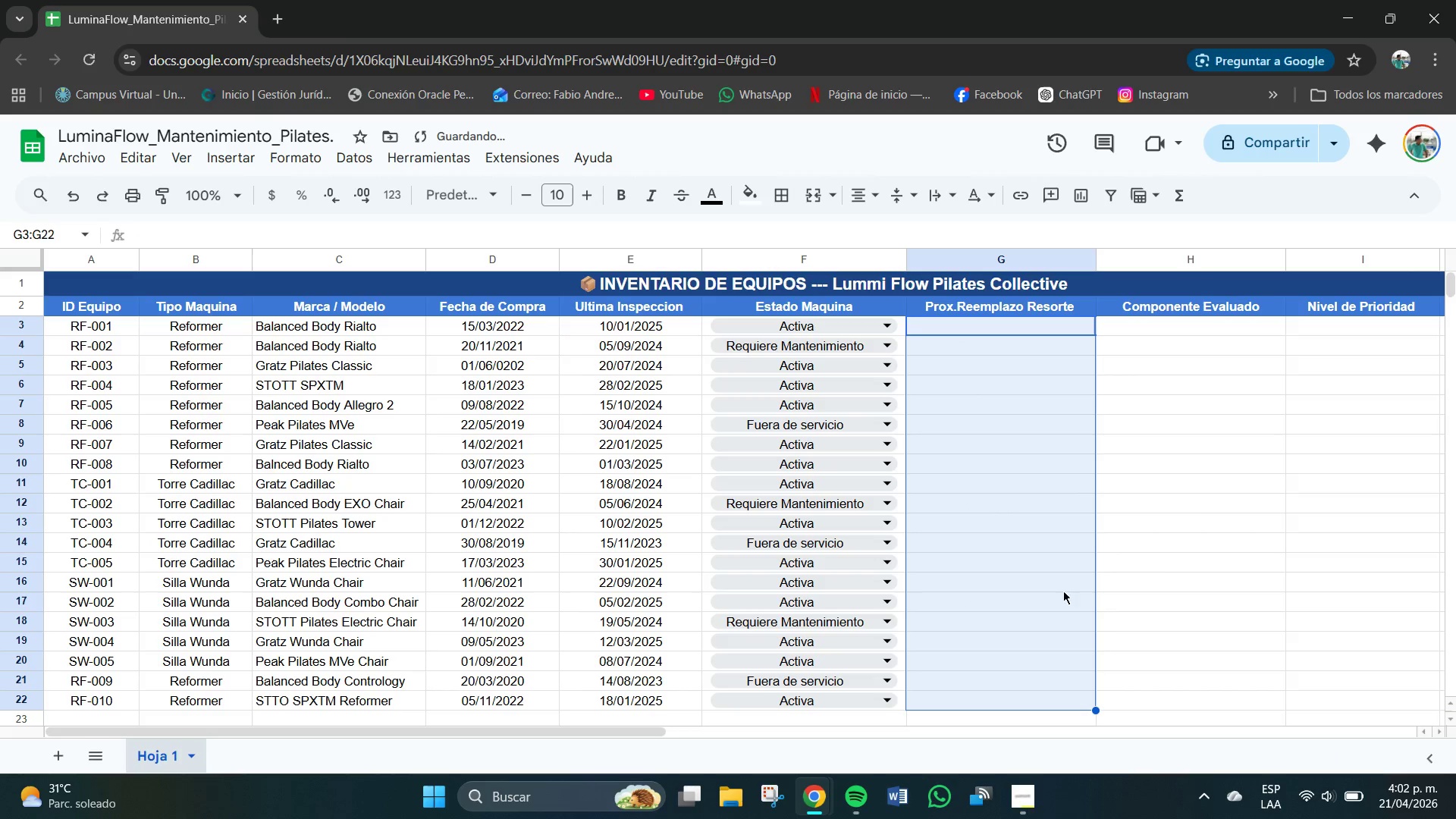 
left_click([1222, 483])
 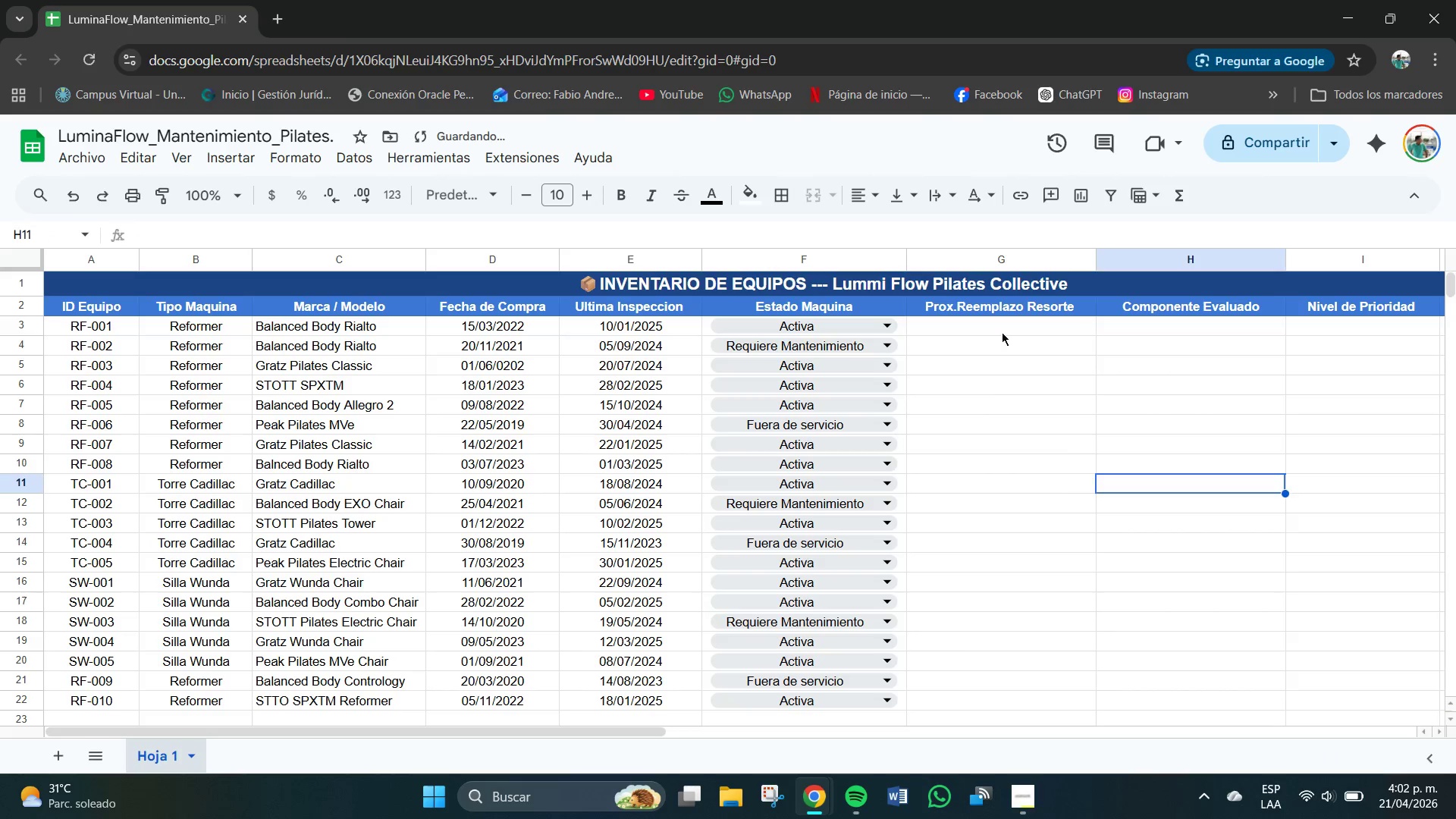 
double_click([999, 331])
 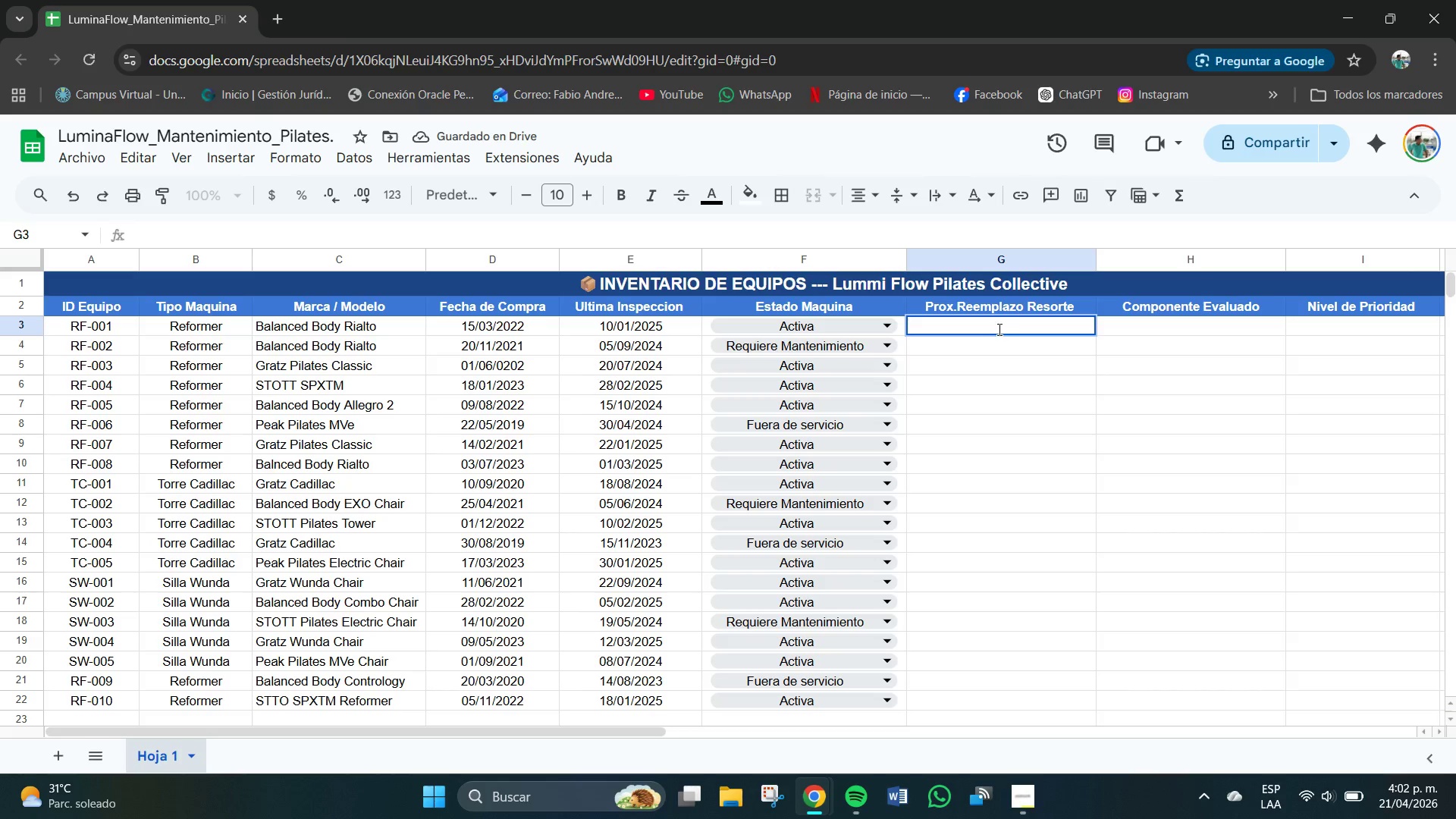 
type()FEXHA)
key(Backspace)
key(Backspace)
key(Backspace)
key(Backspace)
type(ECHA*A`O*D3(+)
 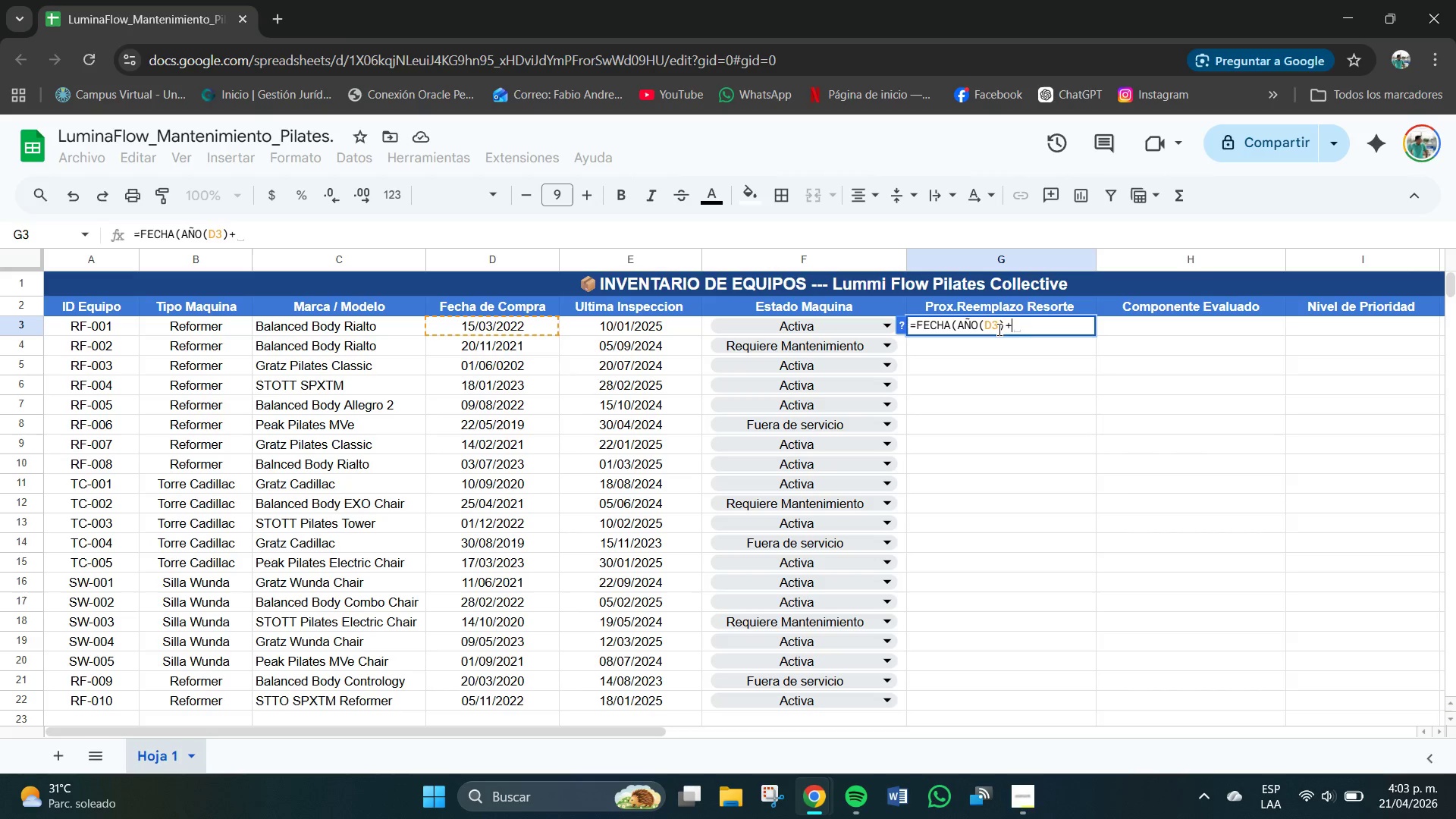 
type(2,MES*D3(,DIA*D3()
 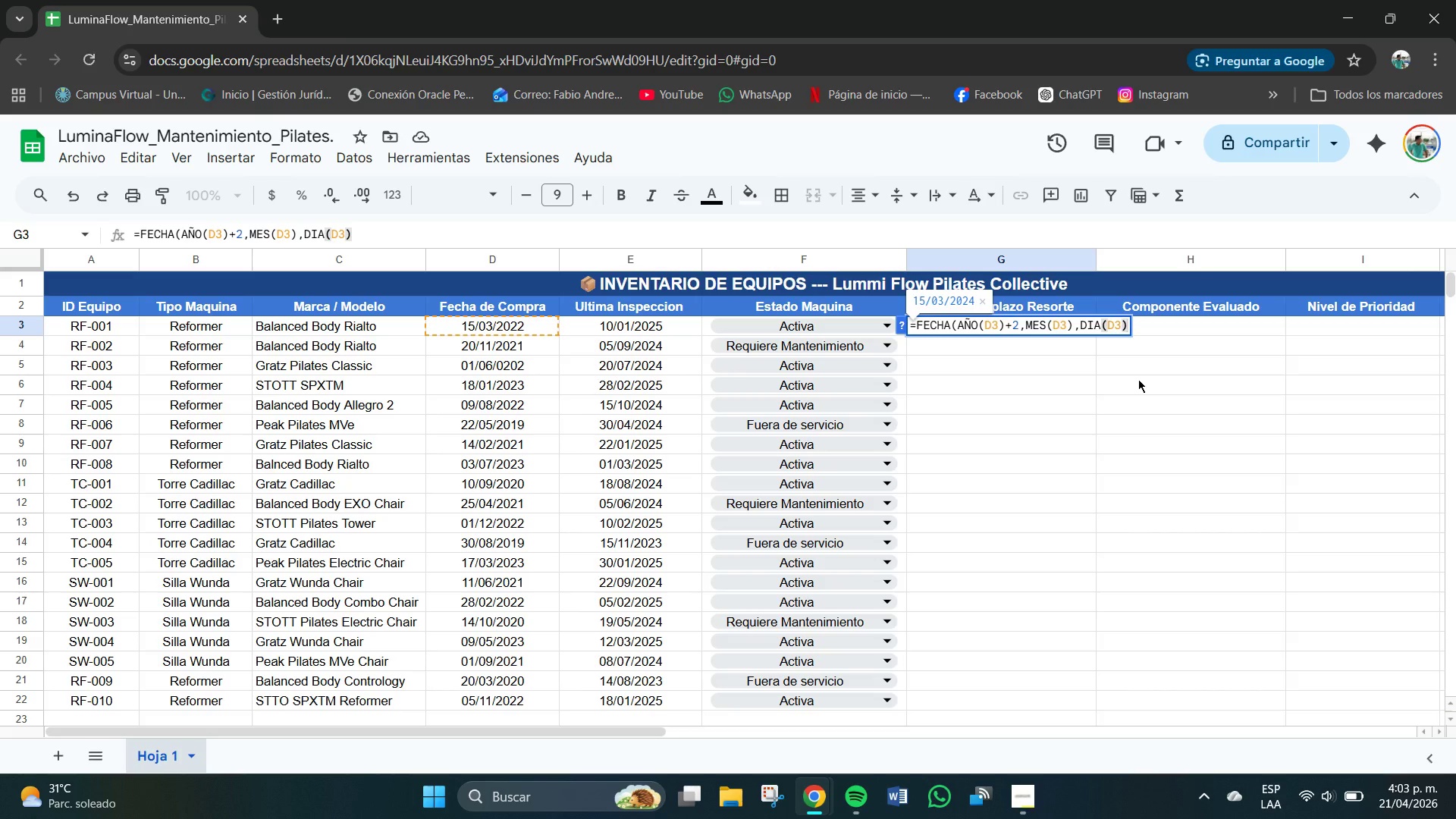 
type((()
 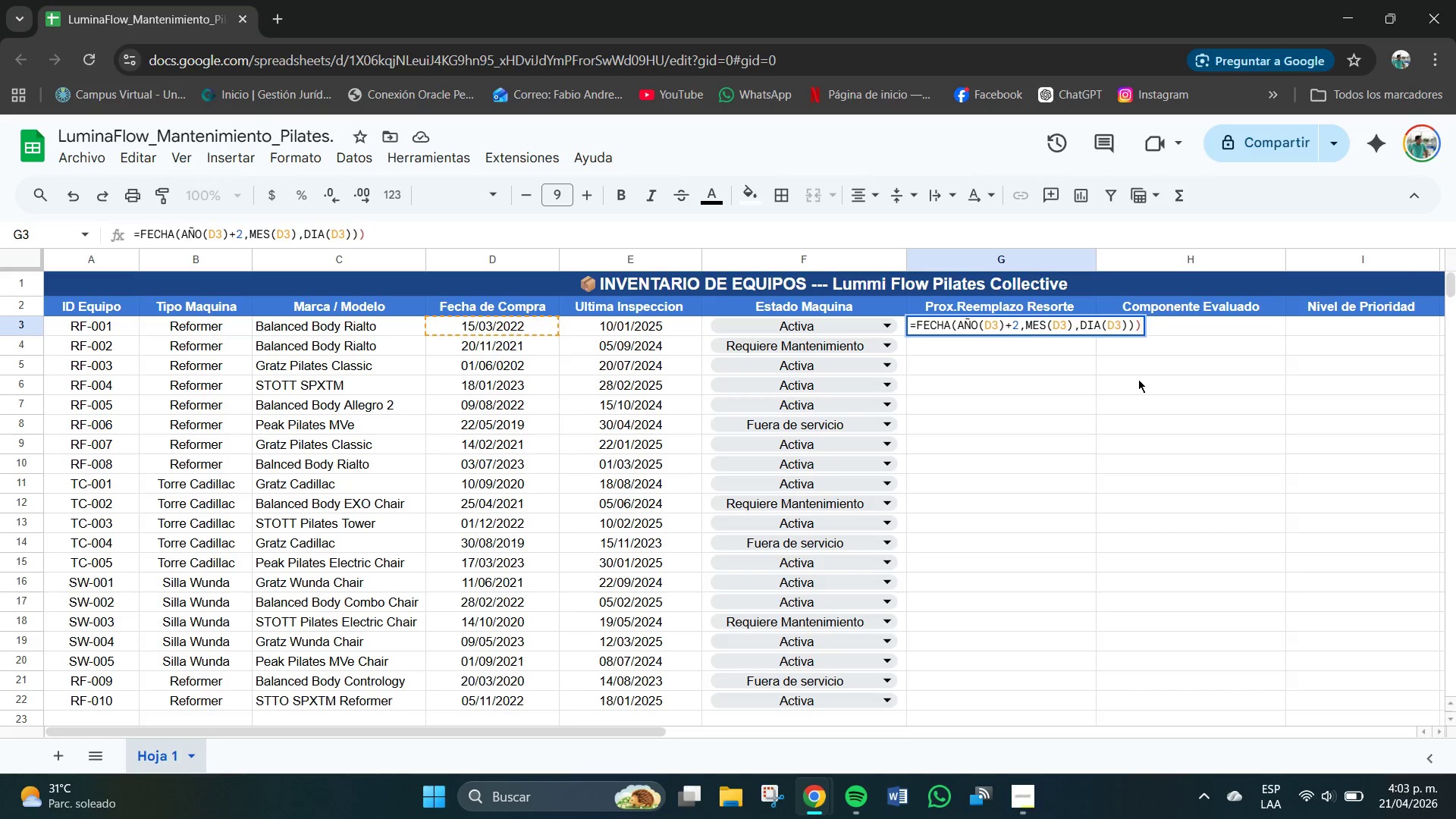 
key(Enter)
 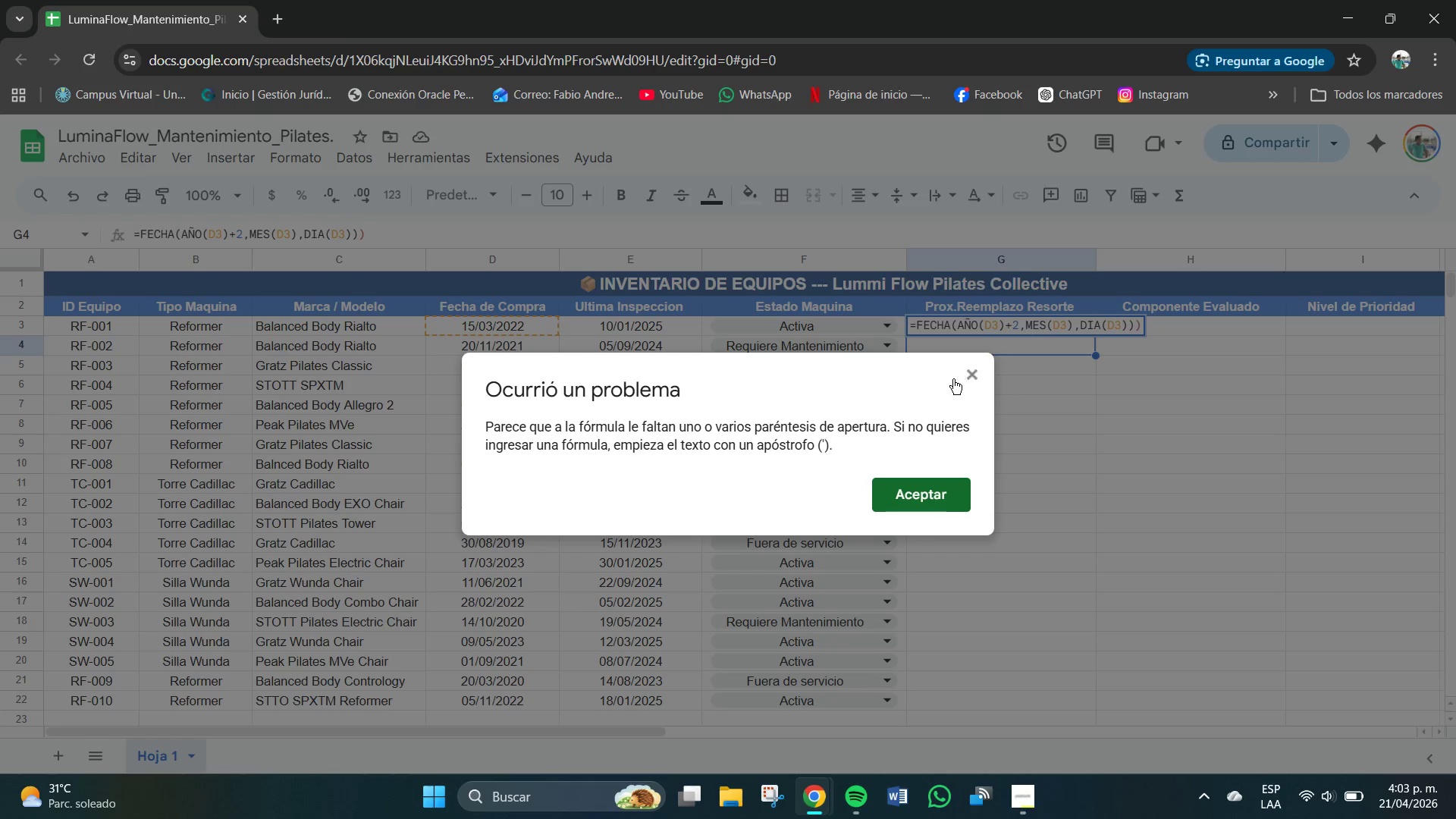 
left_click([972, 375])
 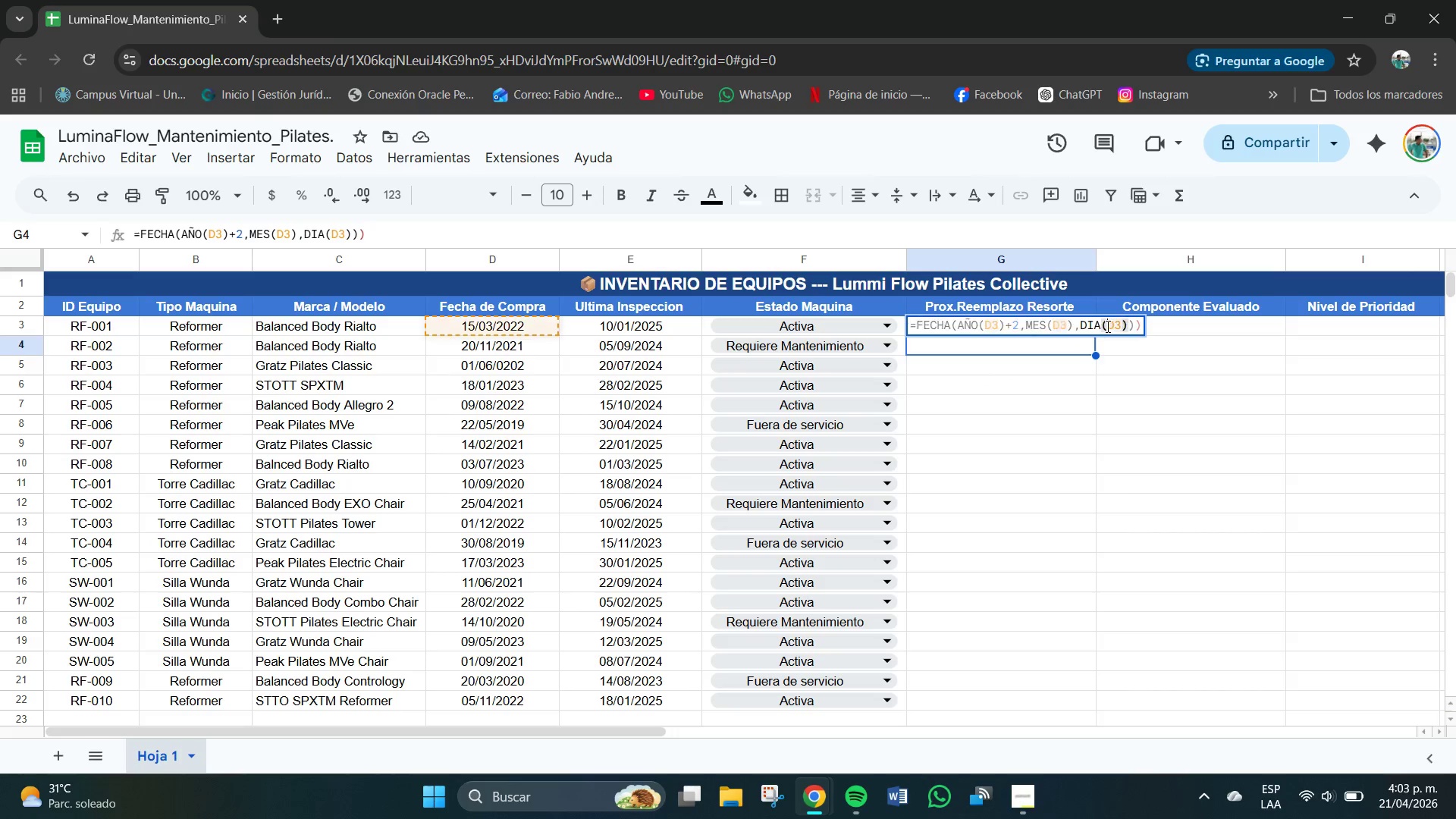 
left_click([1138, 328])
 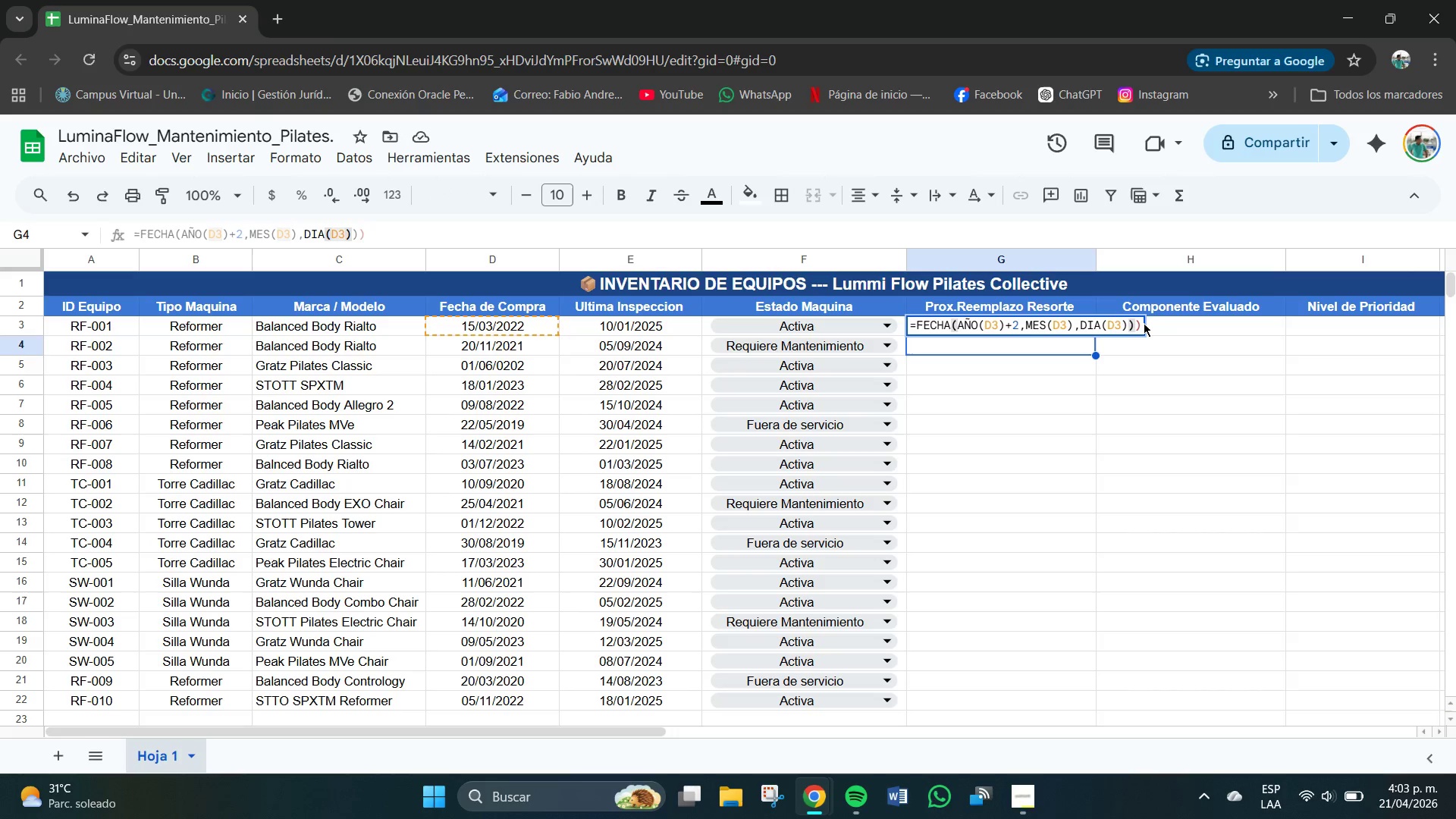 
left_click([1141, 323])
 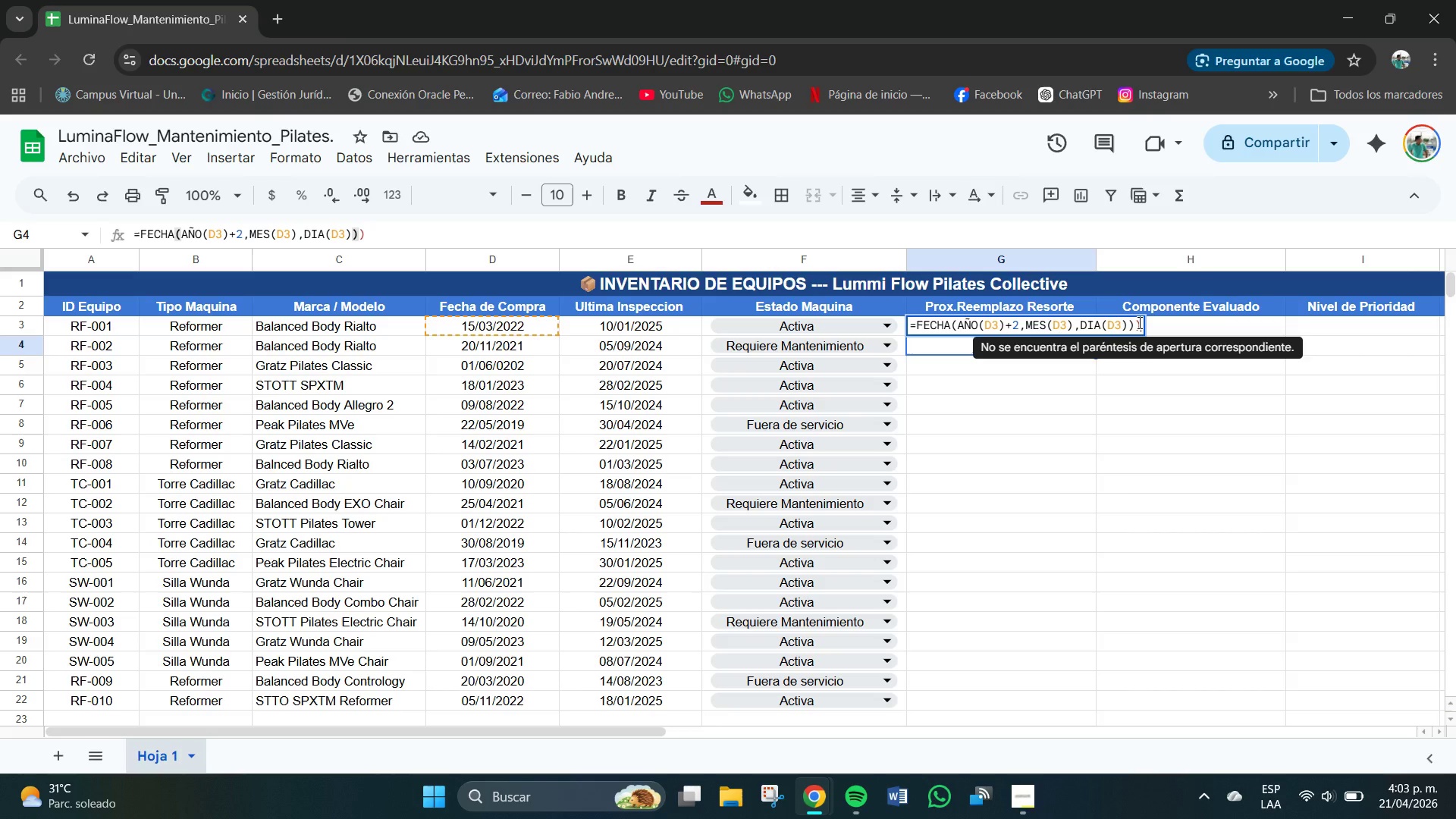 
key(Enter)
 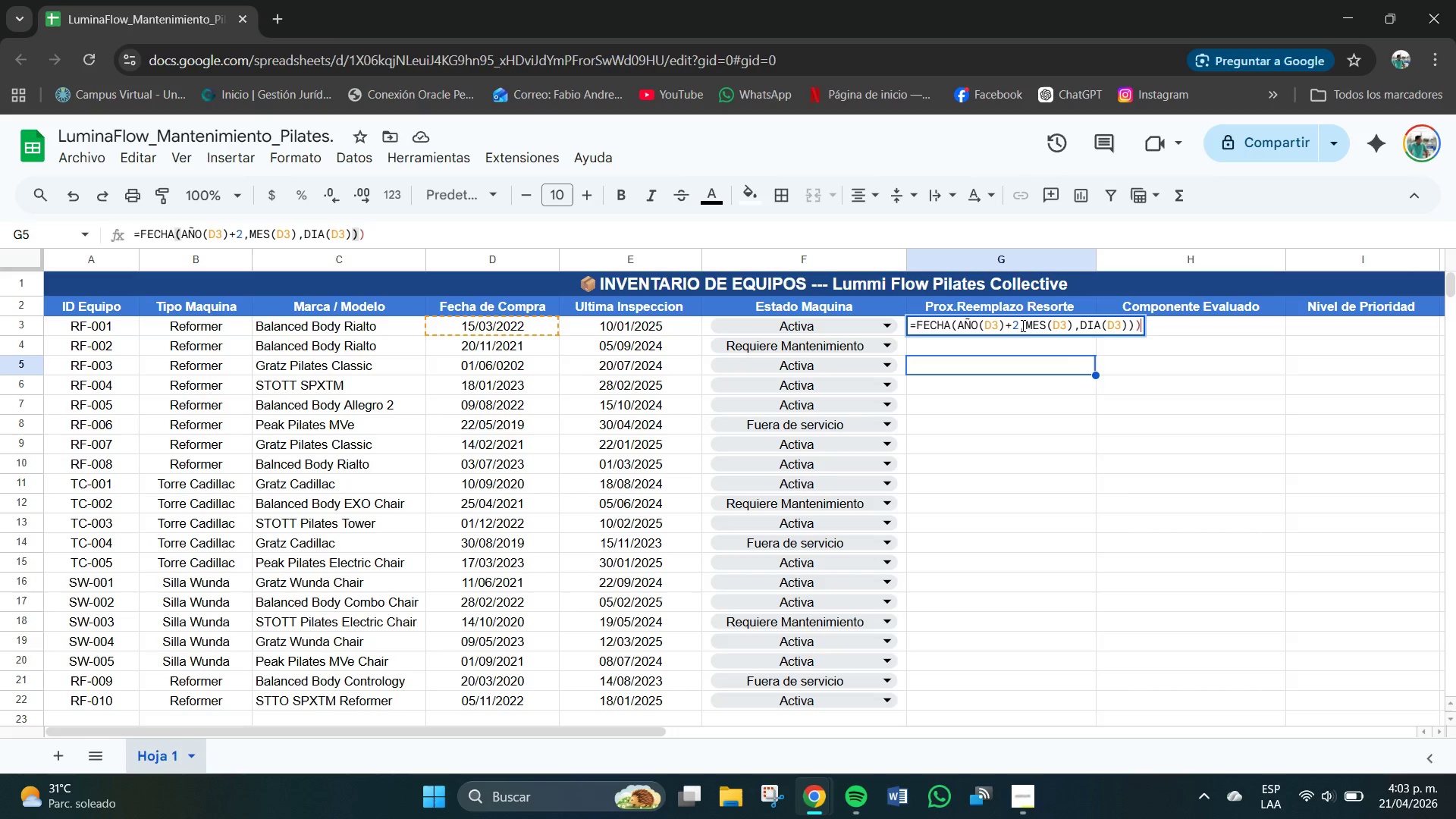 
wait(6.89)
 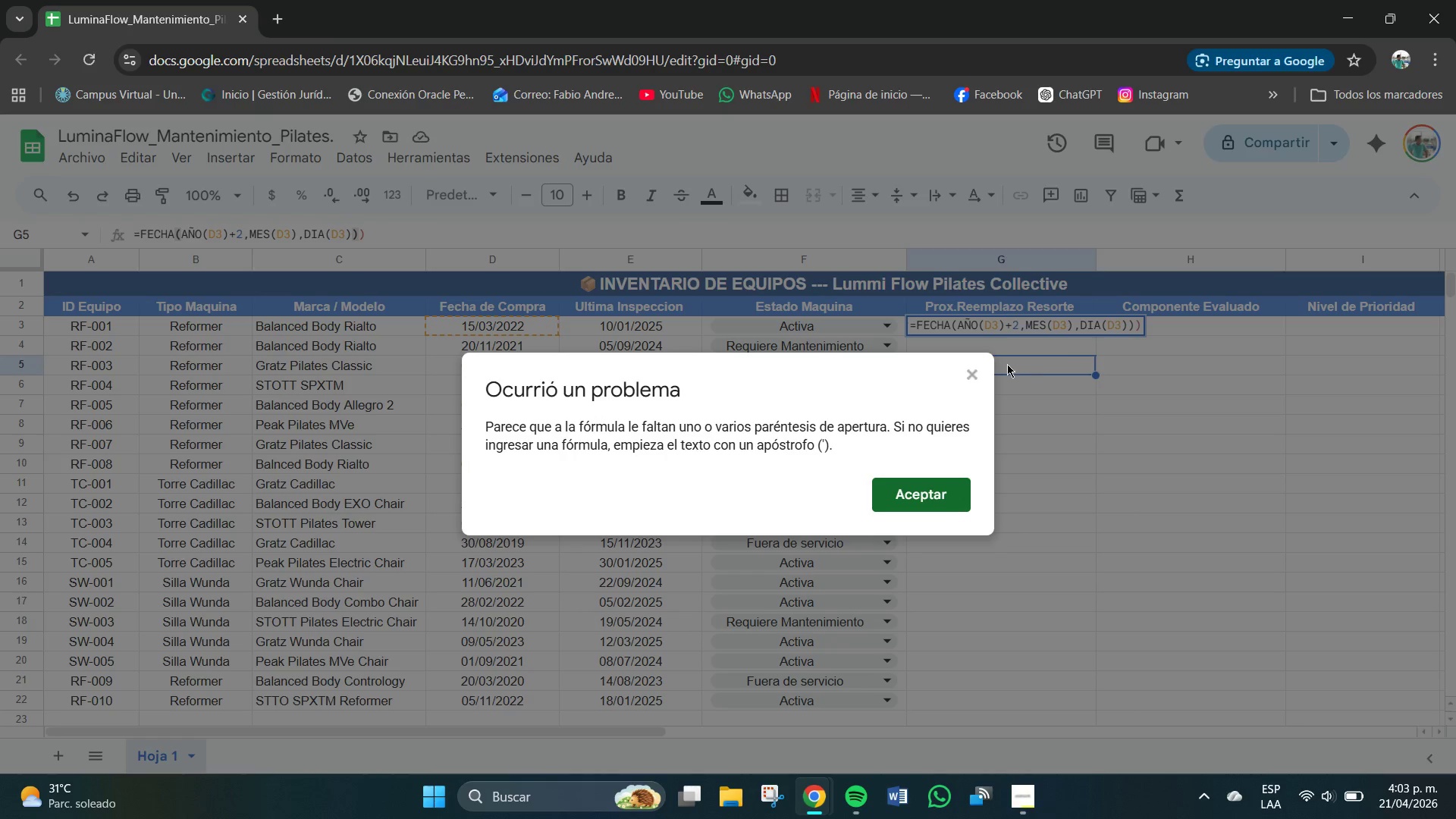 
left_click([955, 322])
 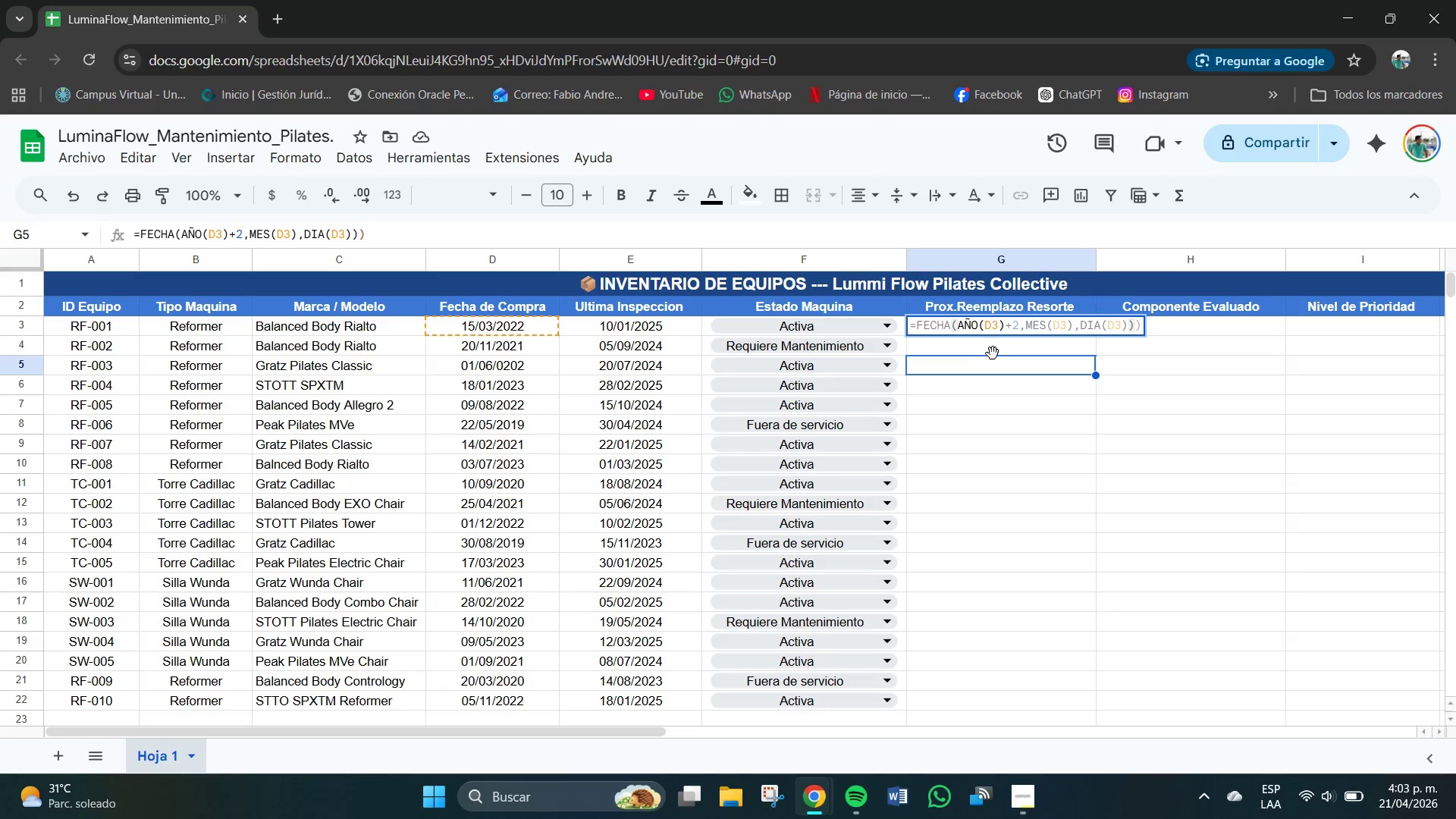 
left_click([976, 320])
 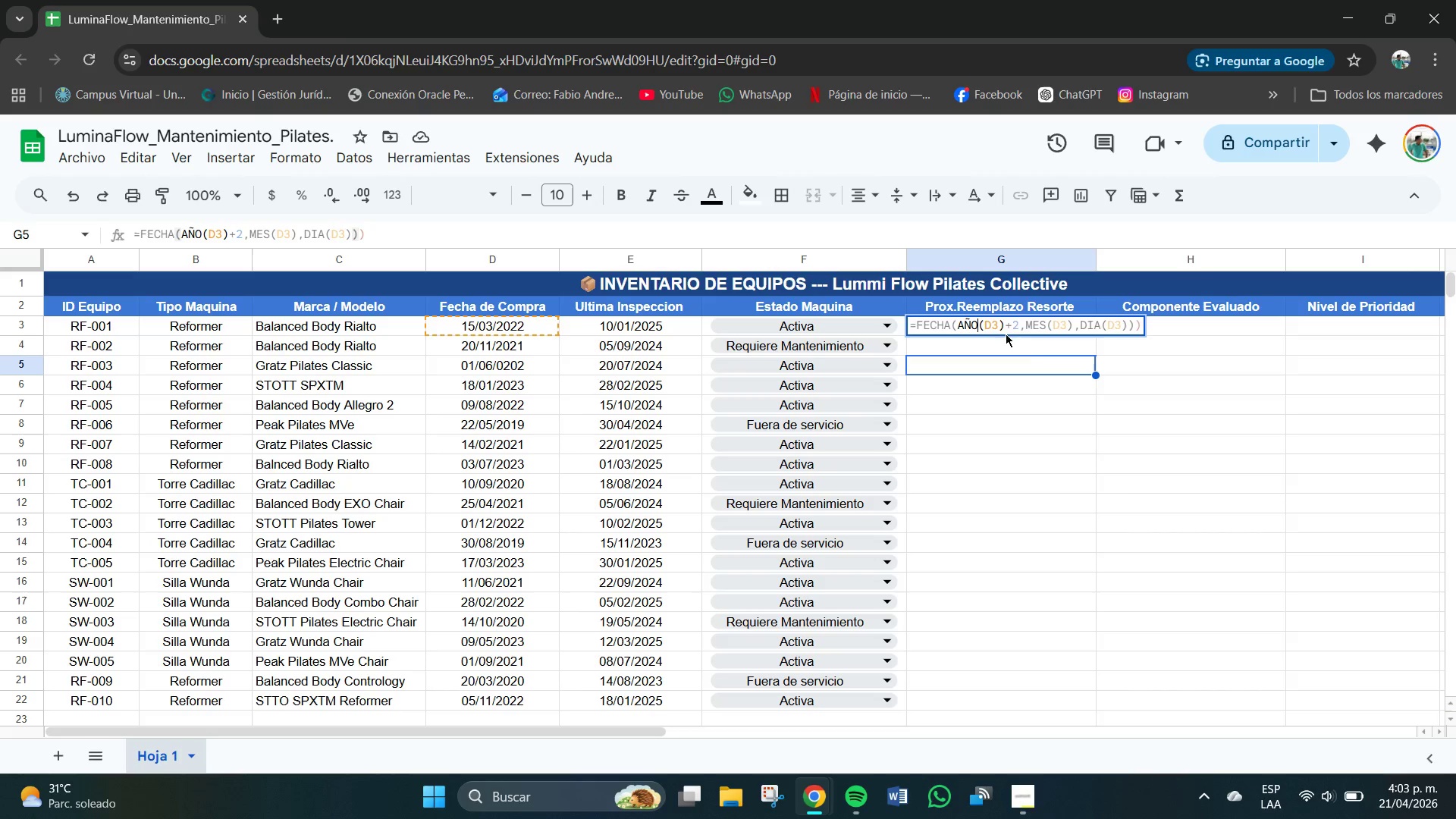 
left_click([1024, 325])
 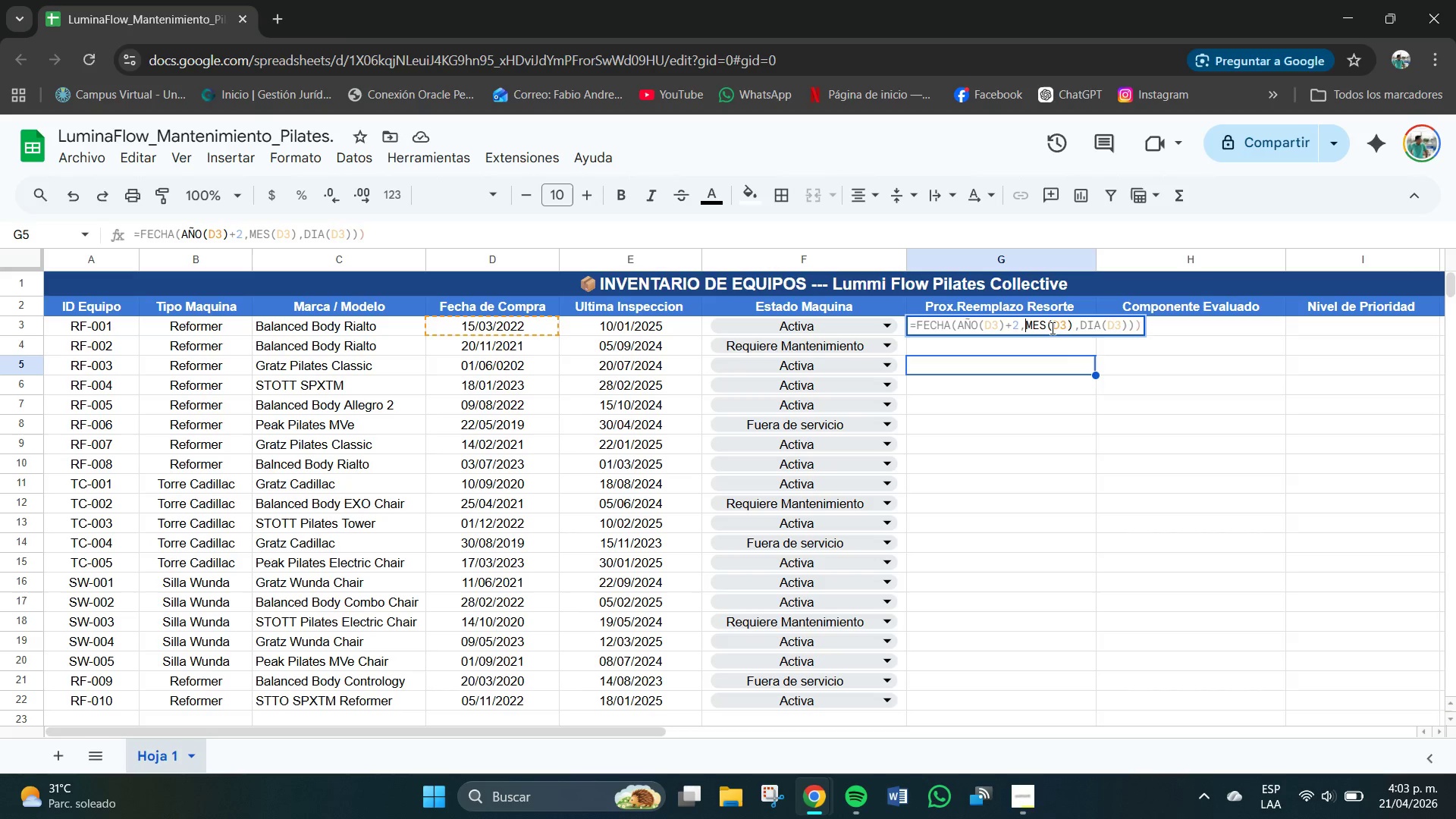 
left_click([1143, 327])
 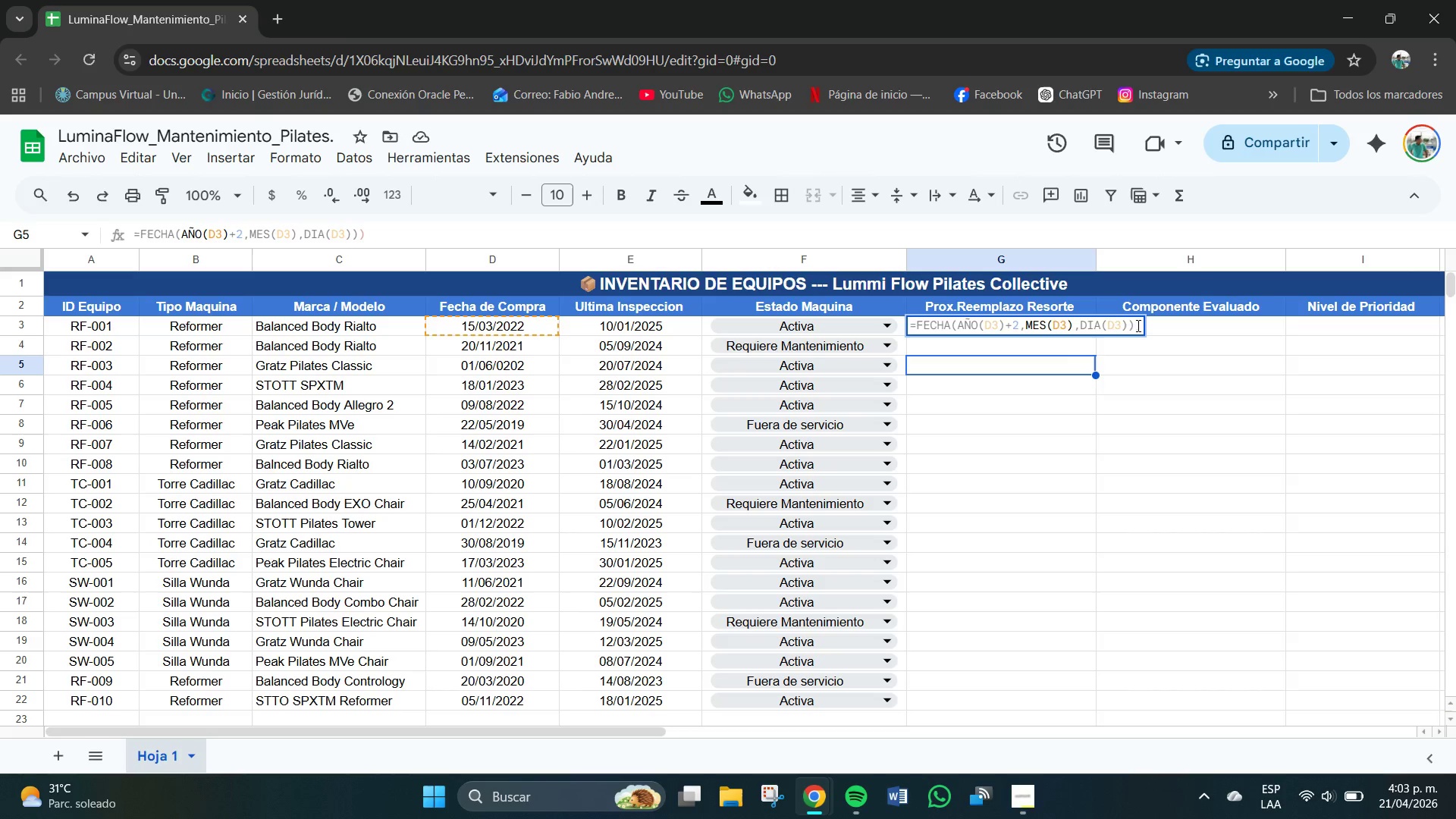 
left_click([1138, 326])
 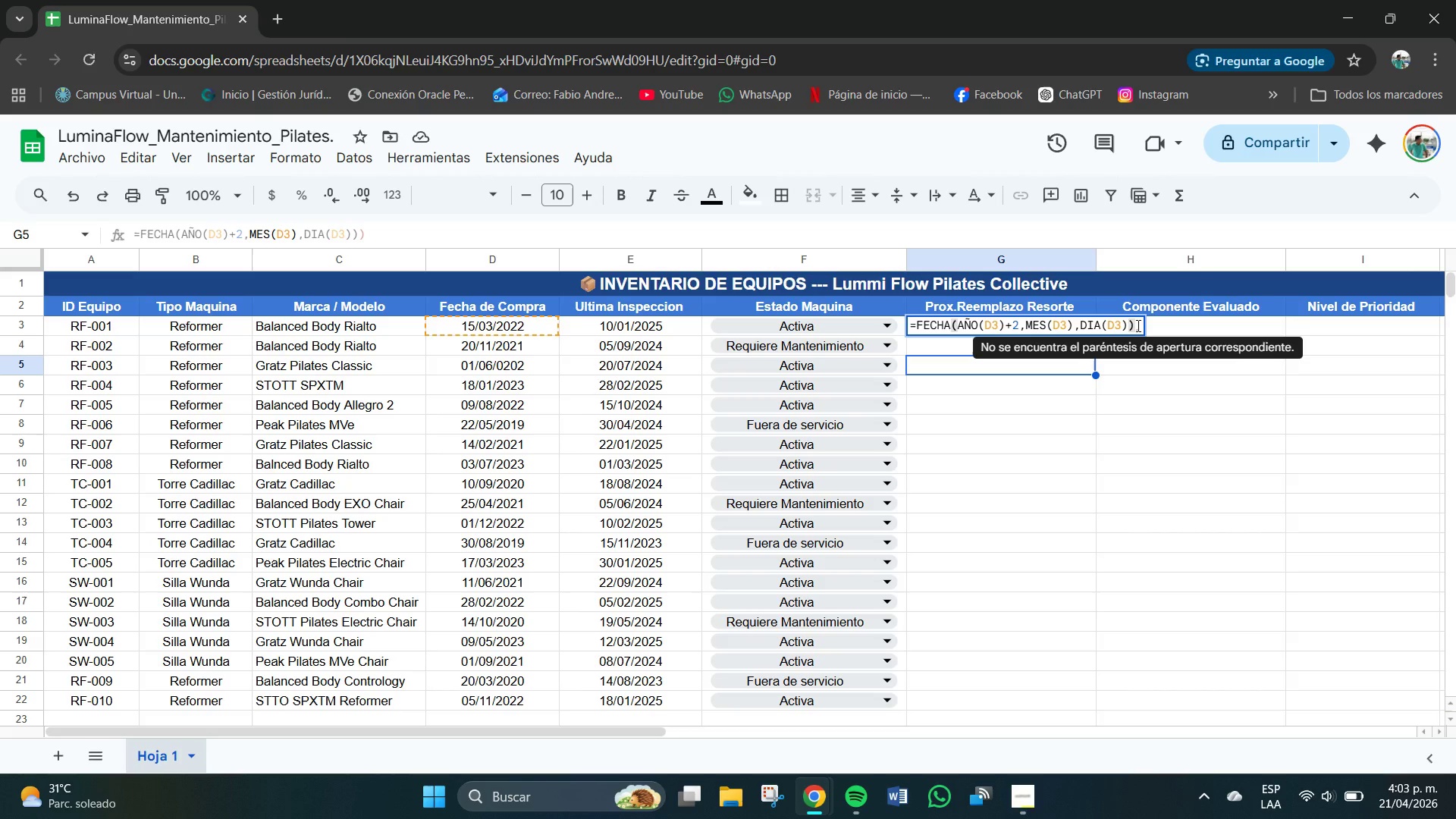 
key(Backspace)
 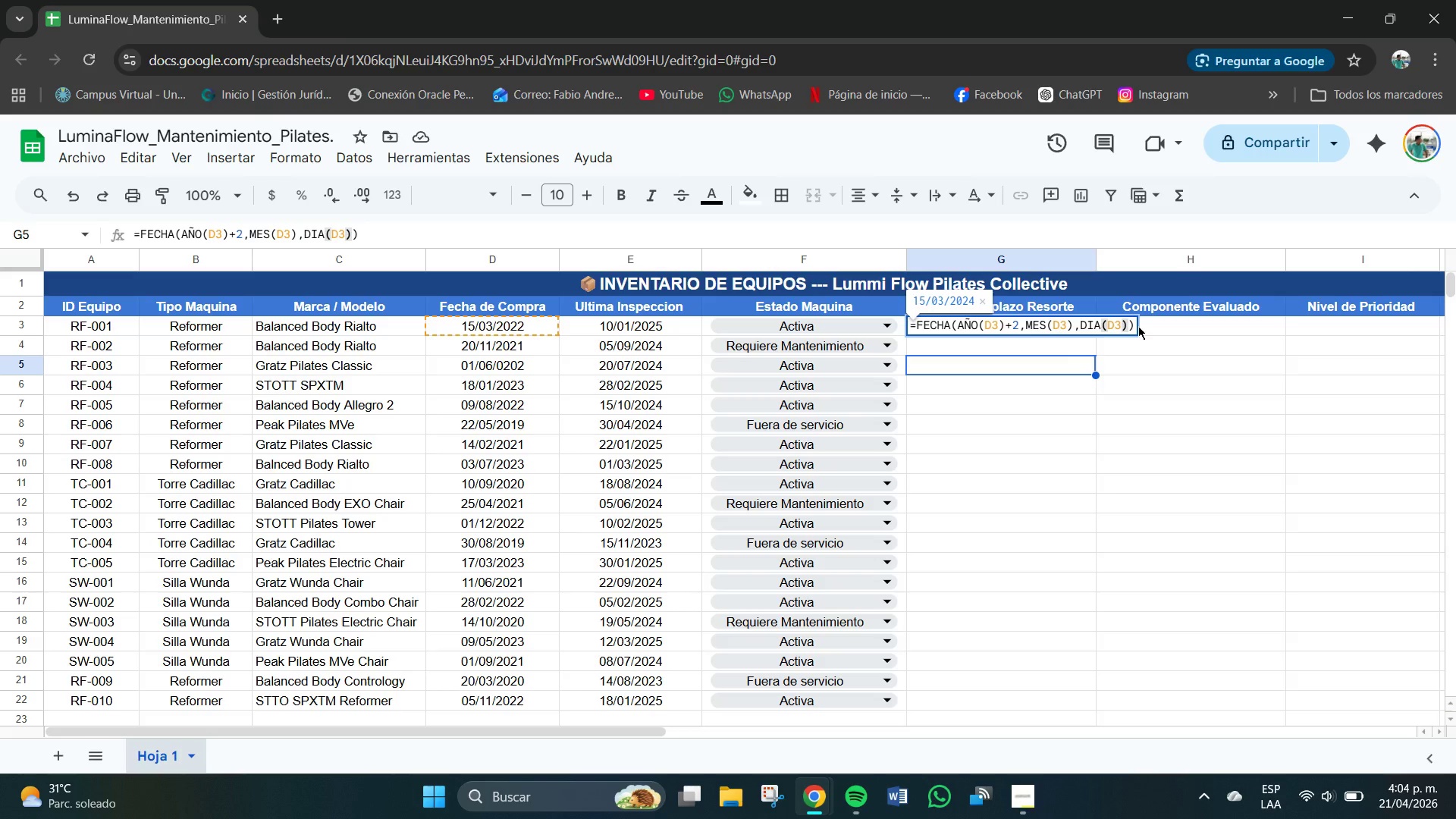 
key(NumpadEnter)
 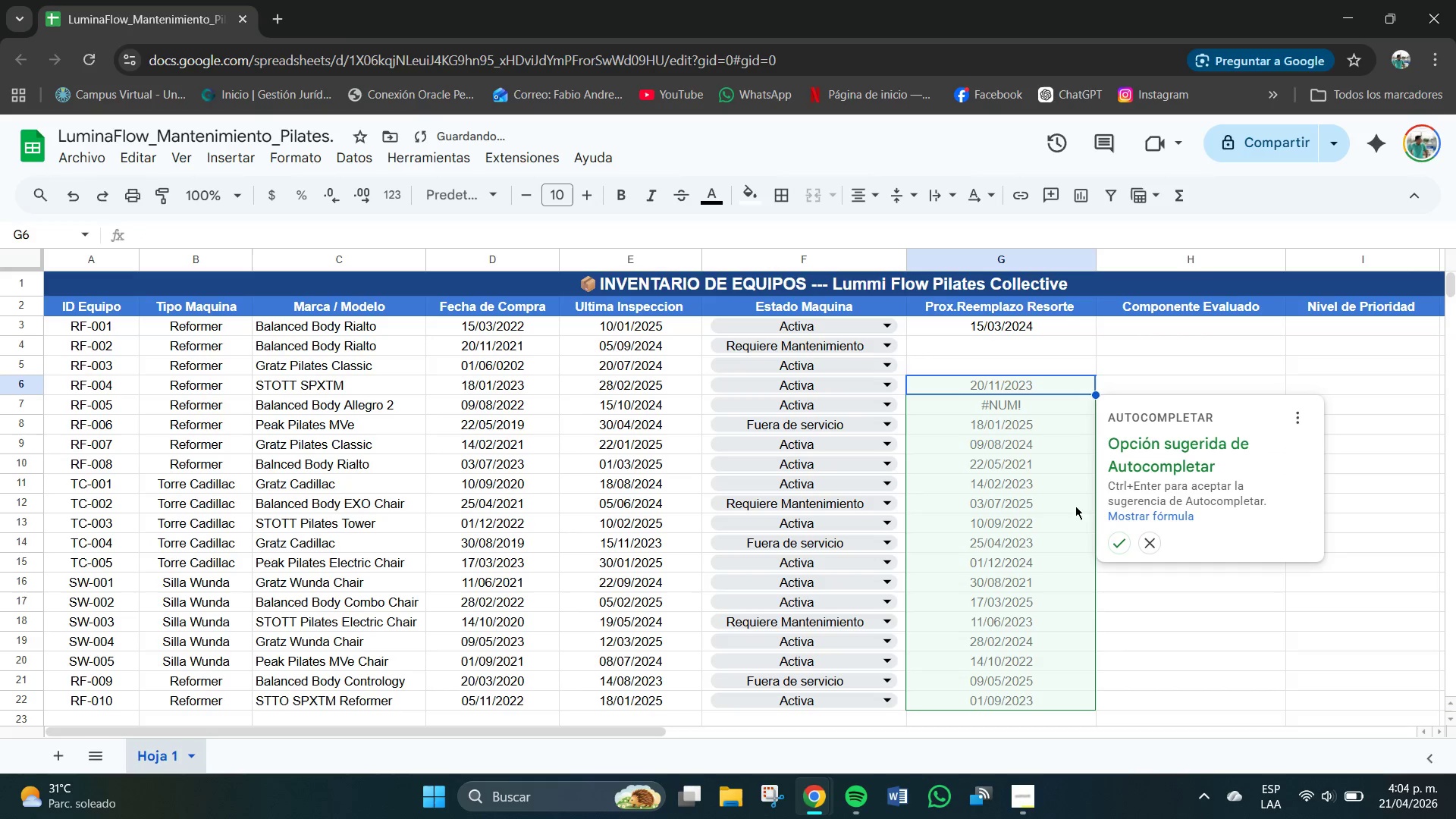 
left_click([1153, 548])
 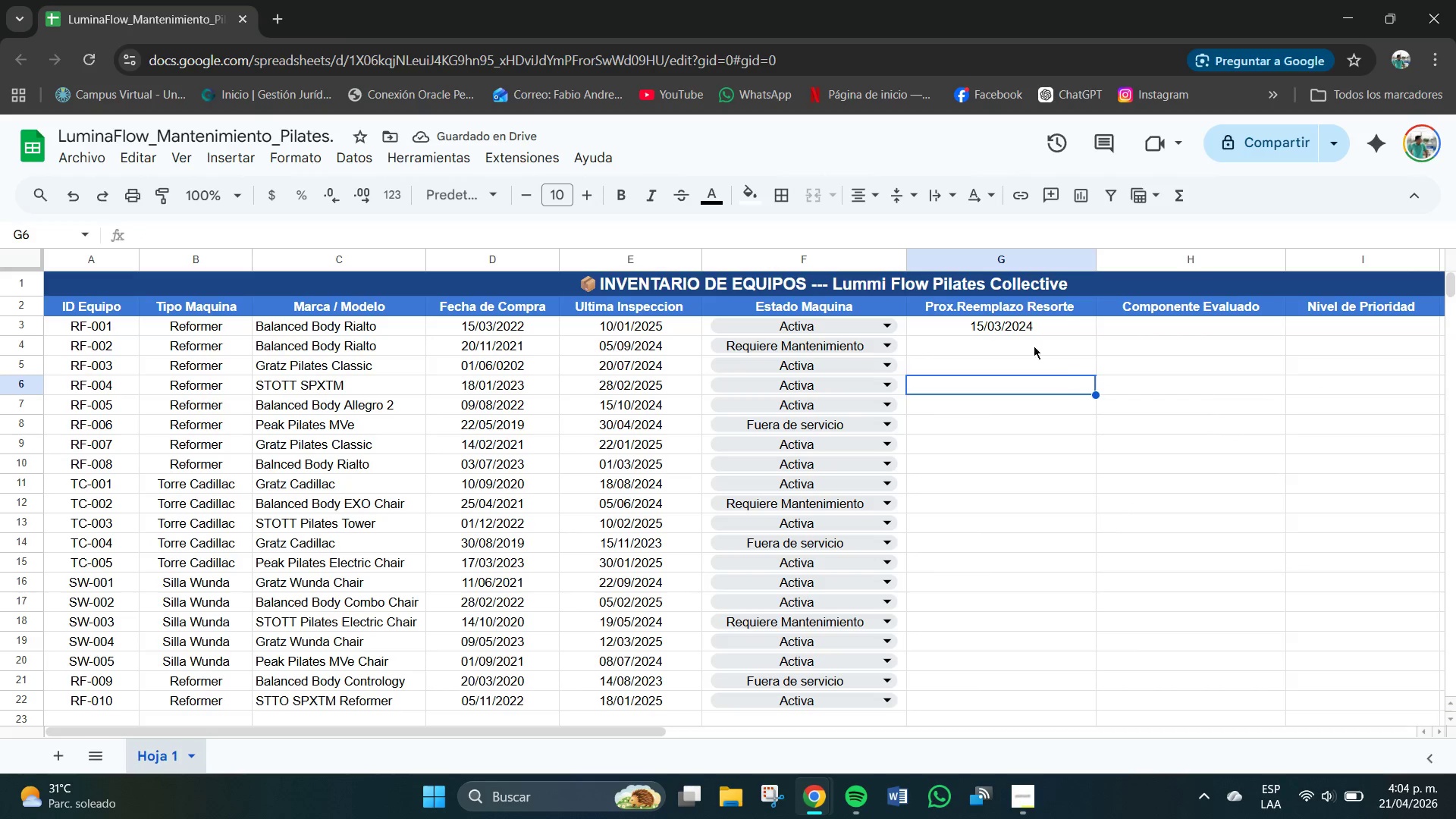 
left_click([1023, 334])
 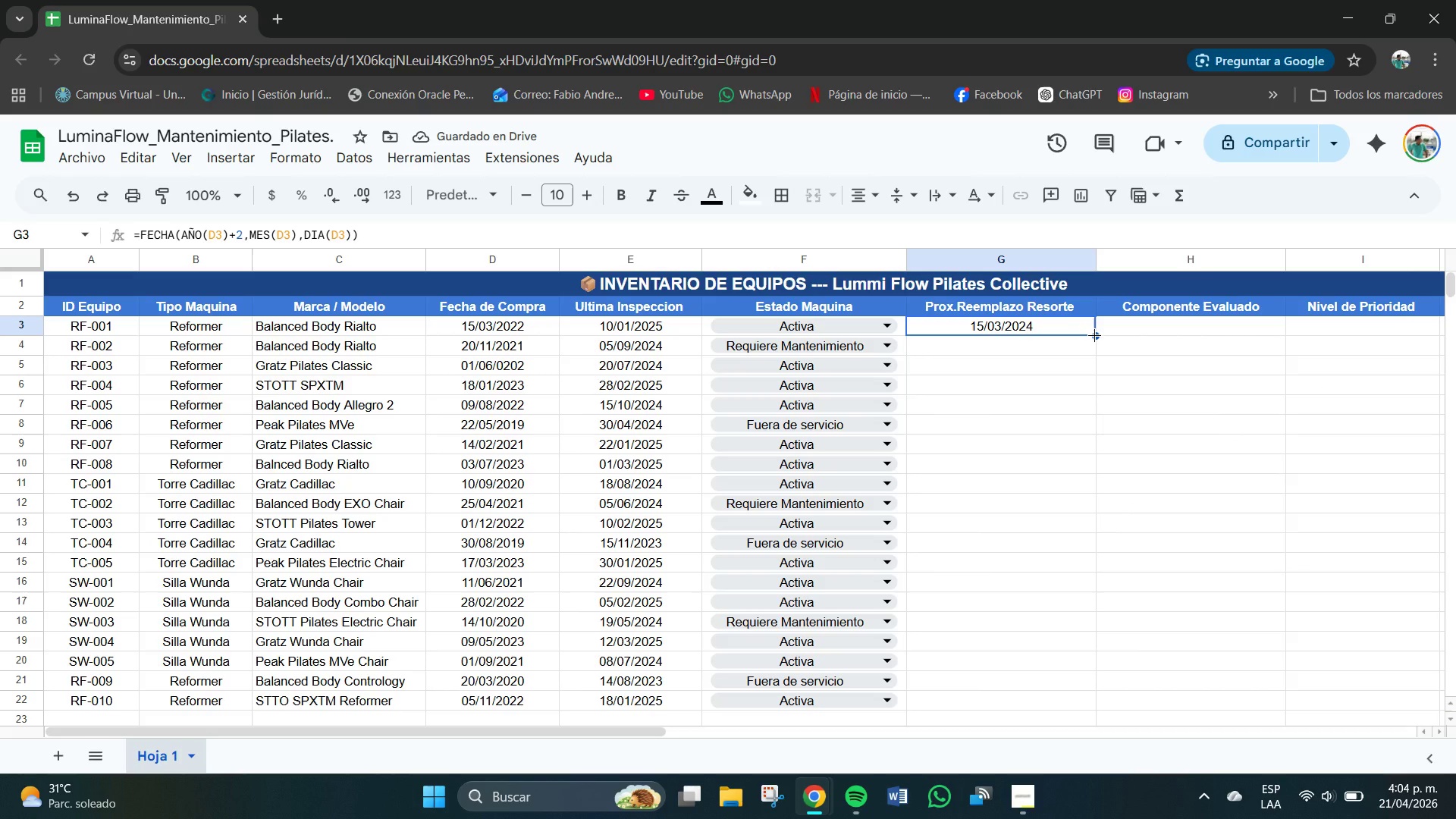 
left_click_drag(start_coordinate=[1094, 335], to_coordinate=[1096, 350])
 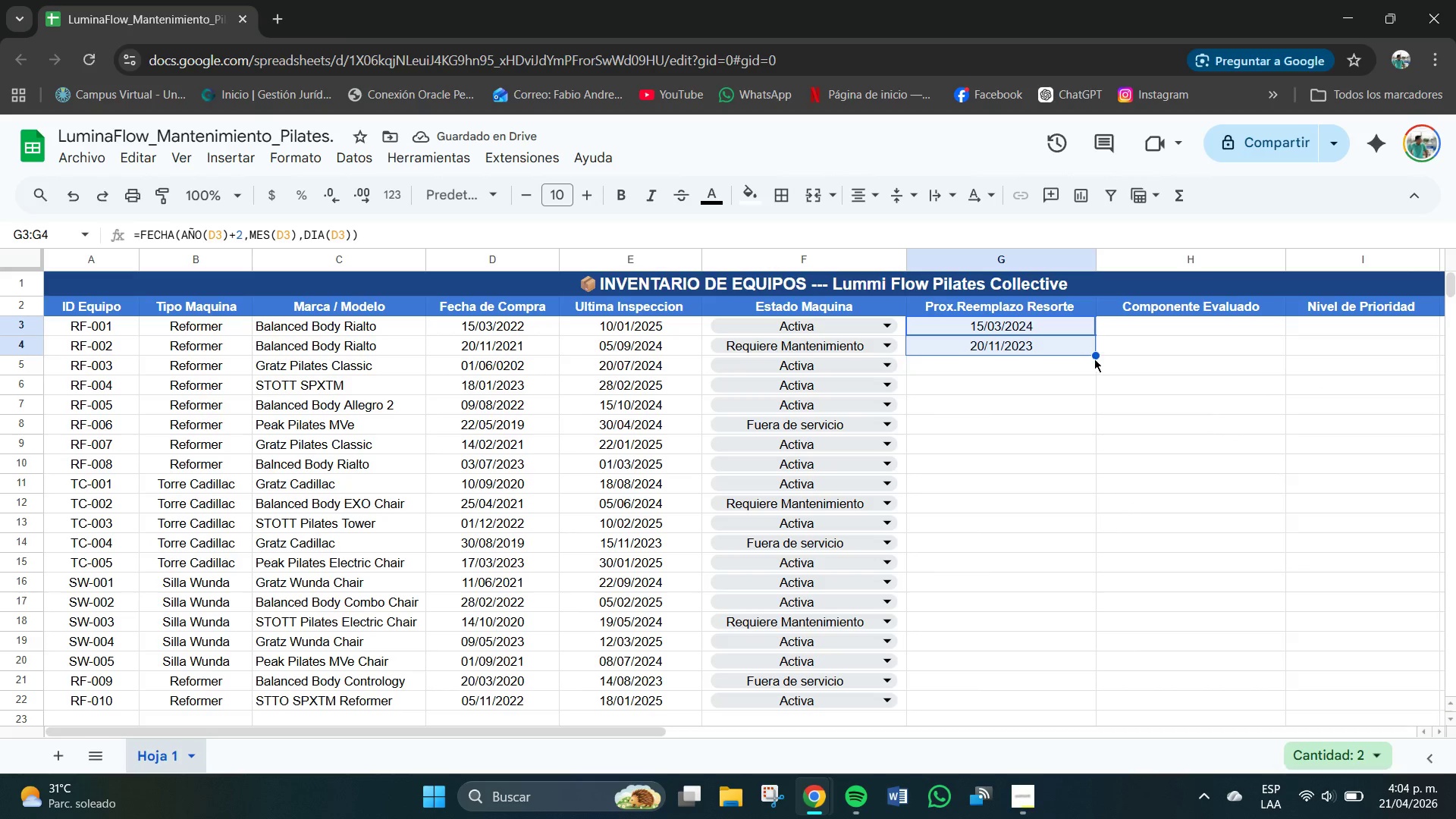 
left_click_drag(start_coordinate=[1095, 356], to_coordinate=[1072, 701])
 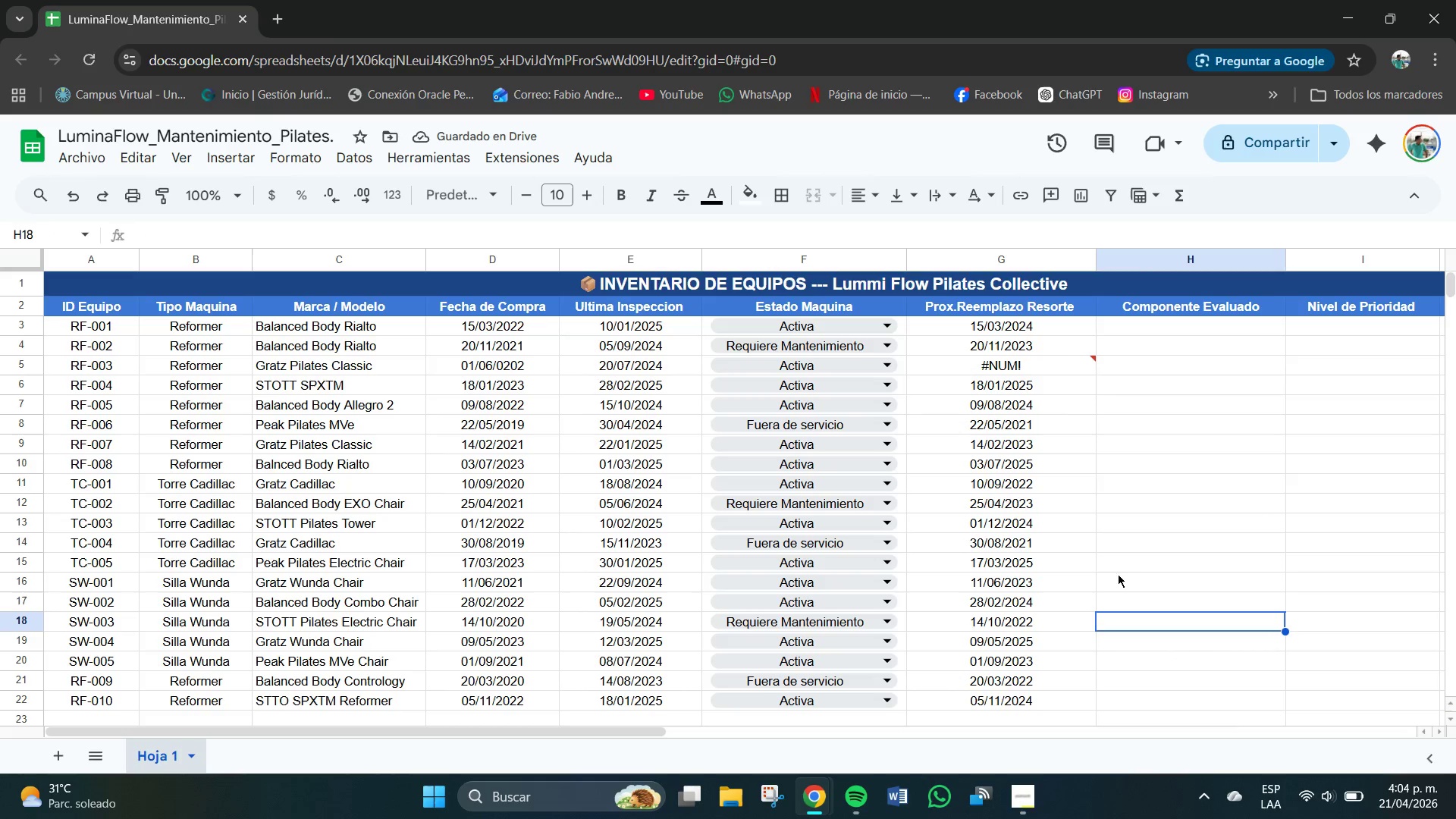 
wait(5.66)
 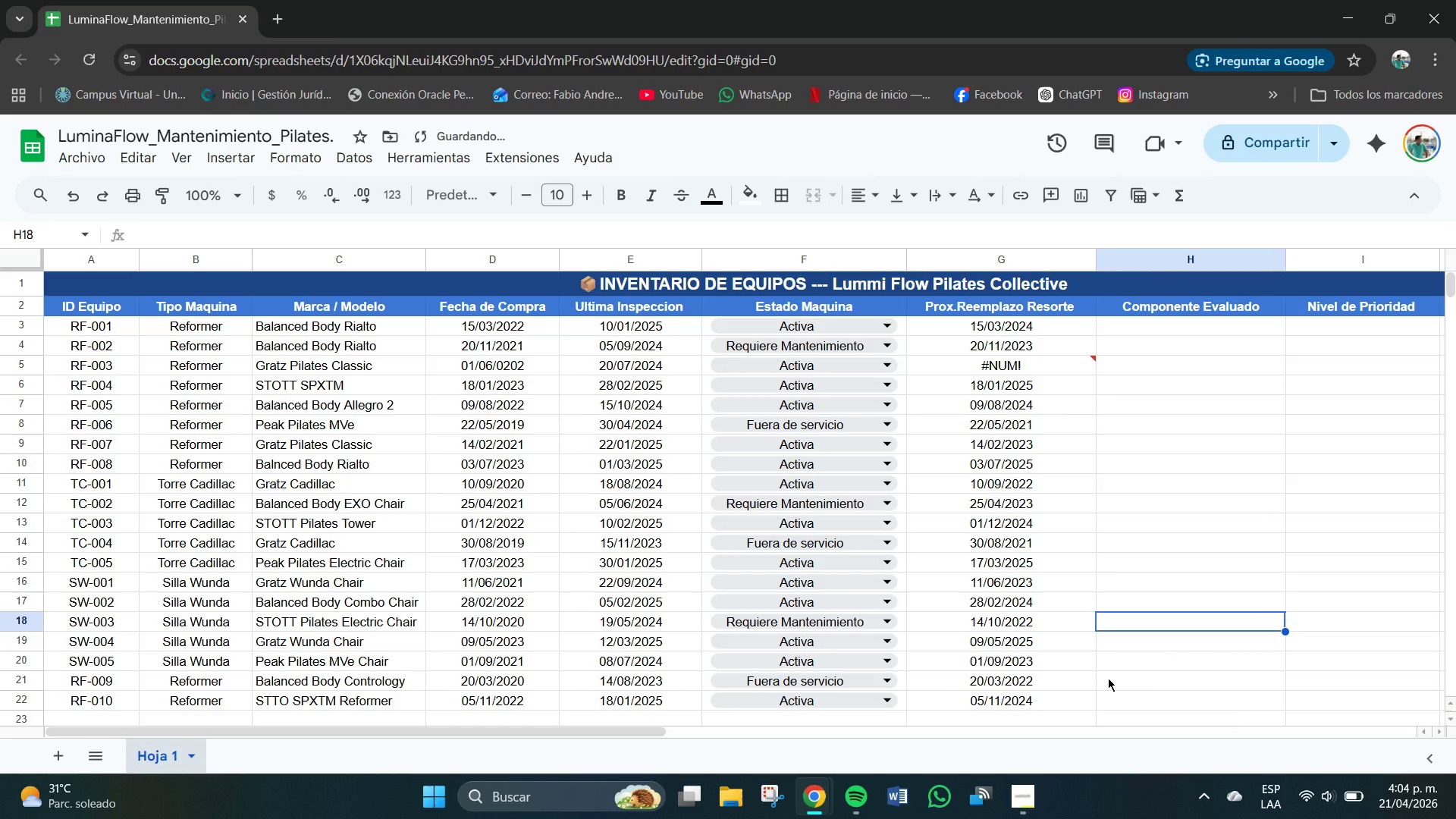 
left_click([1056, 366])
 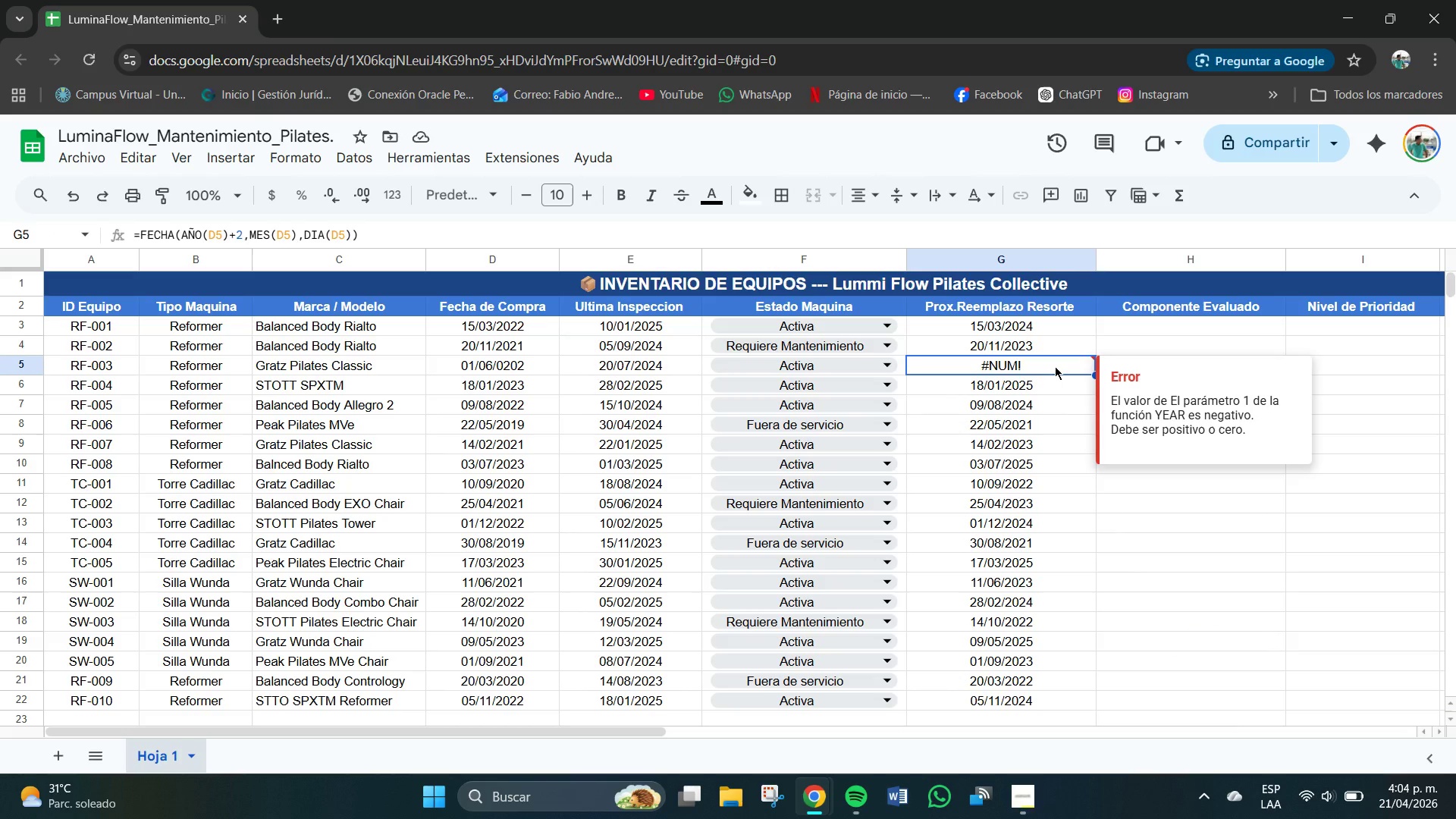 
key(Delete)
 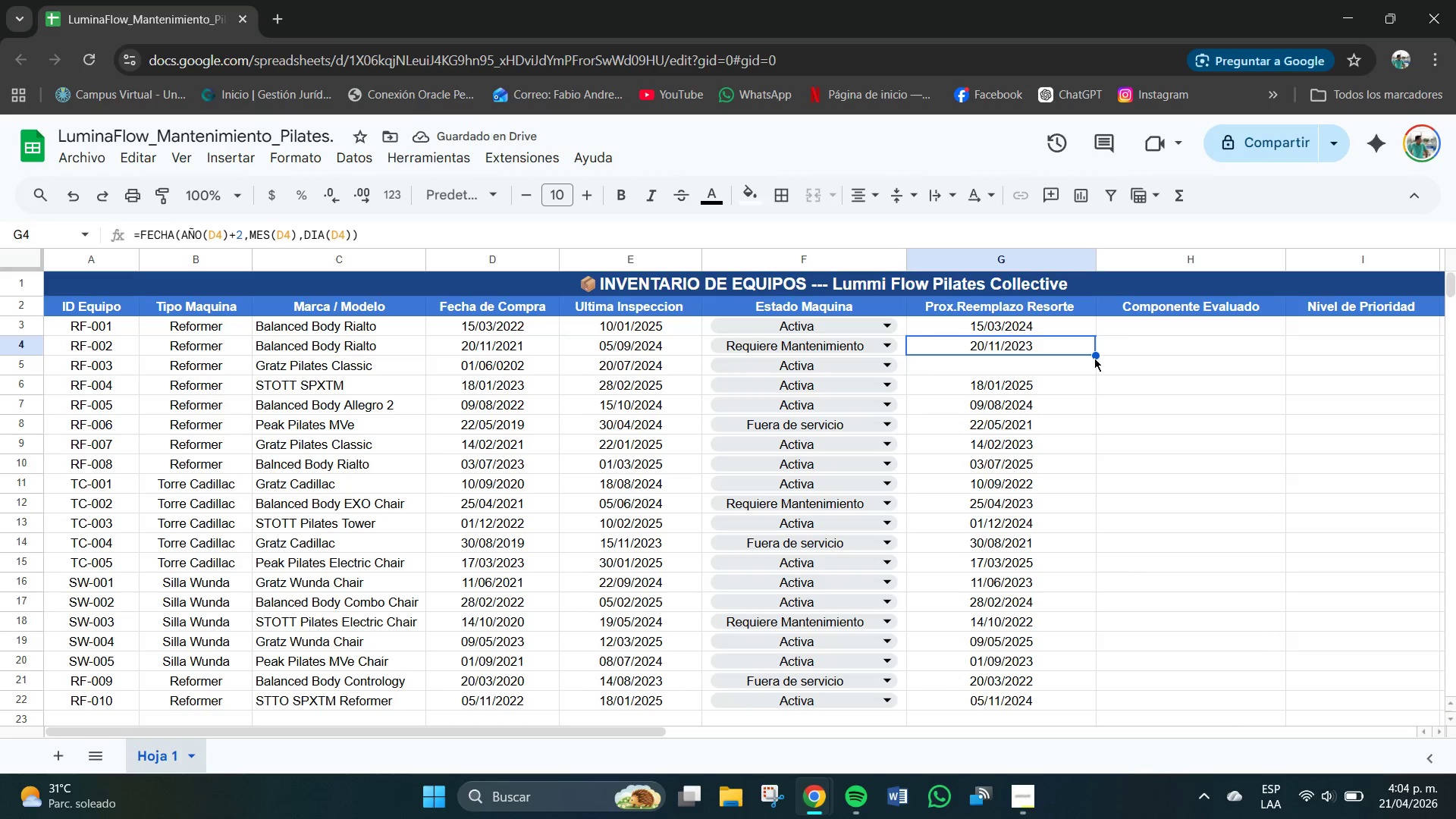 
left_click_drag(start_coordinate=[1094, 356], to_coordinate=[1094, 369])
 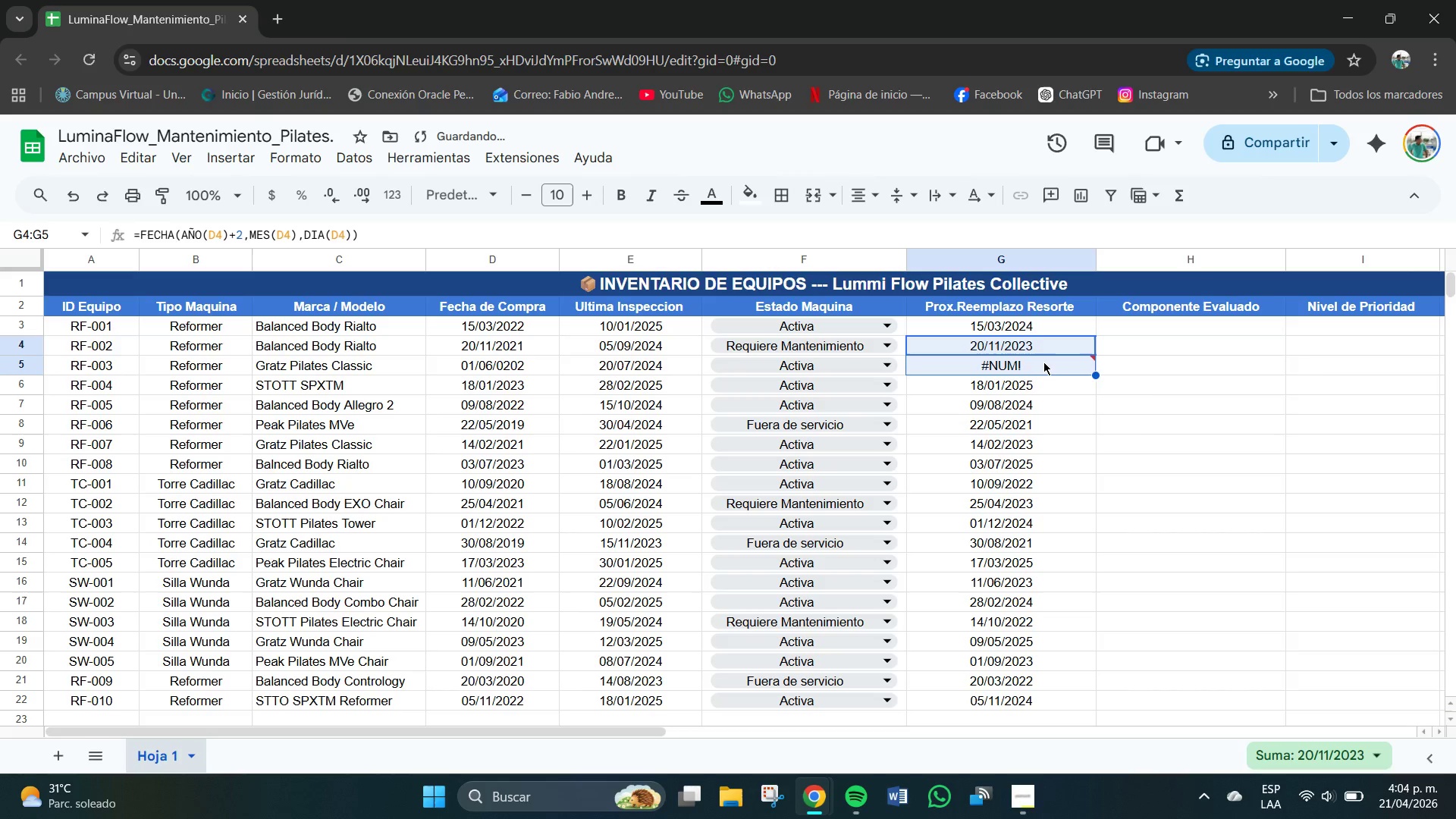 
left_click([1042, 362])
 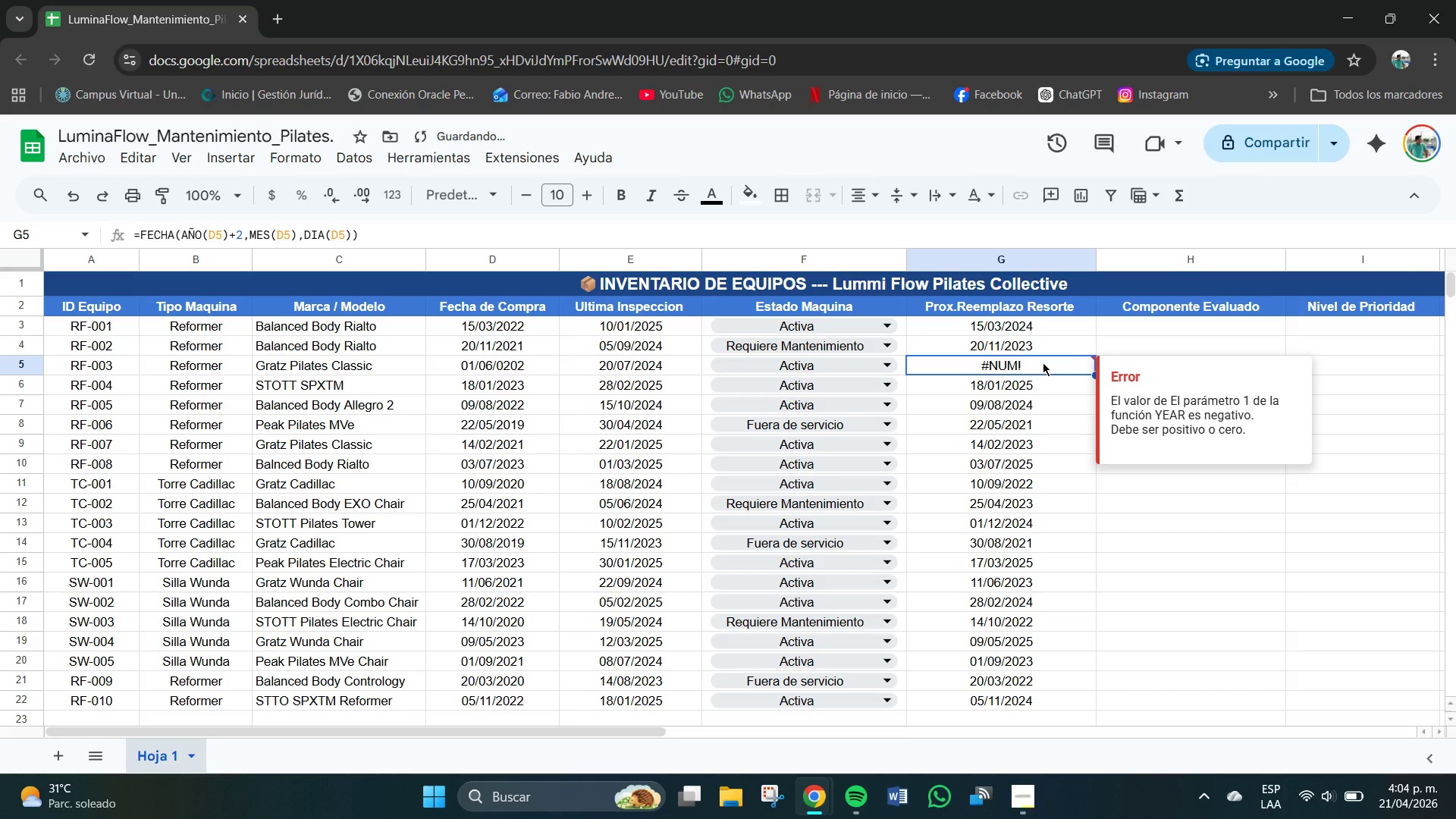 
key(Delete)
 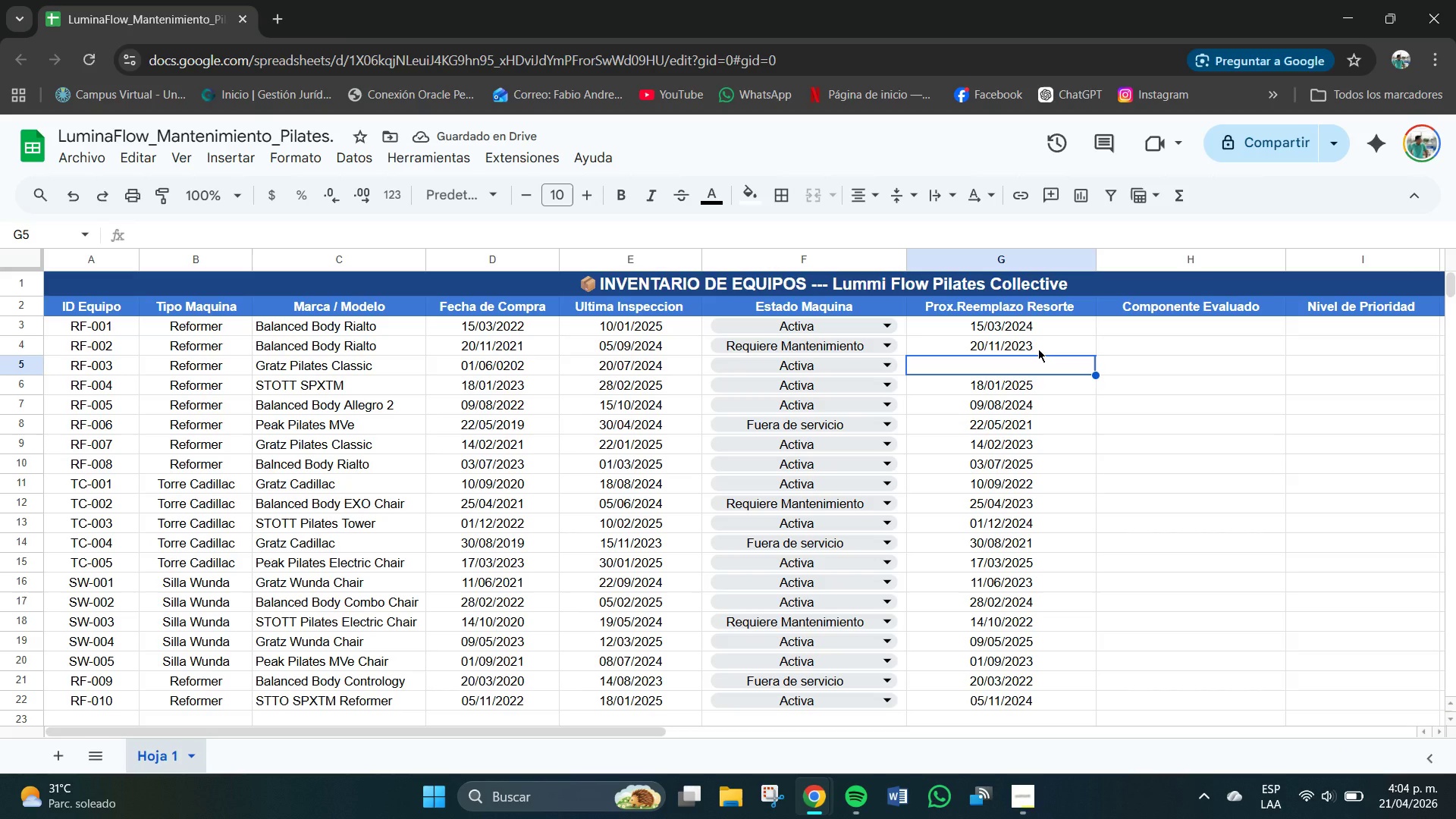 
wait(5.67)
 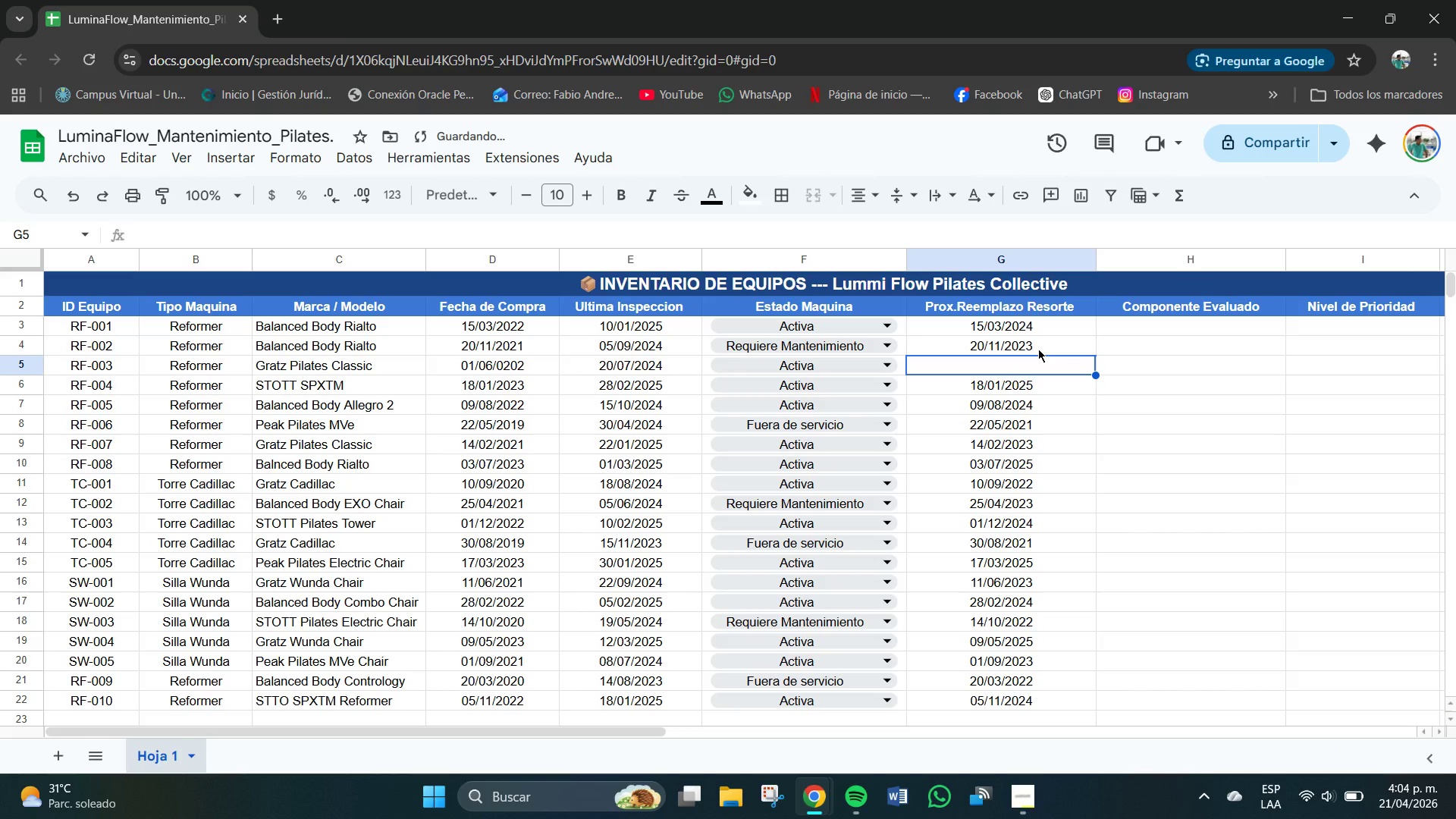 
left_click([1022, 361])
 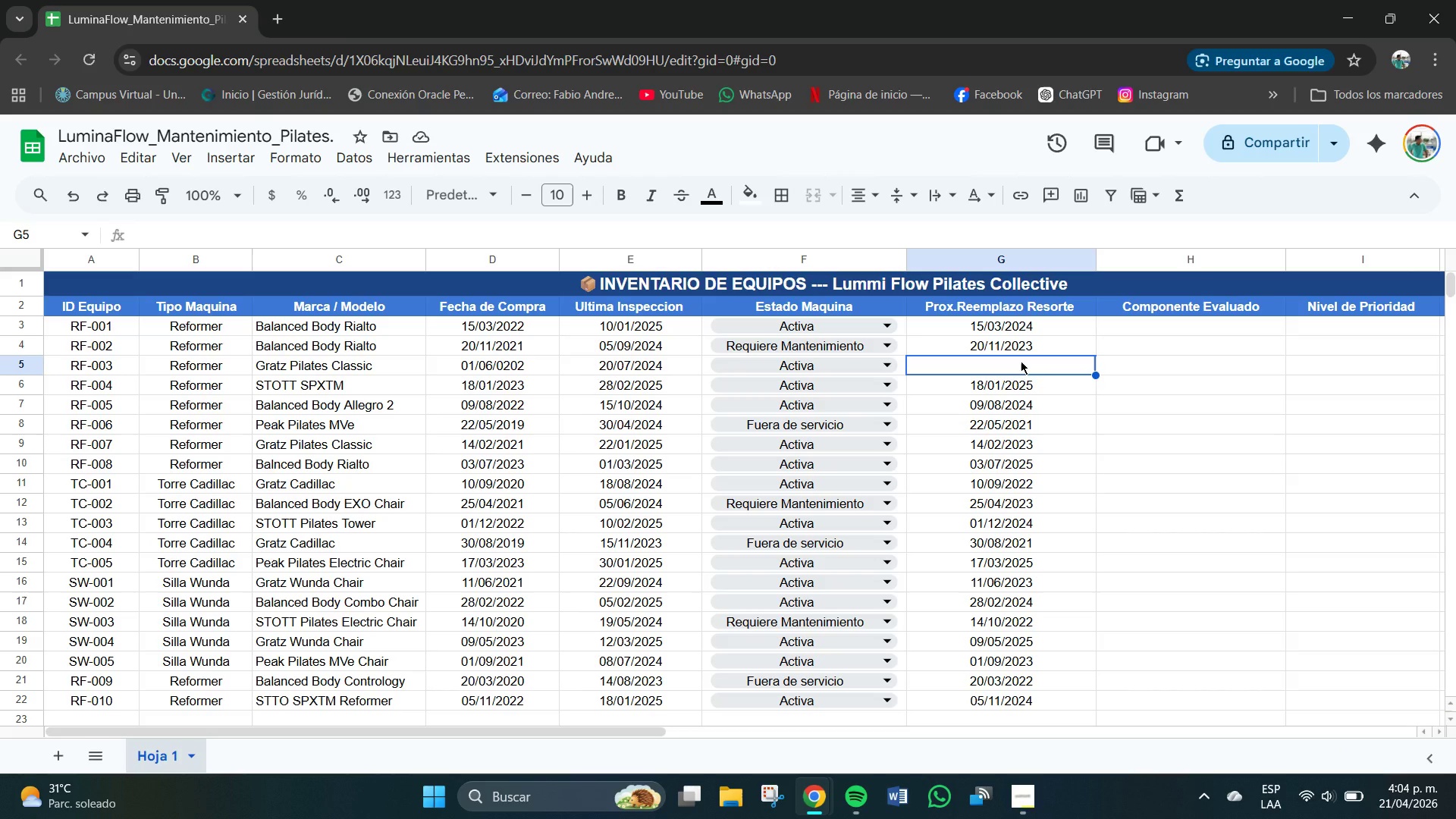 
type()FECHA*A`O*D5(+2)
 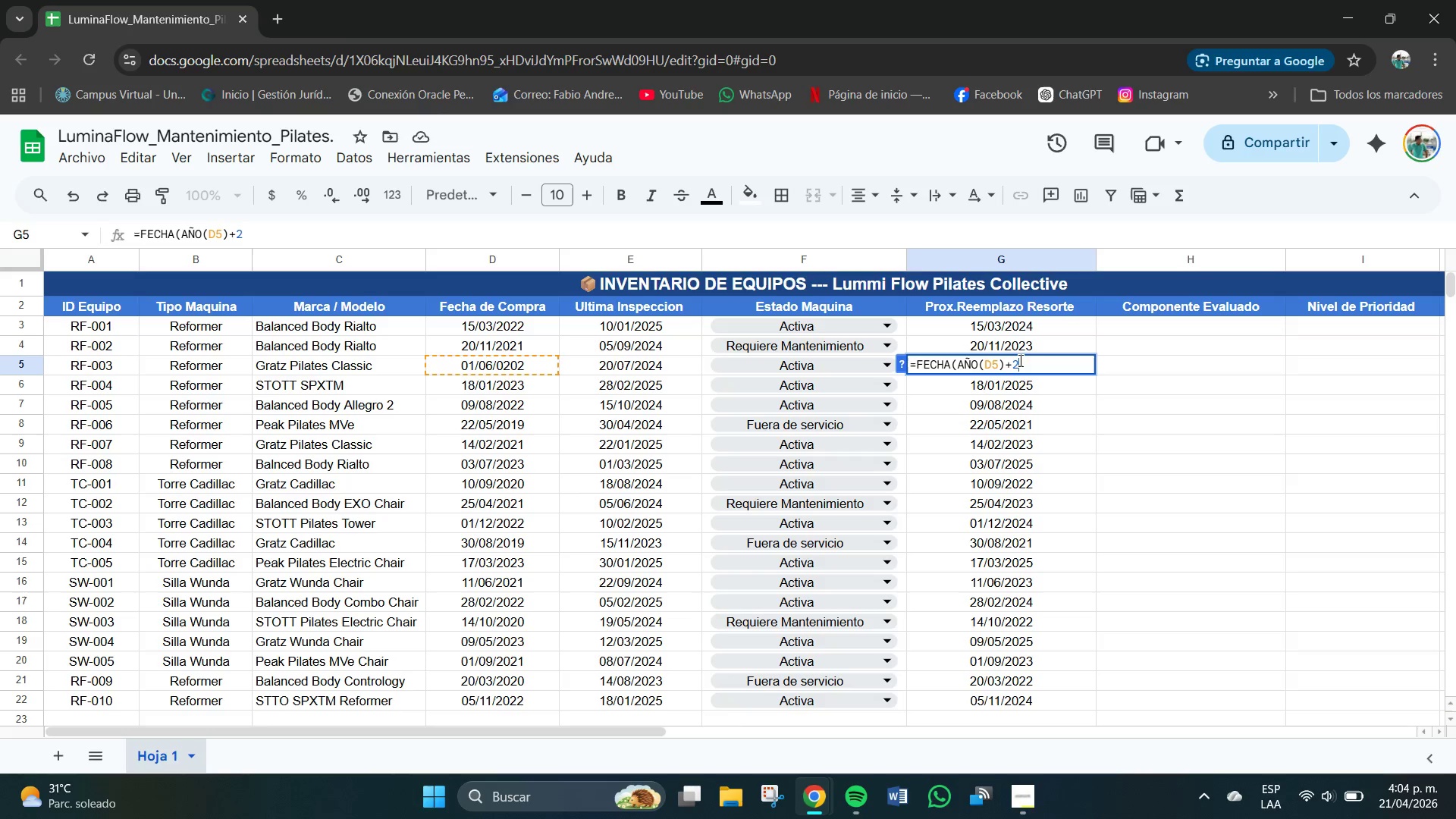 
type(,MS)
key(Backspace)
type(ES*D5(,DIA*D5(()
 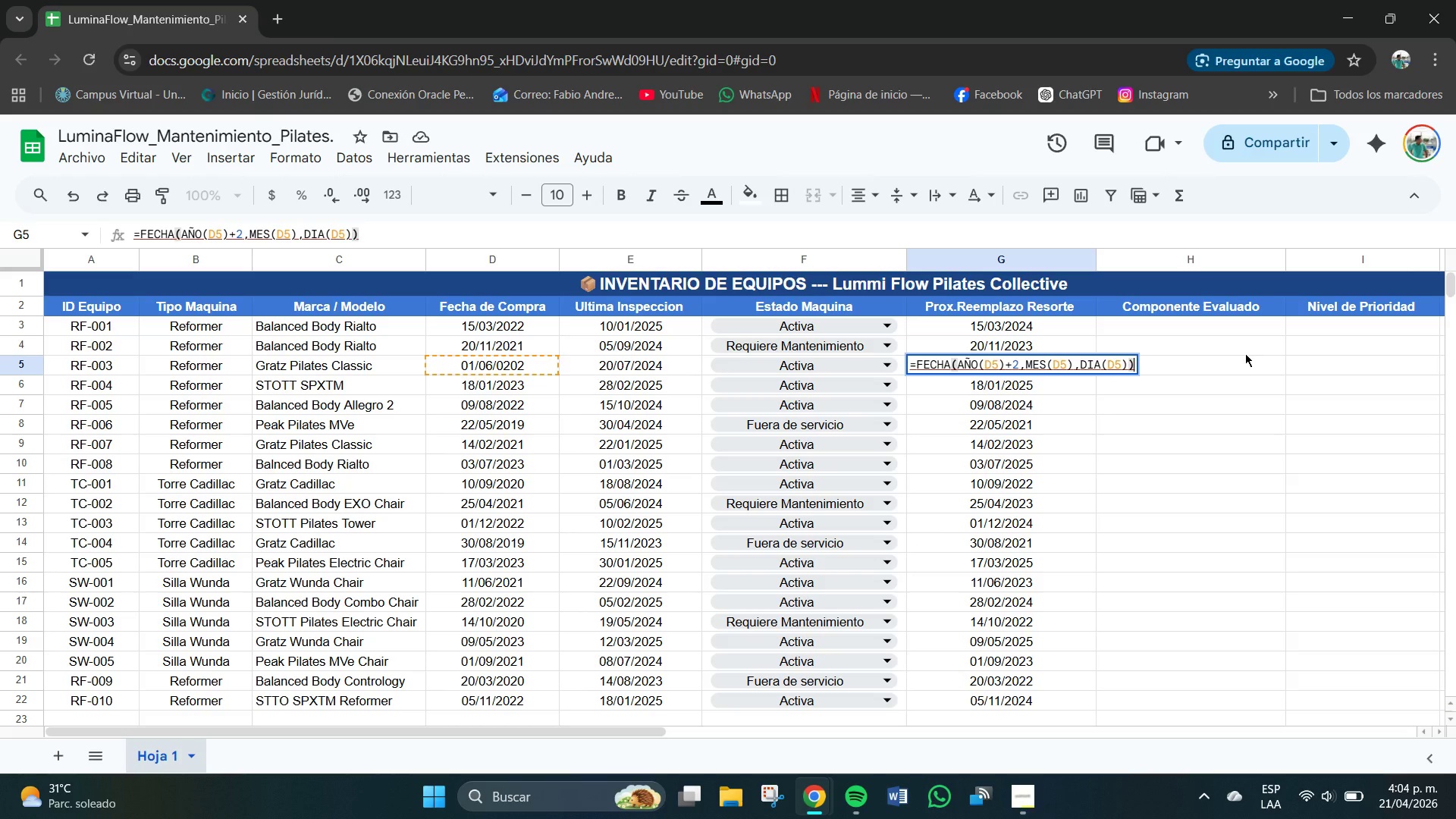 
key(Enter)
 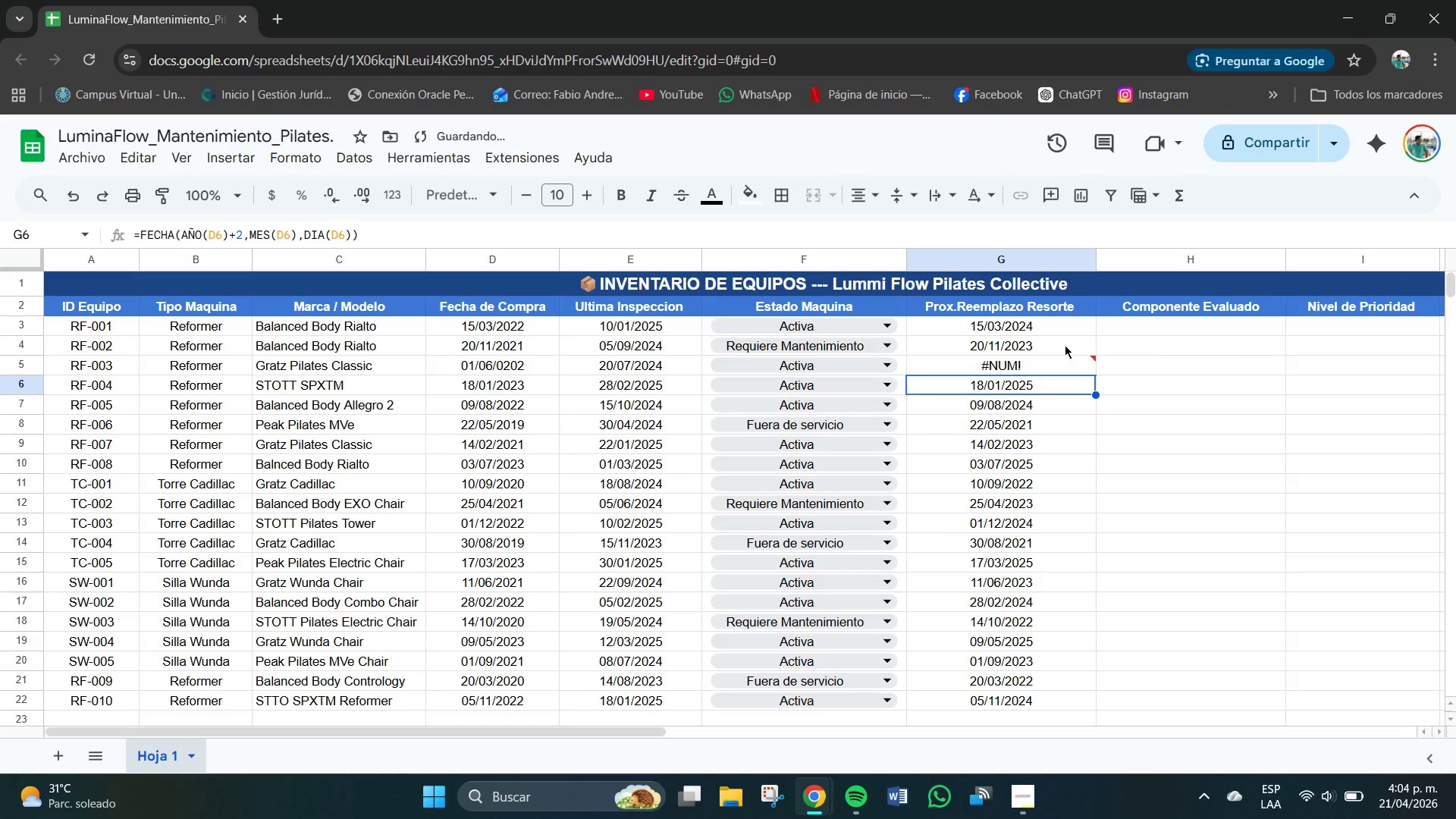 
left_click([1057, 364])
 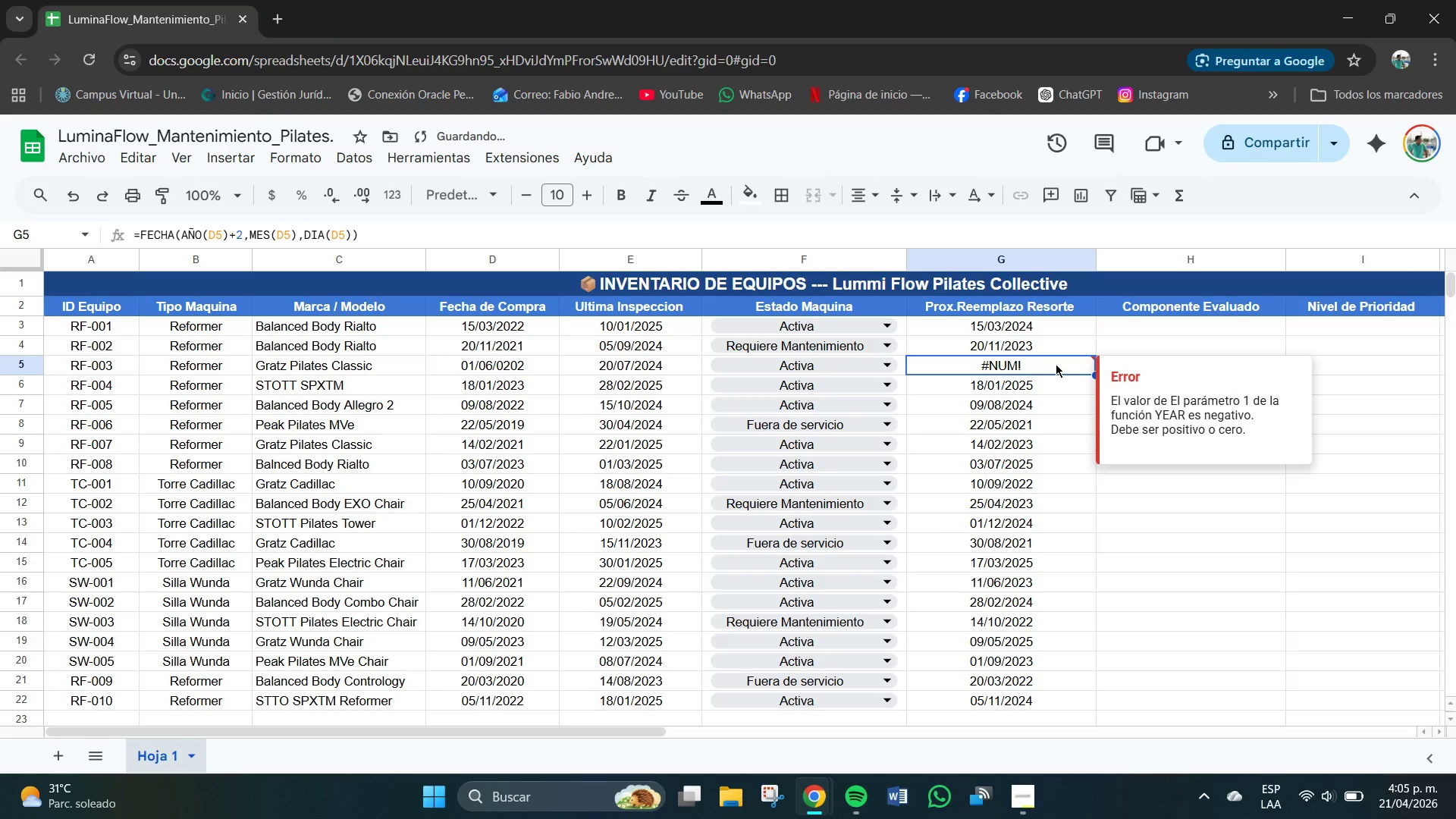 
key(Delete)
 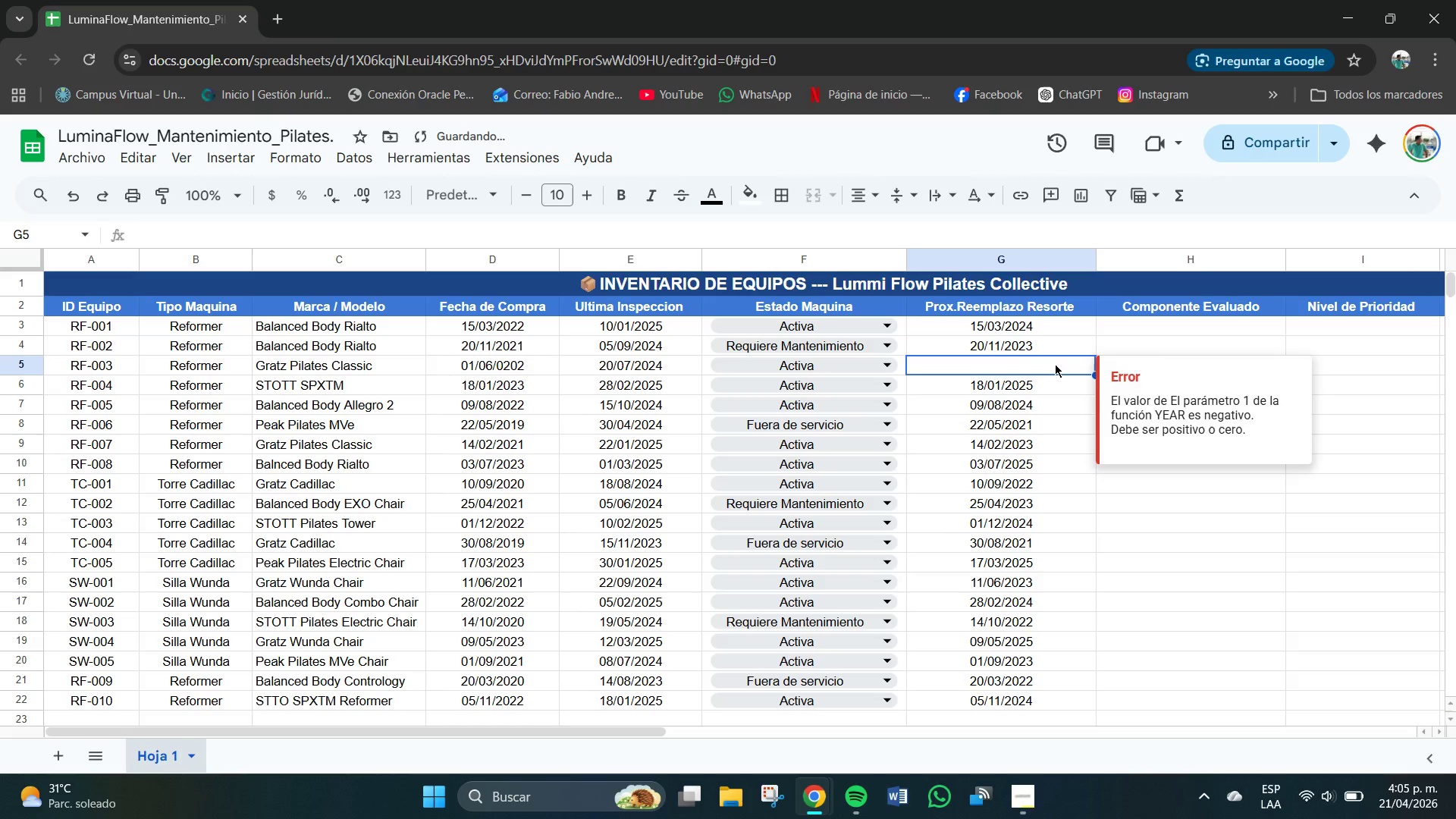 
double_click([1055, 364])
 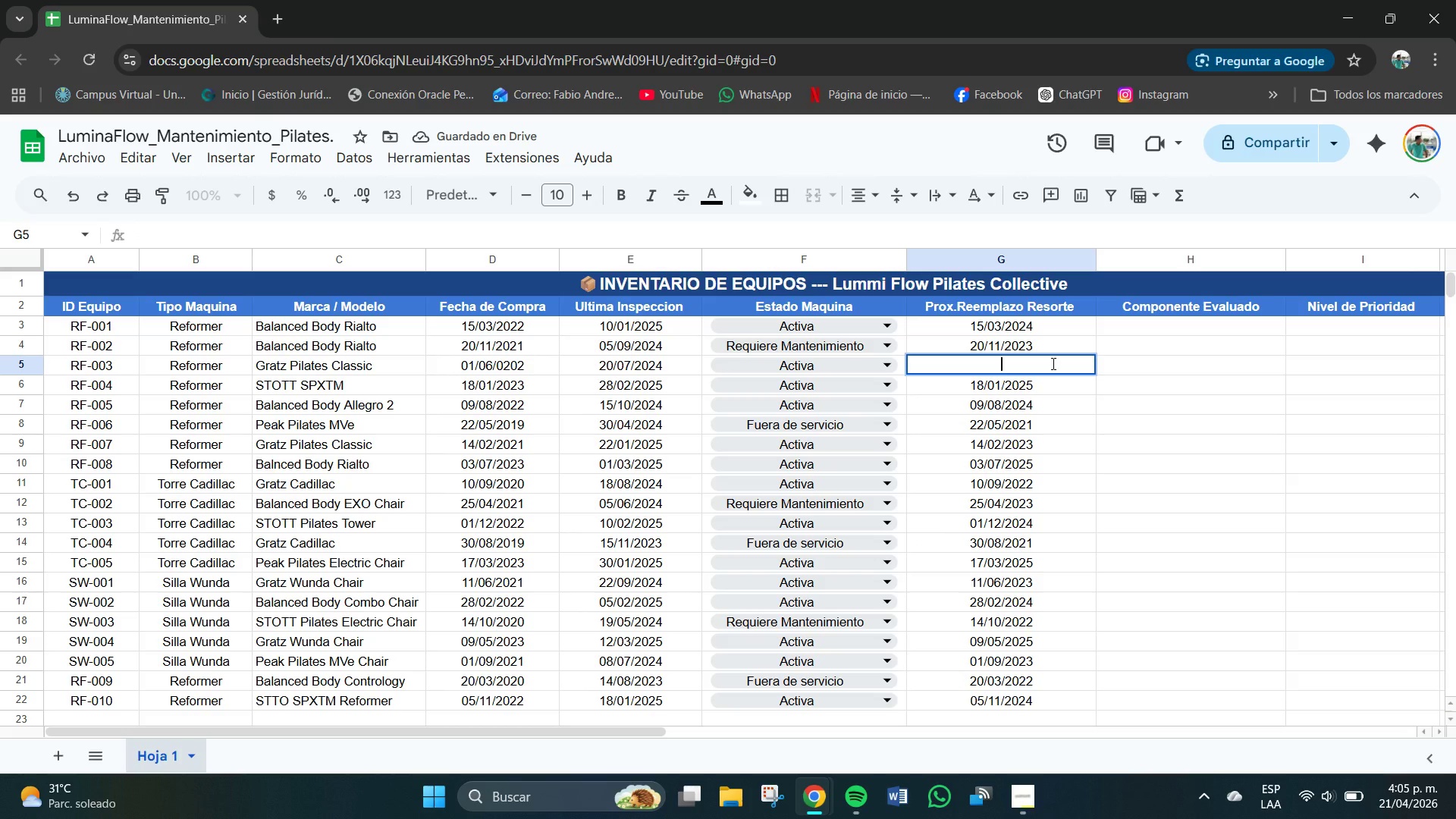 
type(01&06)
 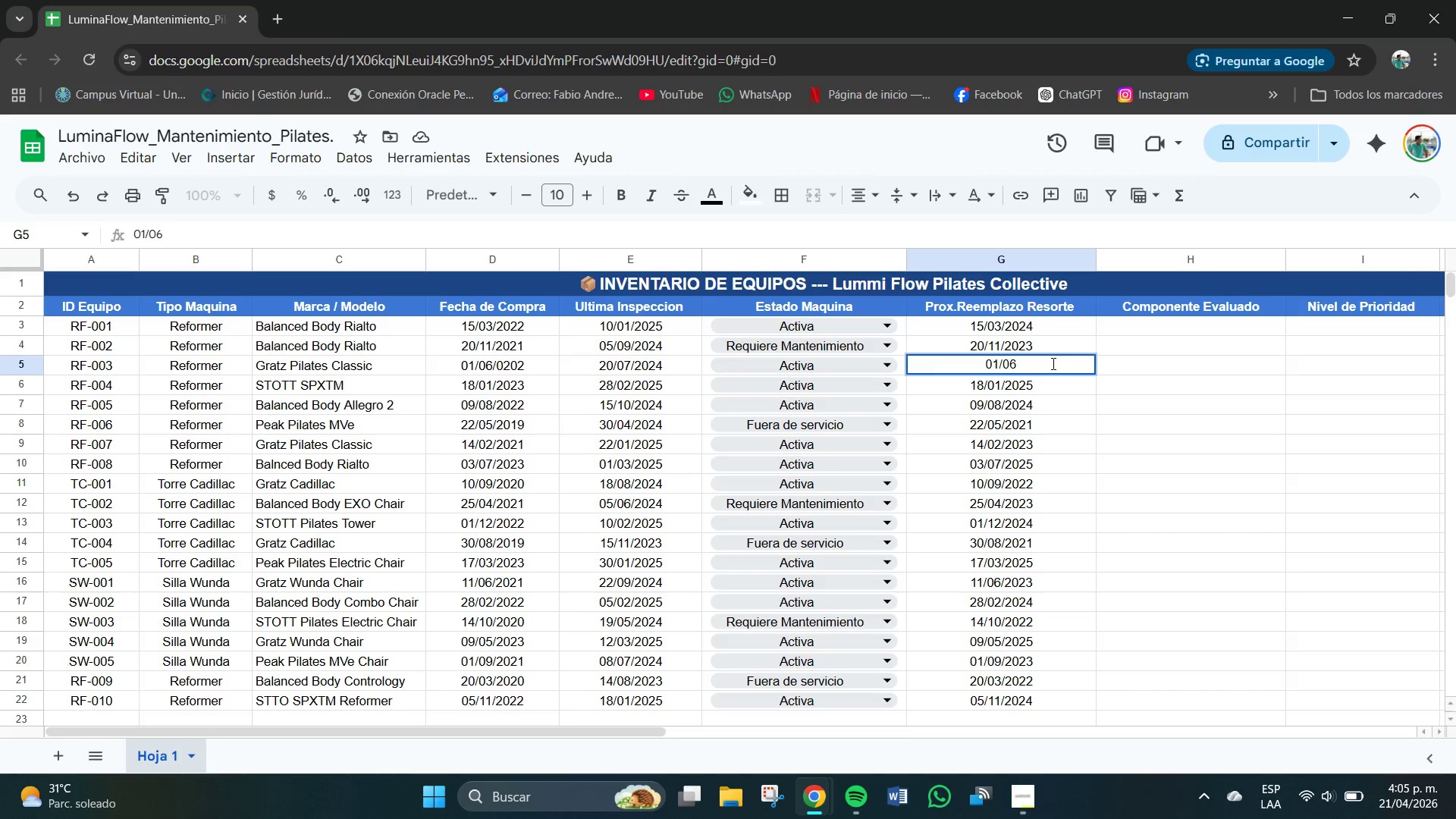 
type(&29)
key(Backspace)
type(022)
 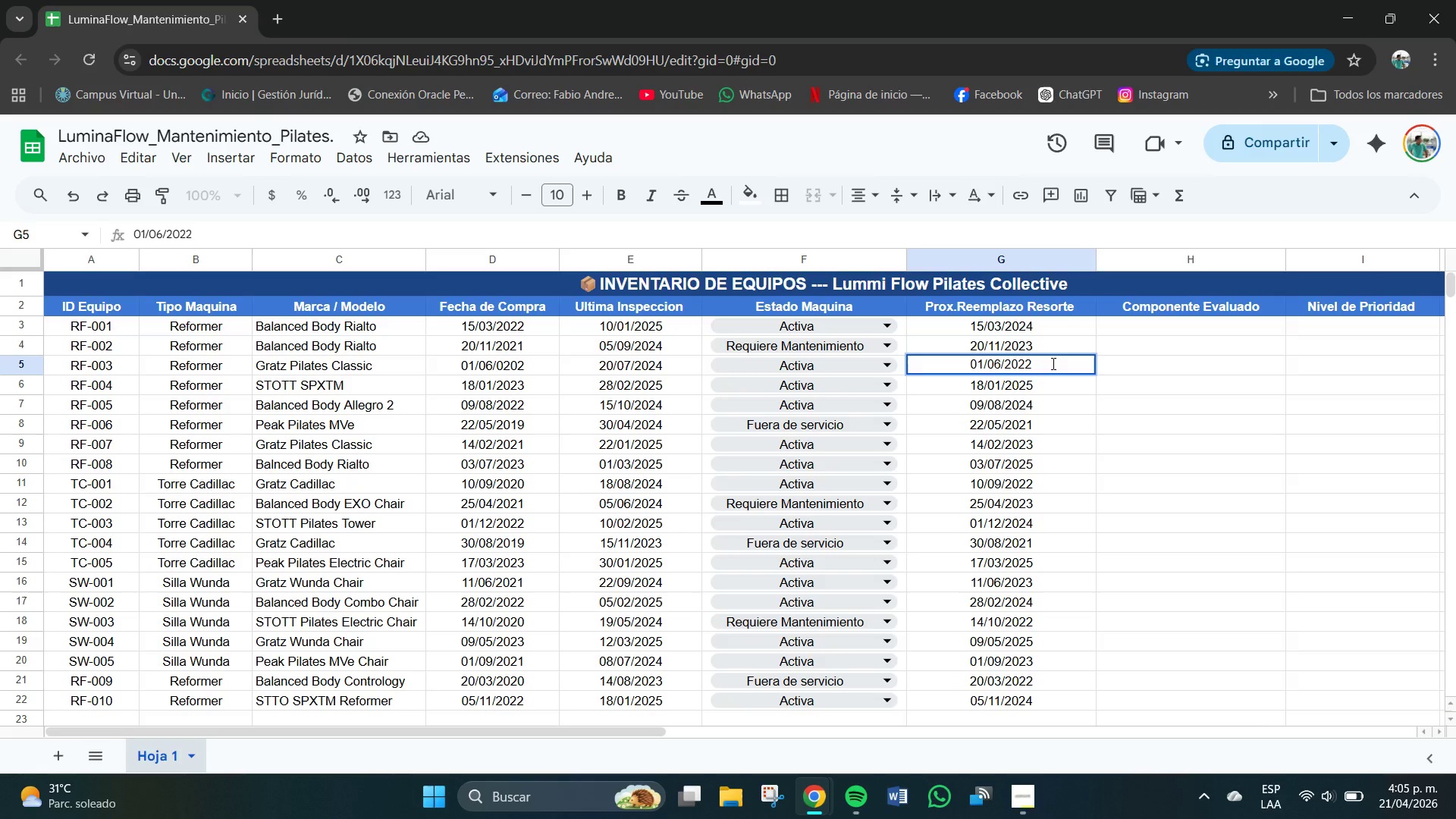 
key(Enter)
 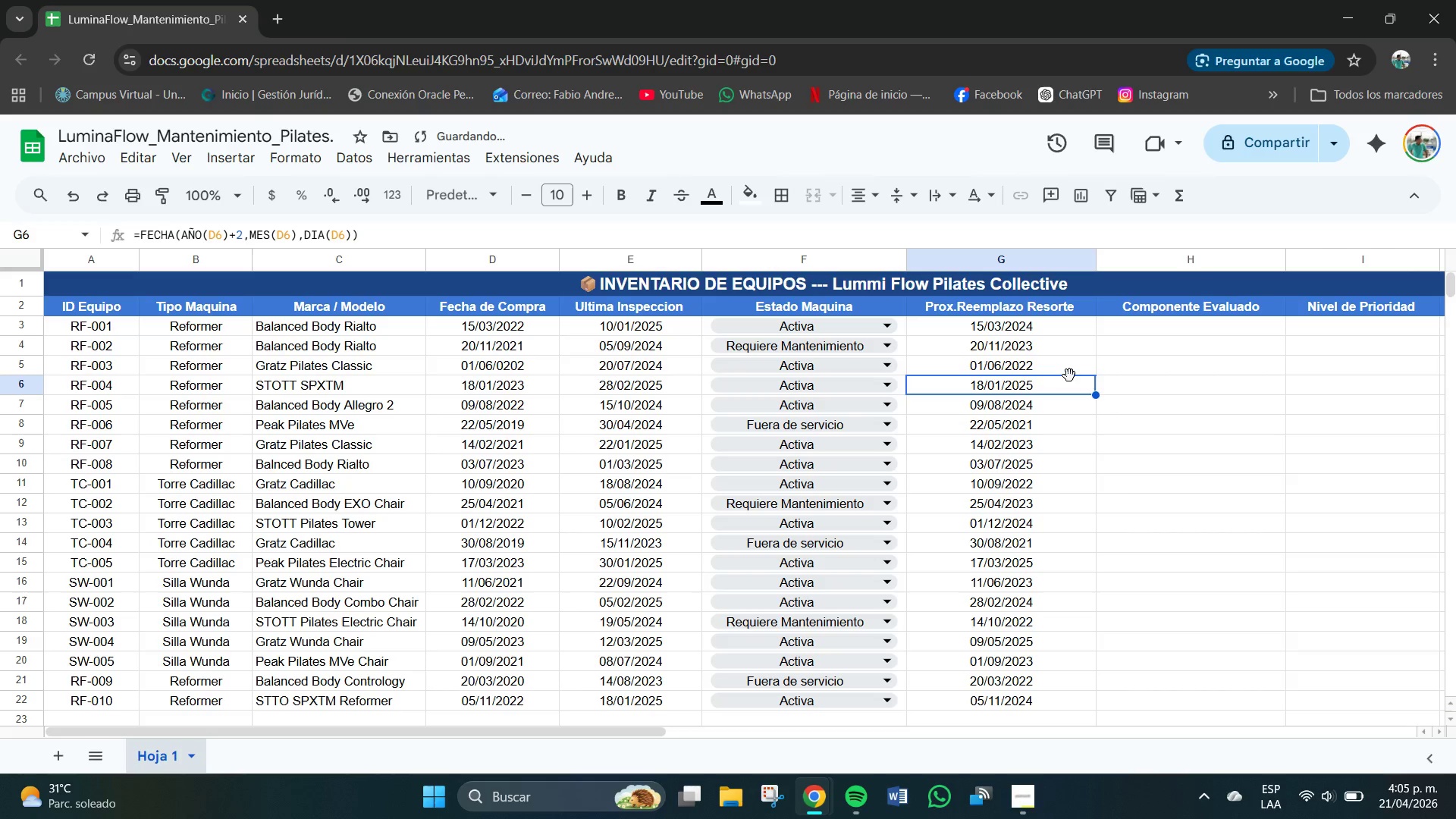 
left_click([1156, 369])
 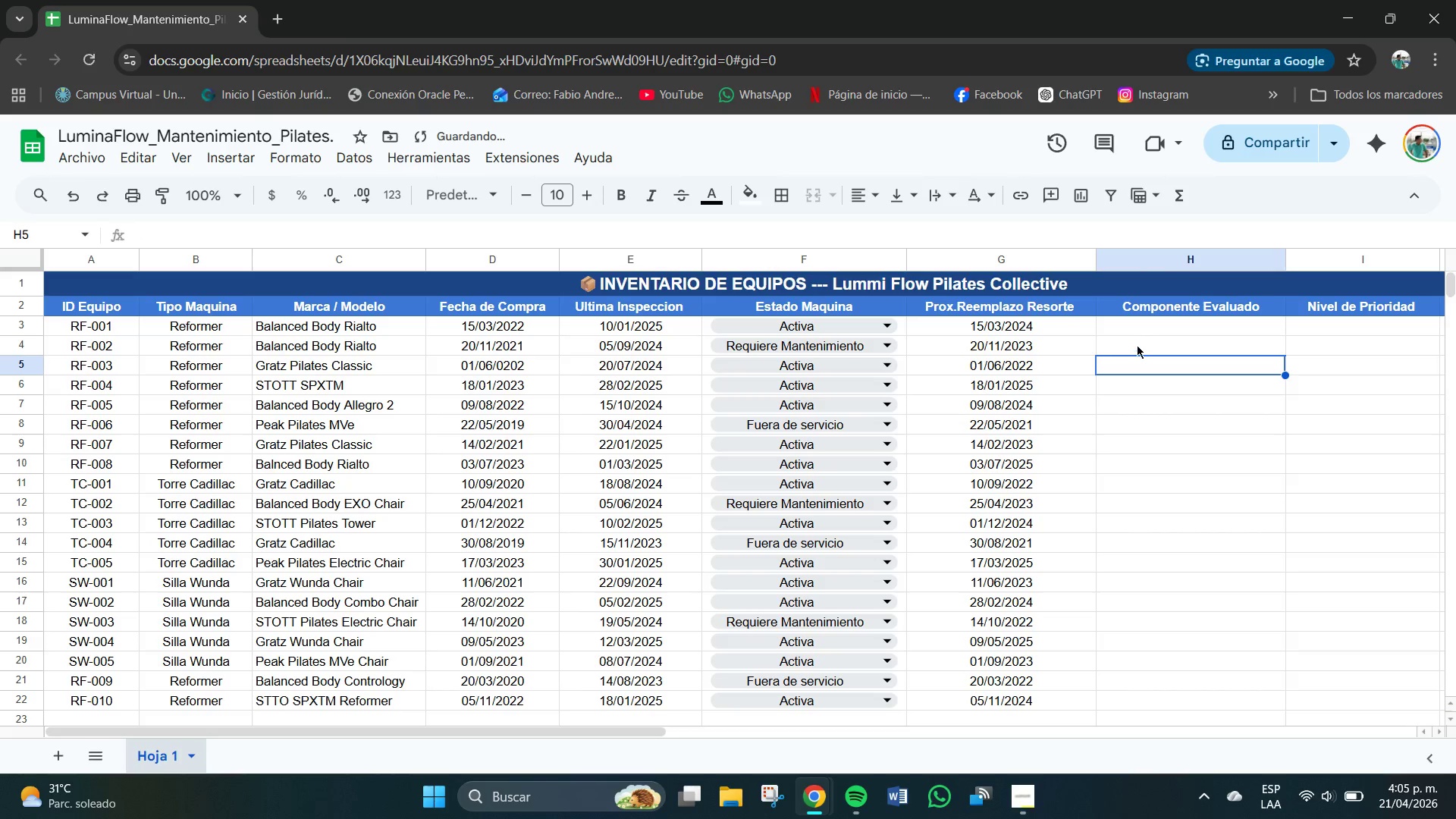 
left_click([1141, 336])
 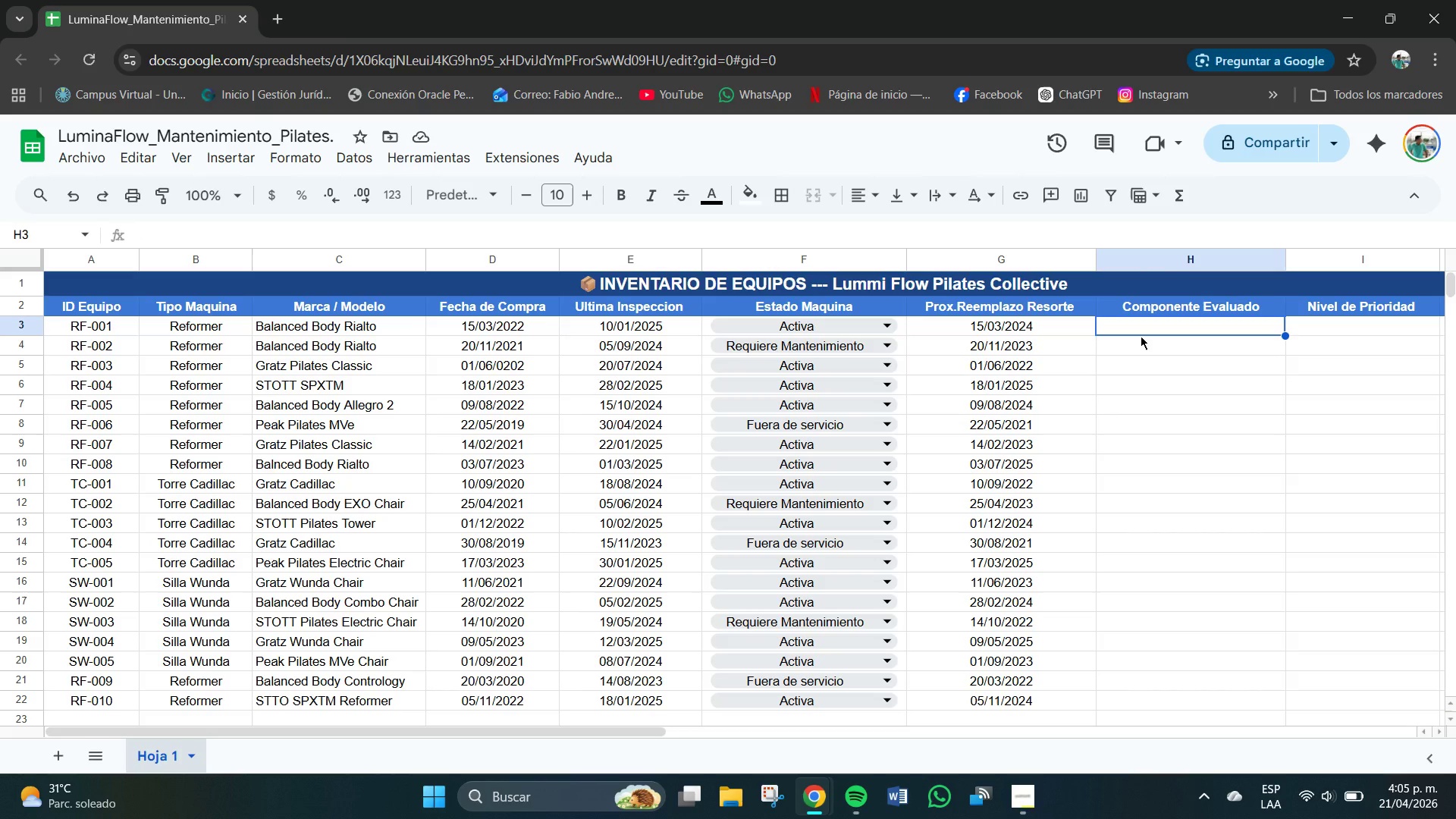 
wait(10.52)
 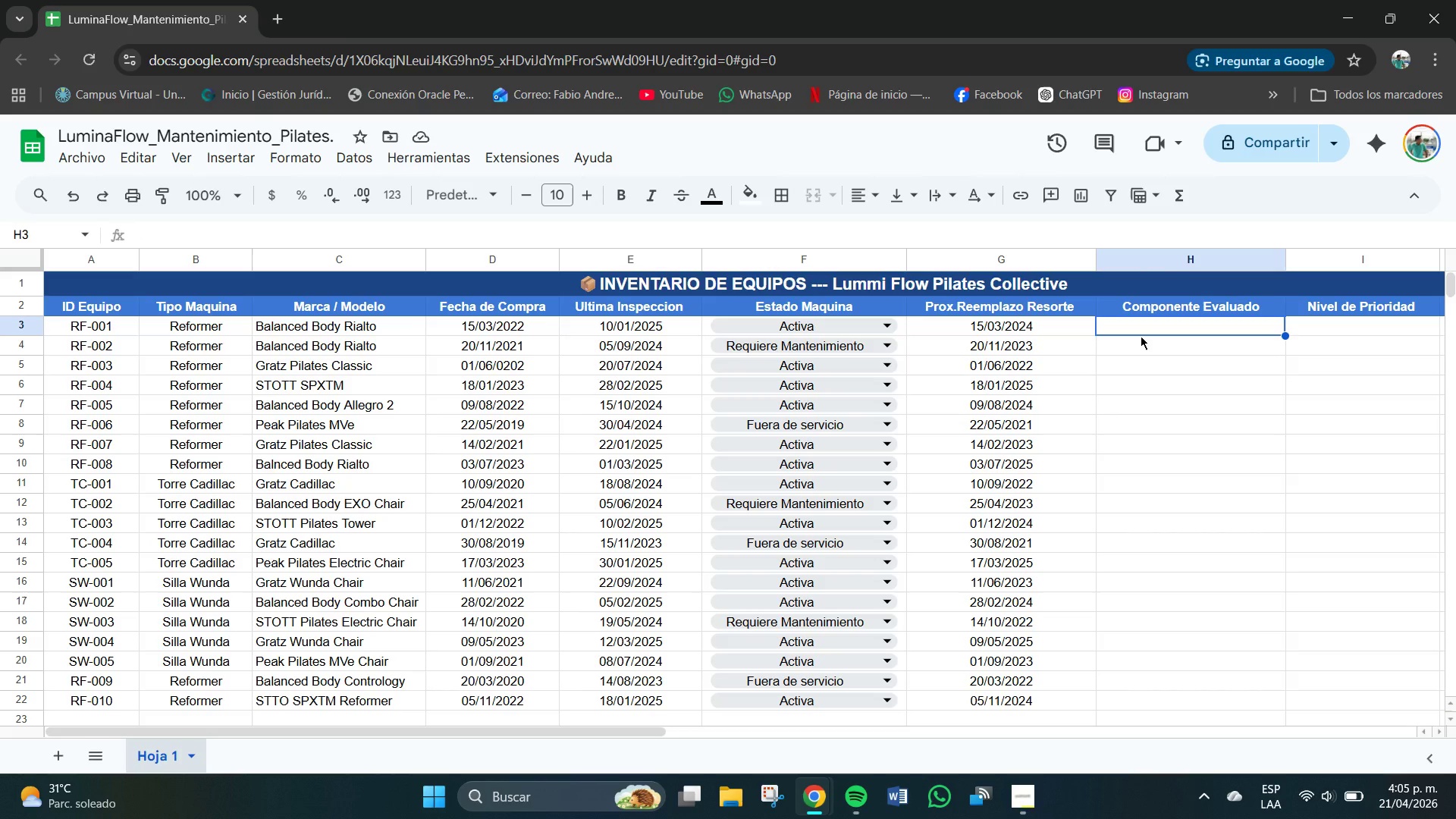 
left_click([310, 158])
 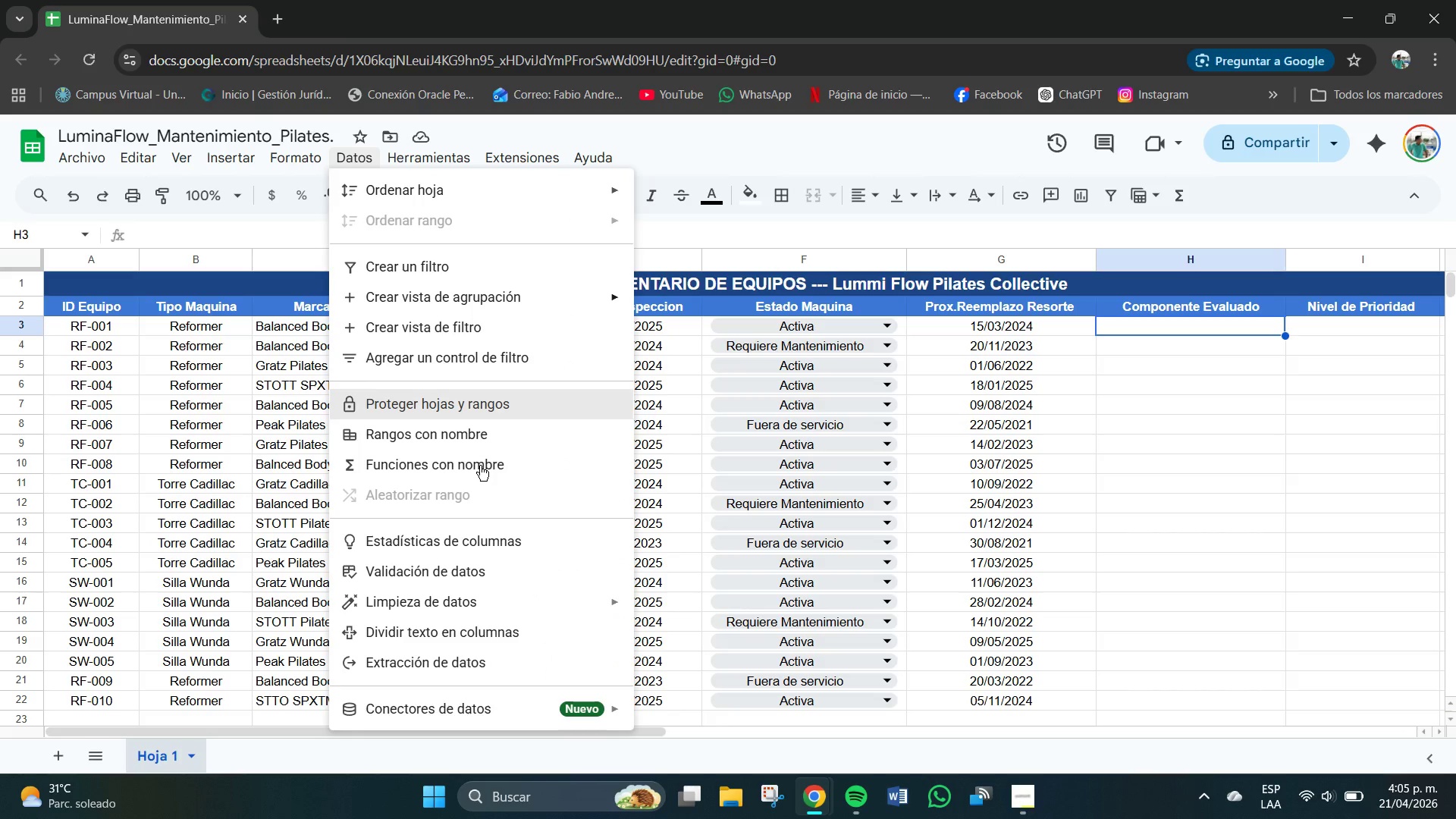 
left_click([461, 566])
 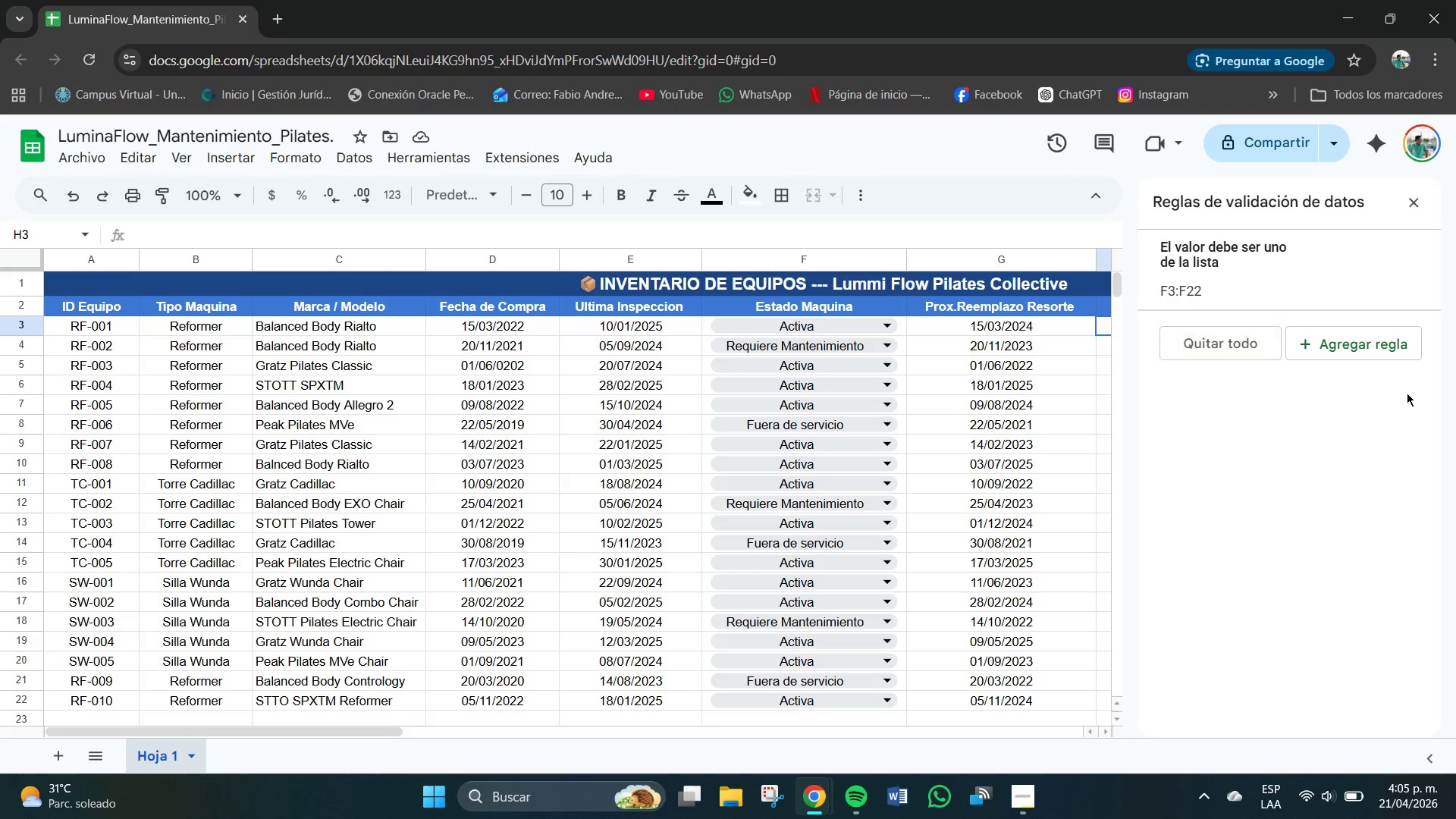 
left_click([1372, 341])
 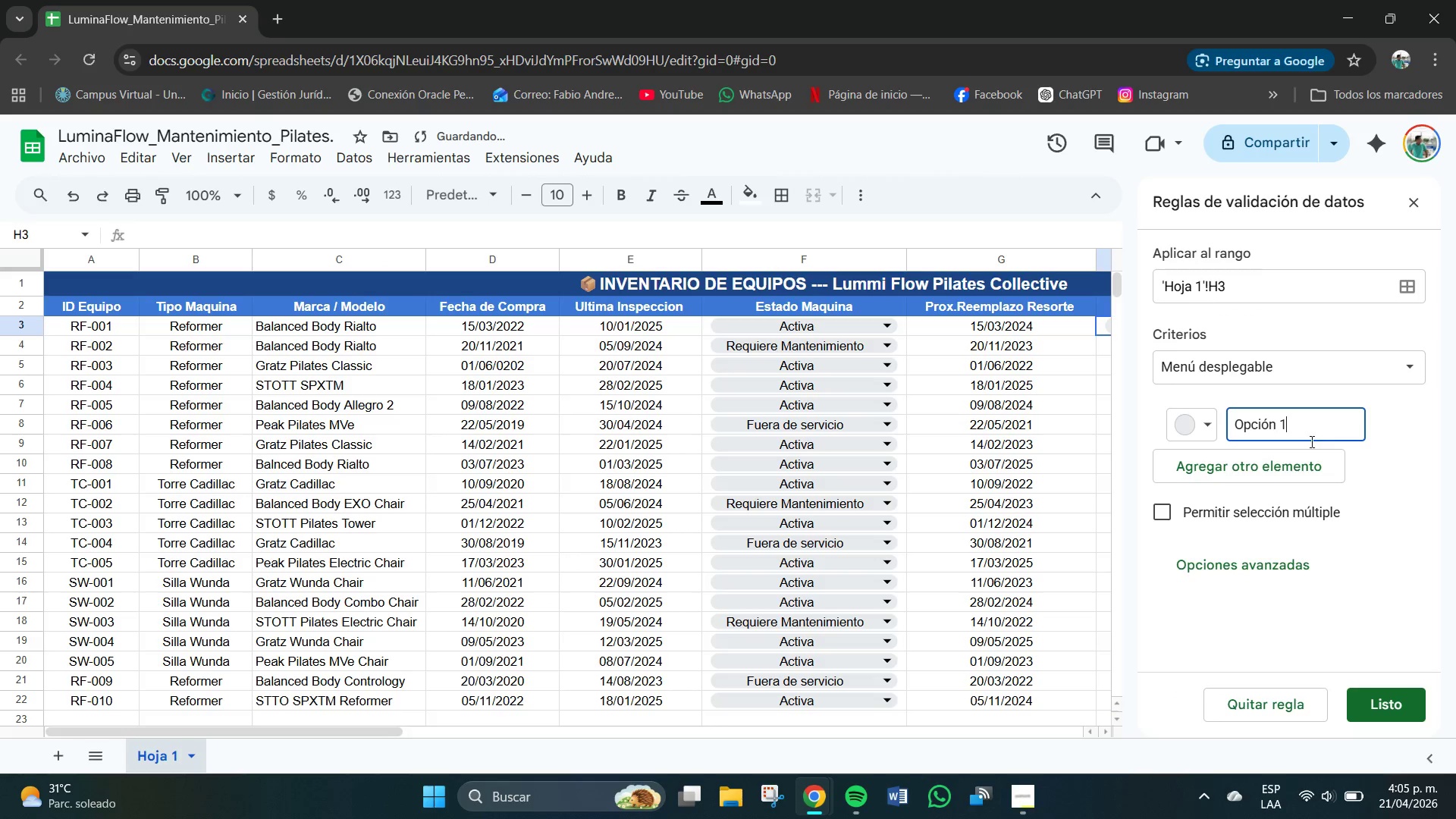 
hold_key(key=Backspace, duration=0.84)
 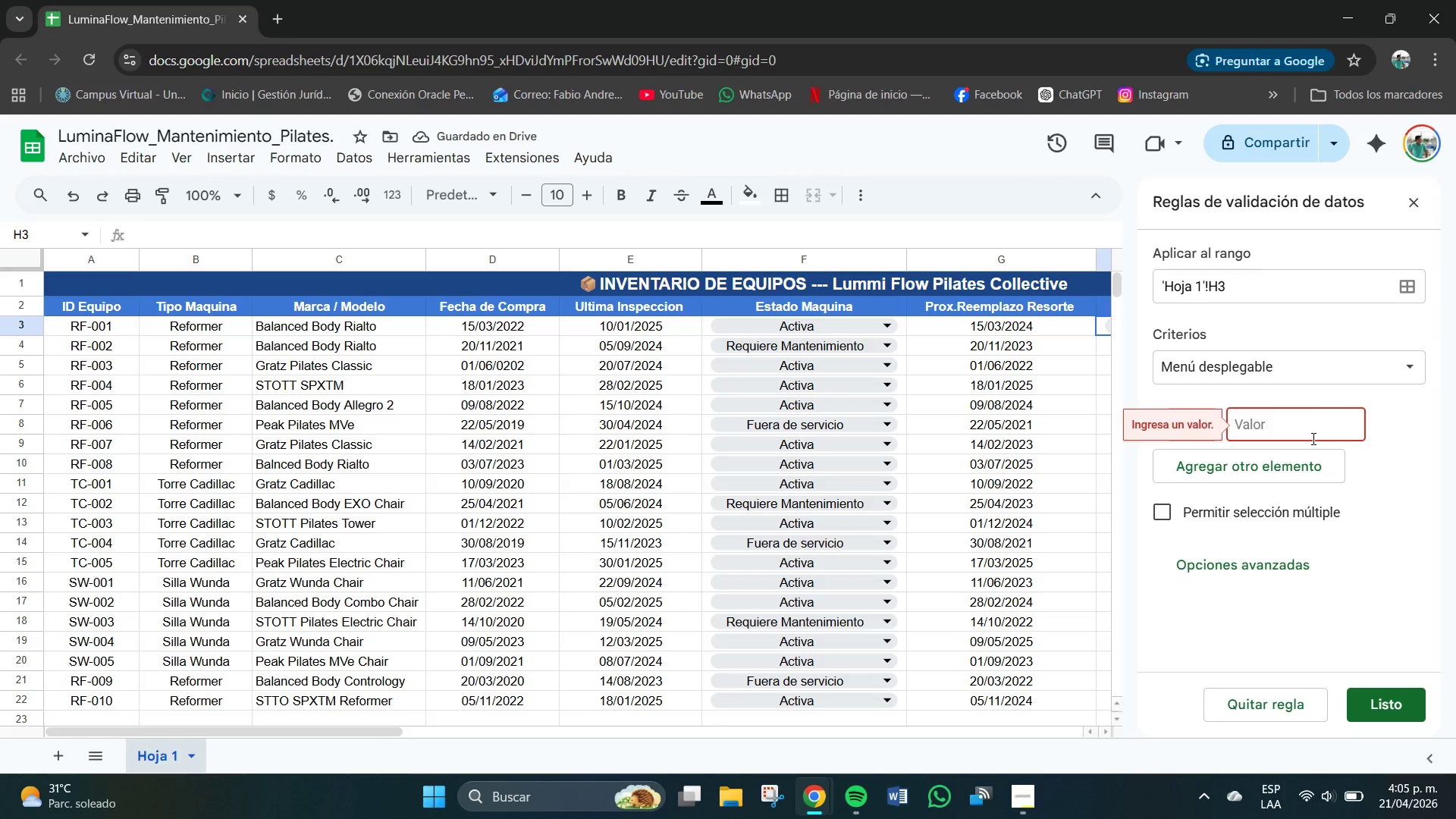 
type(ResortesrESORTES)
 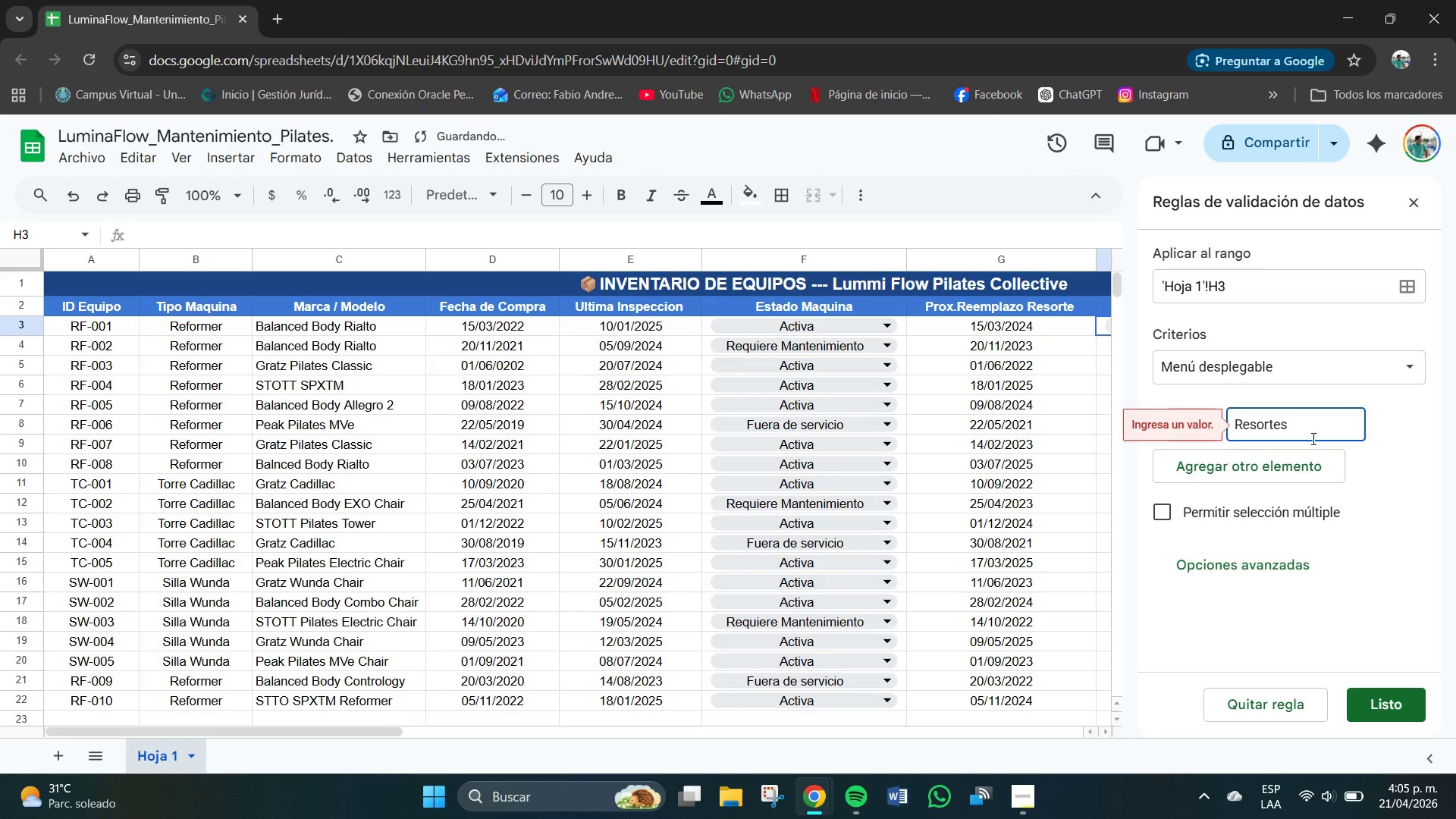 
hold_key(key=Backspace, duration=0.89)
 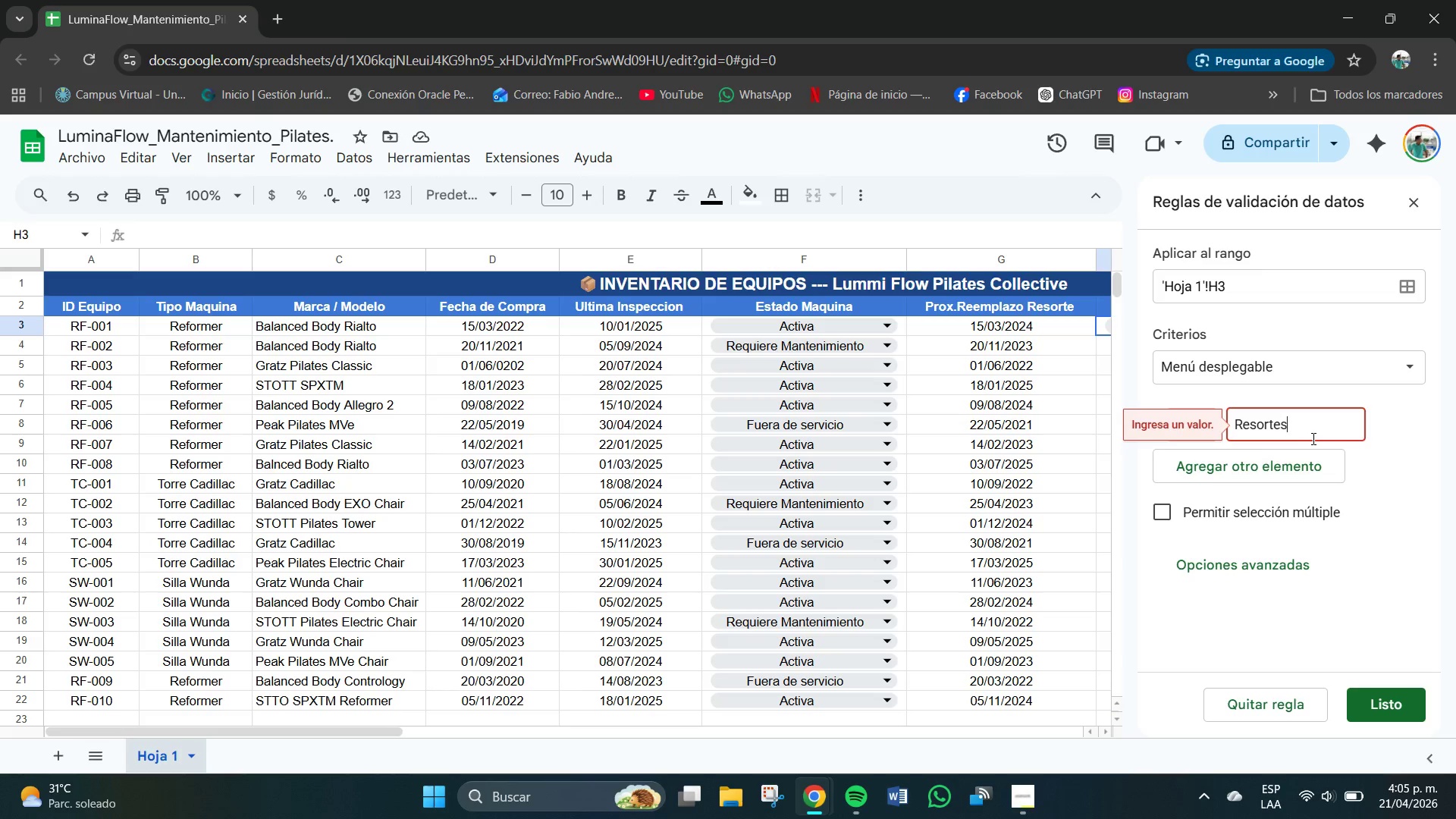 
key(Enter)
 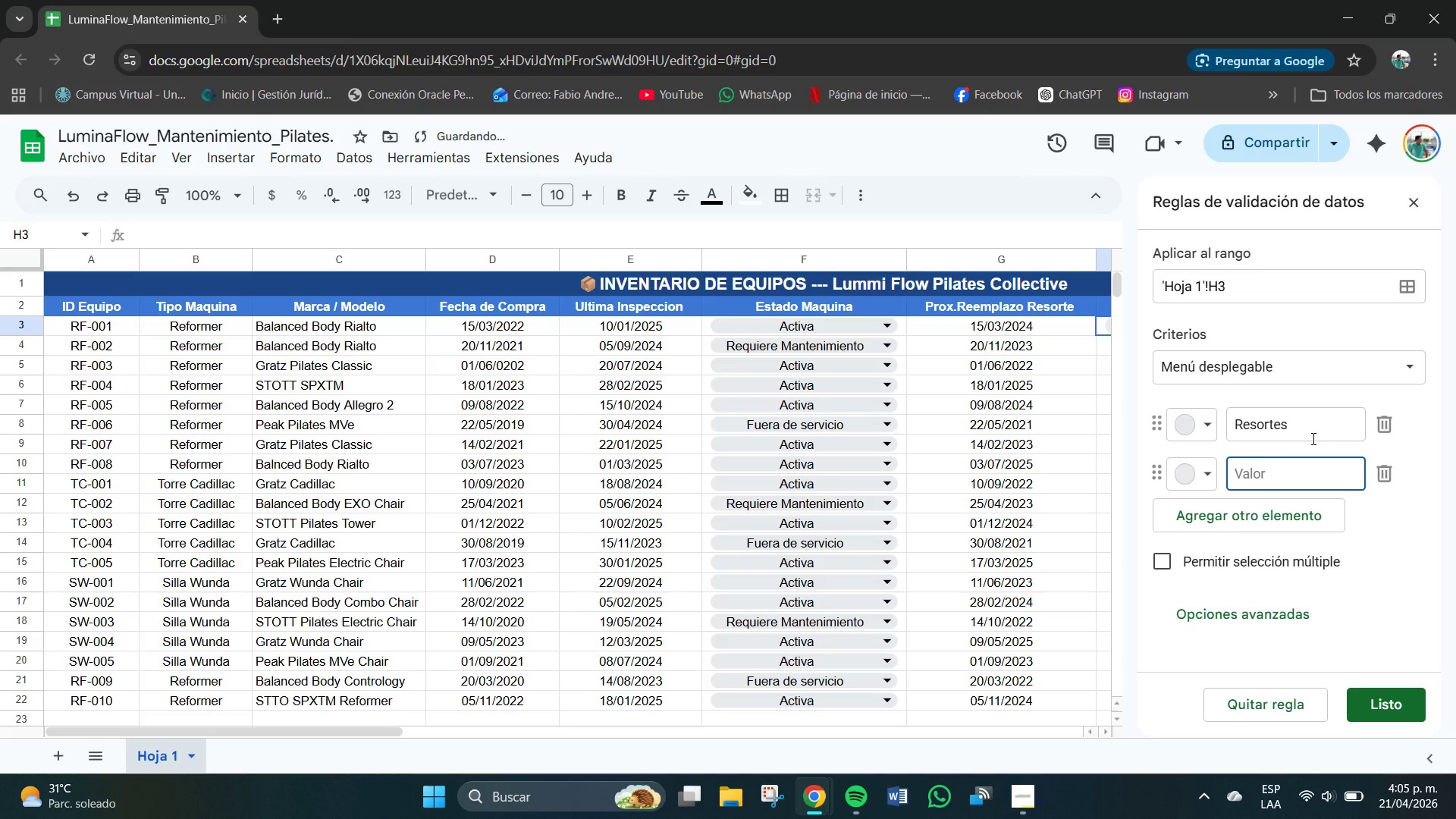 
type(Desplazamiento del carro )
 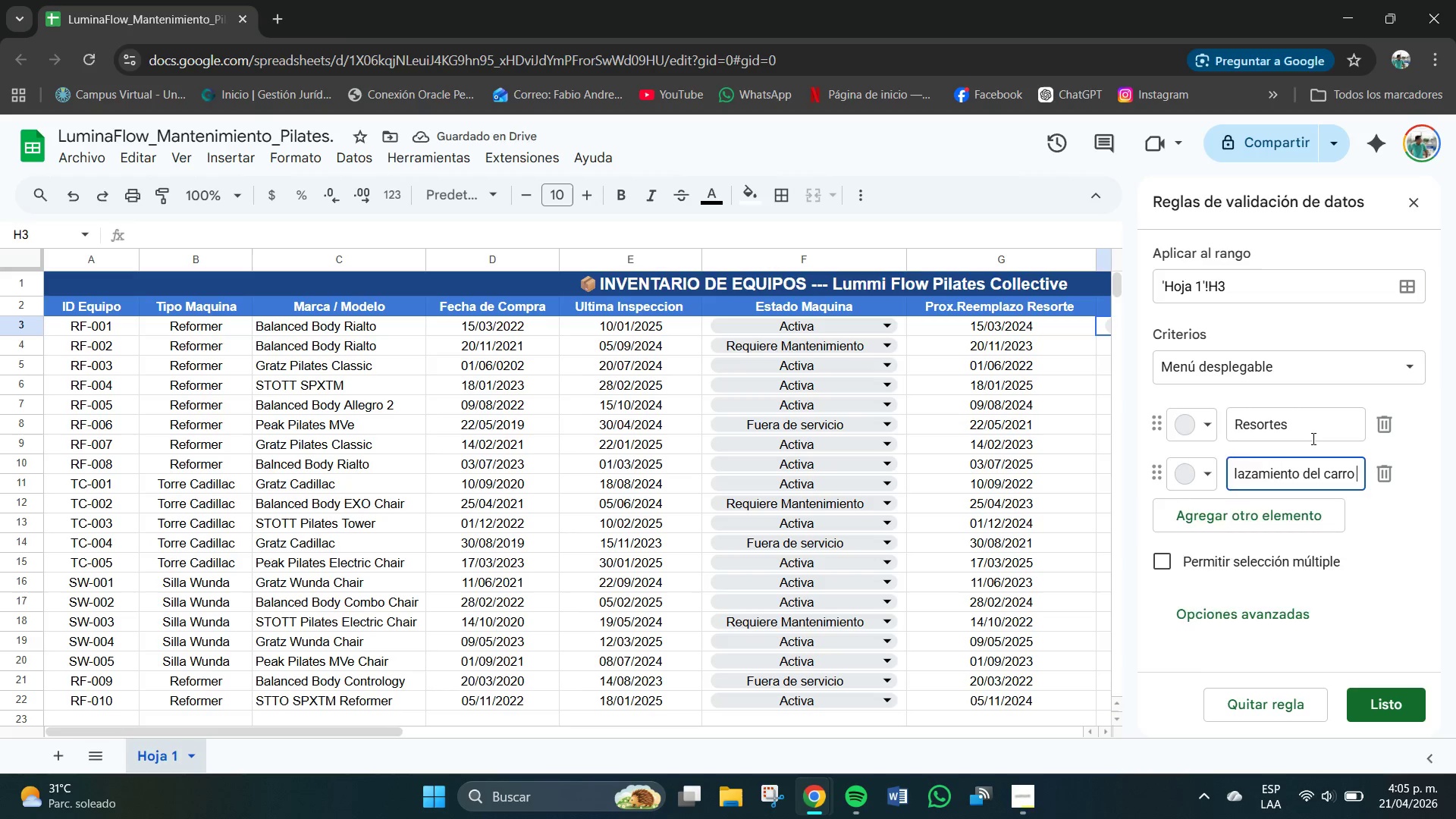 
key(Enter)
 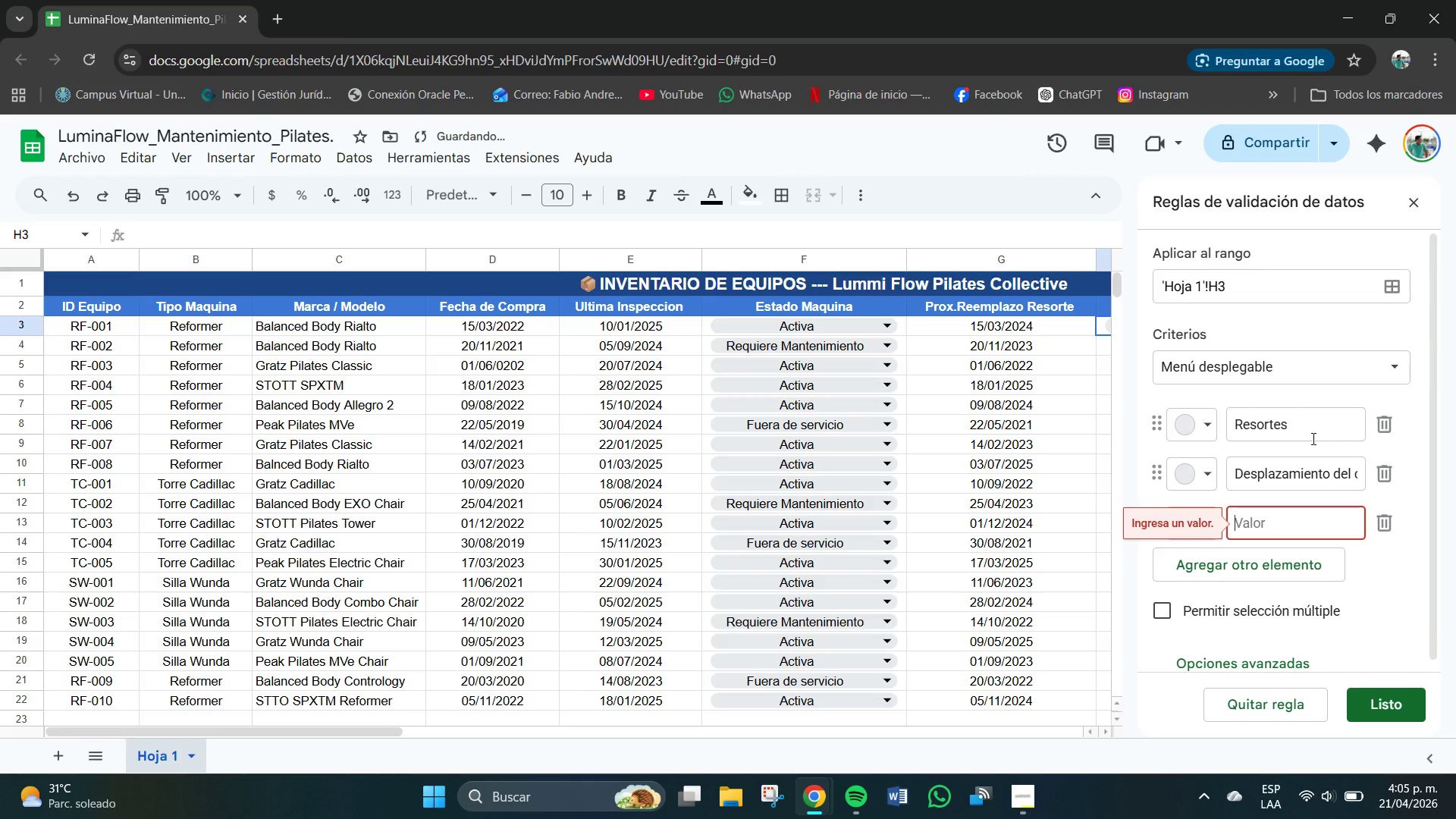 
type(Tapiceria)
 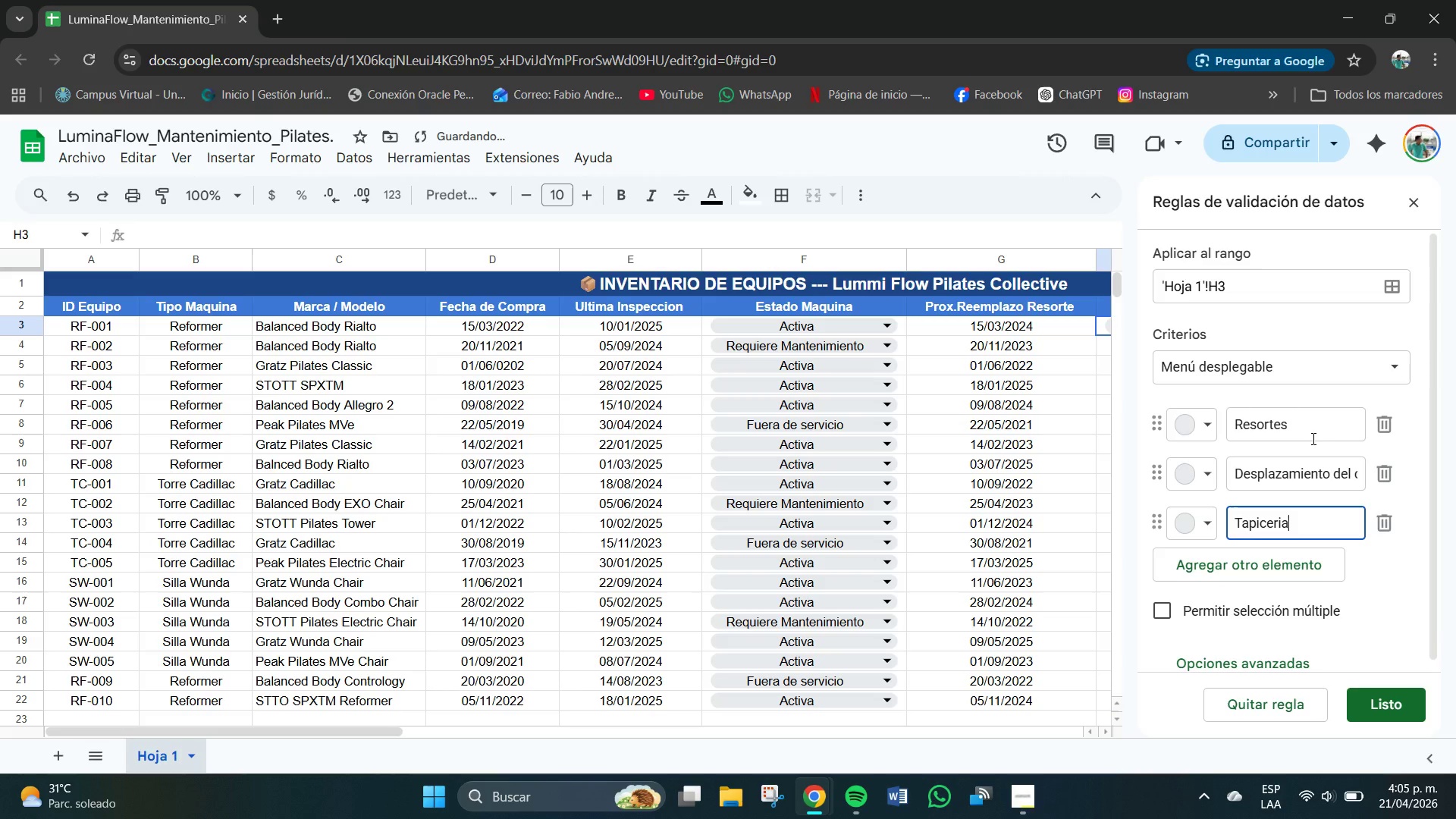 
key(Space)
 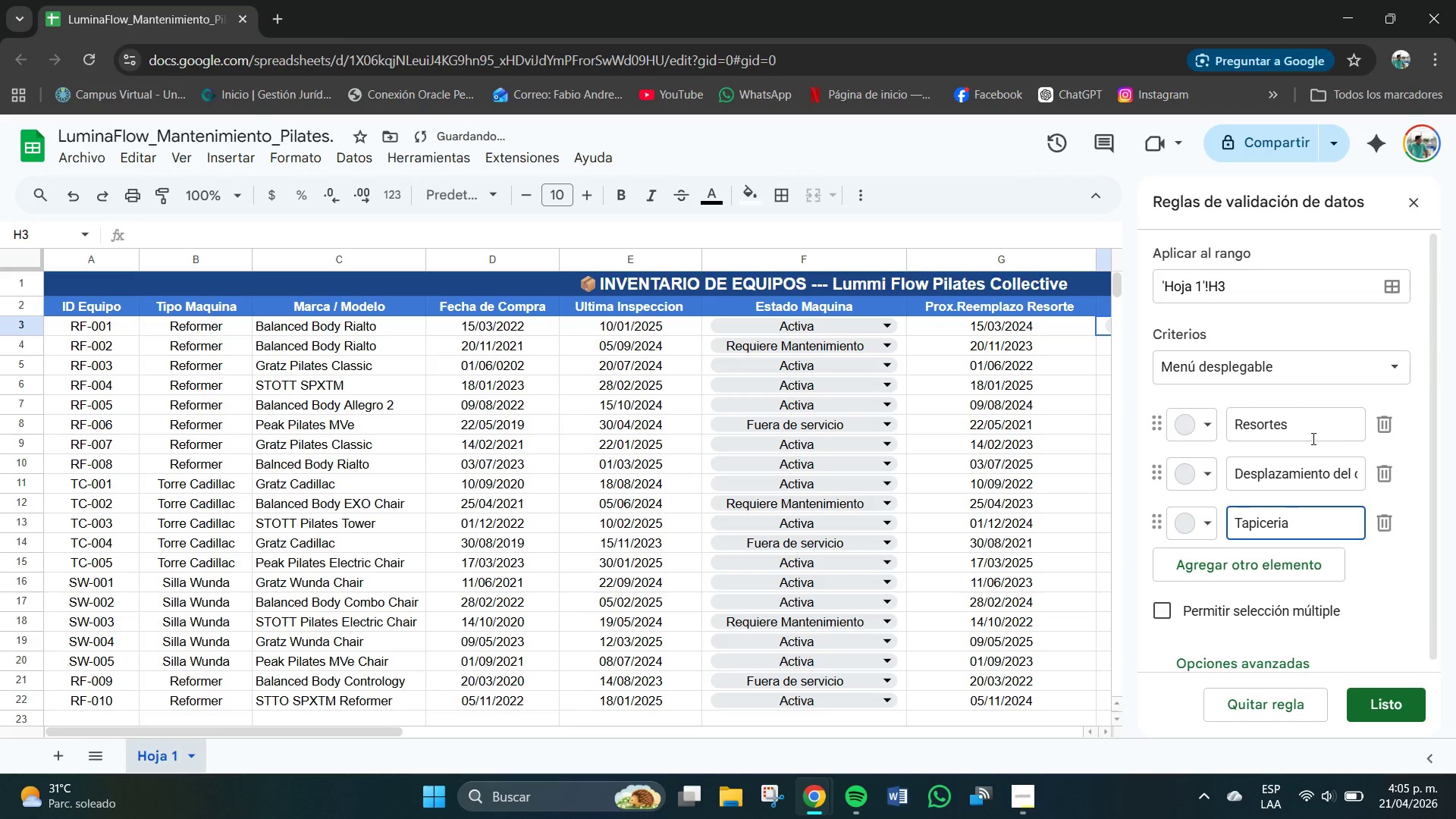 
key(Enter)
 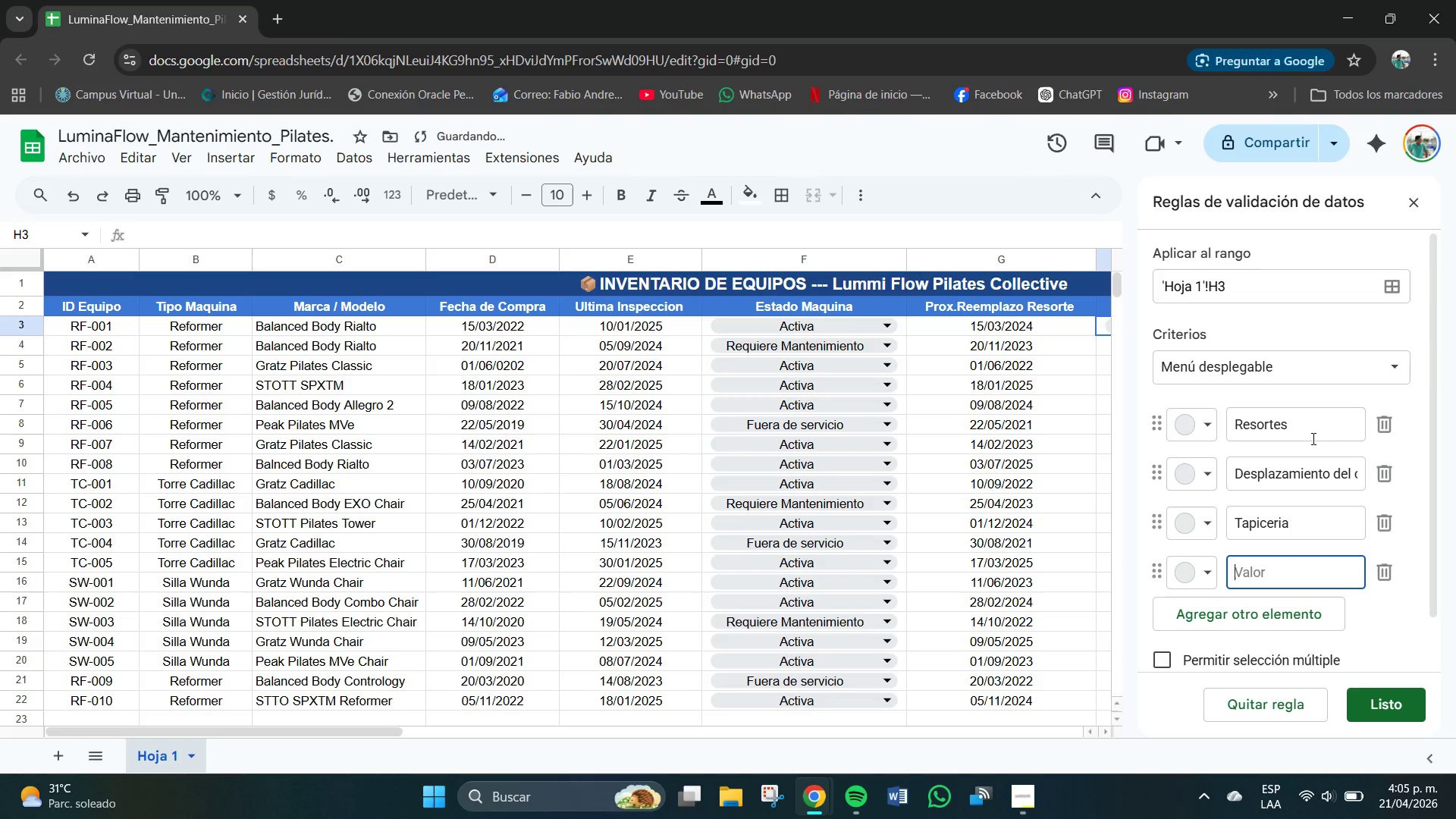 
type(Correa&Asas)
 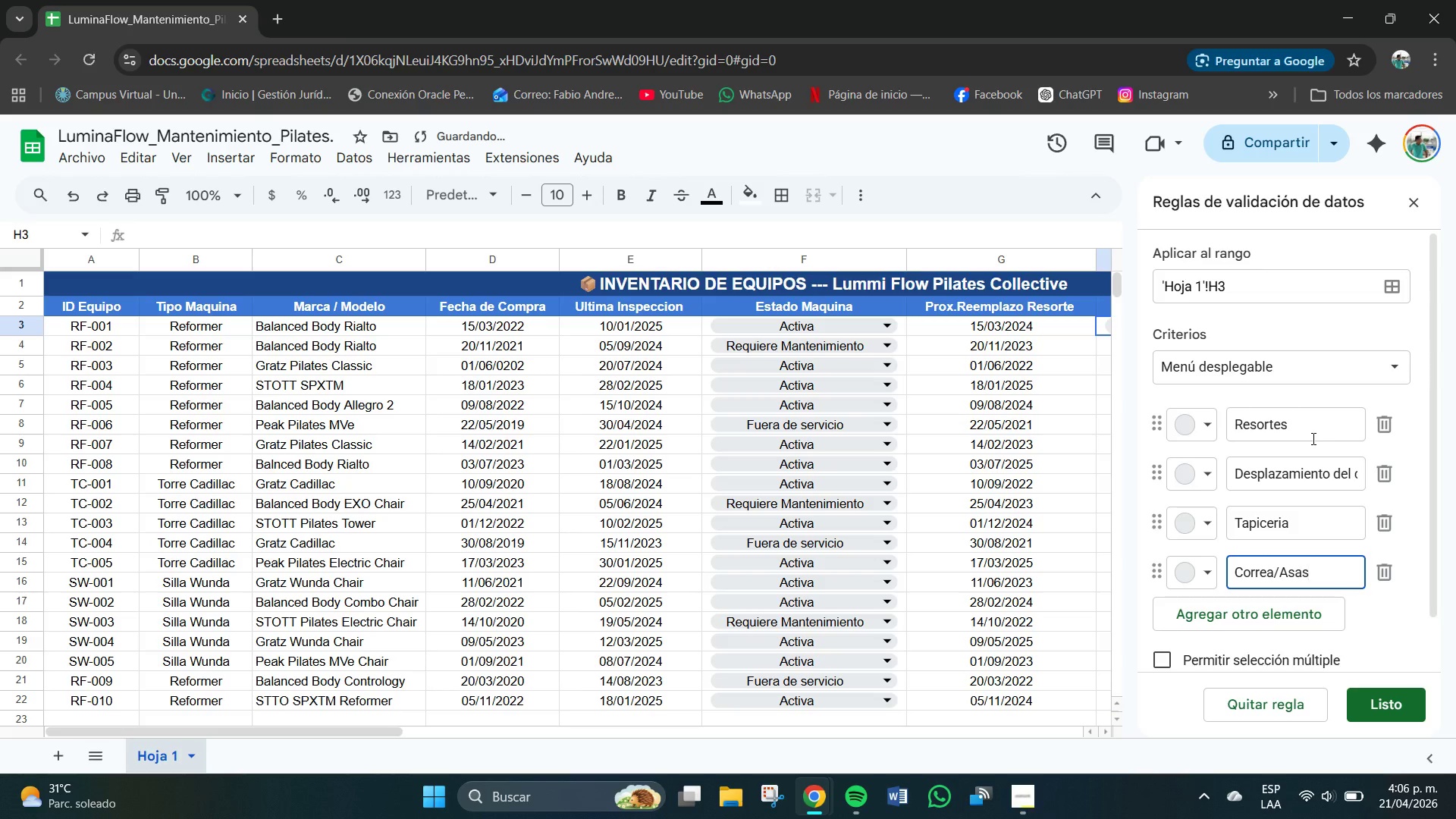 
key(Enter)
 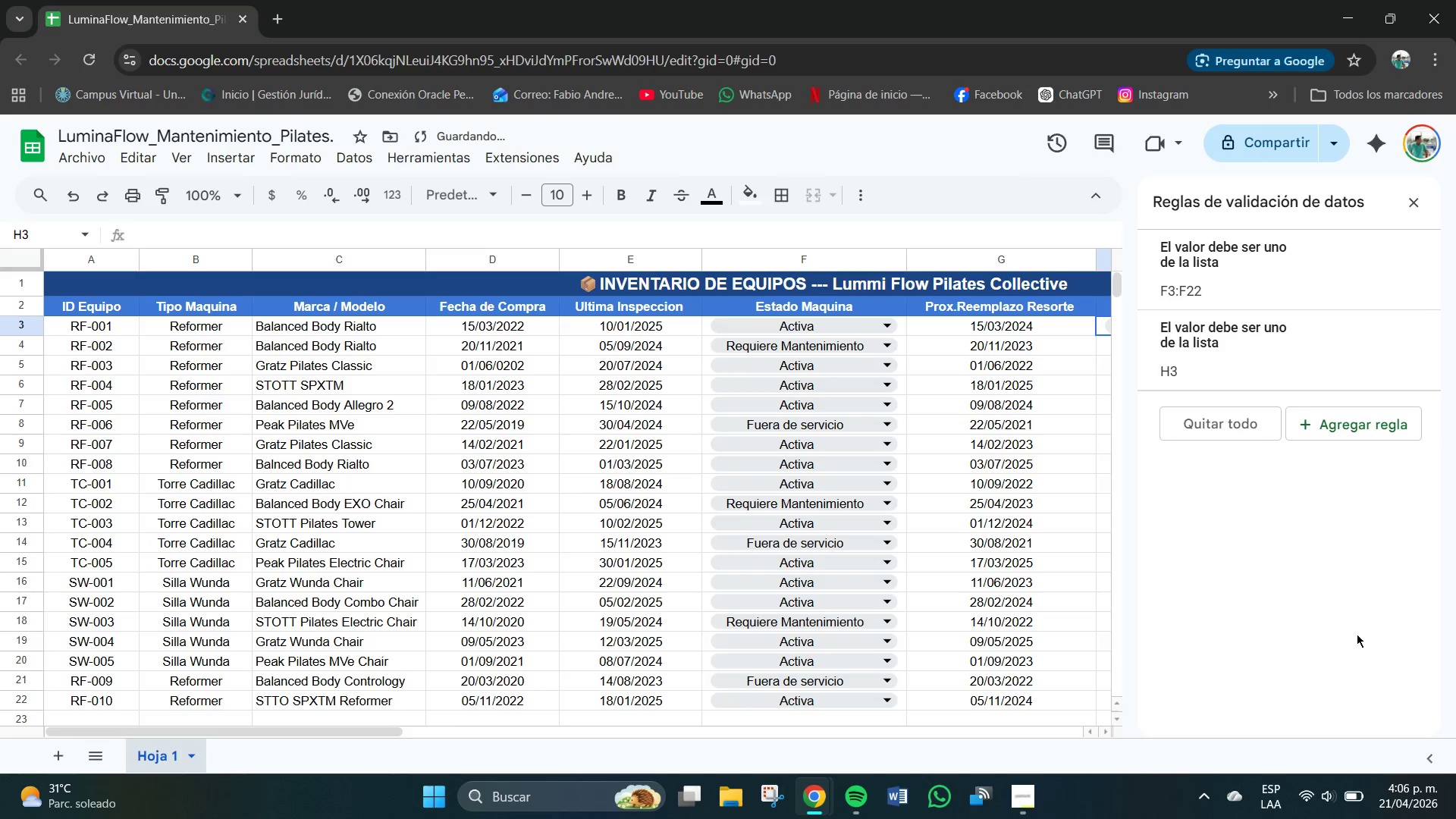 
left_click([1420, 202])
 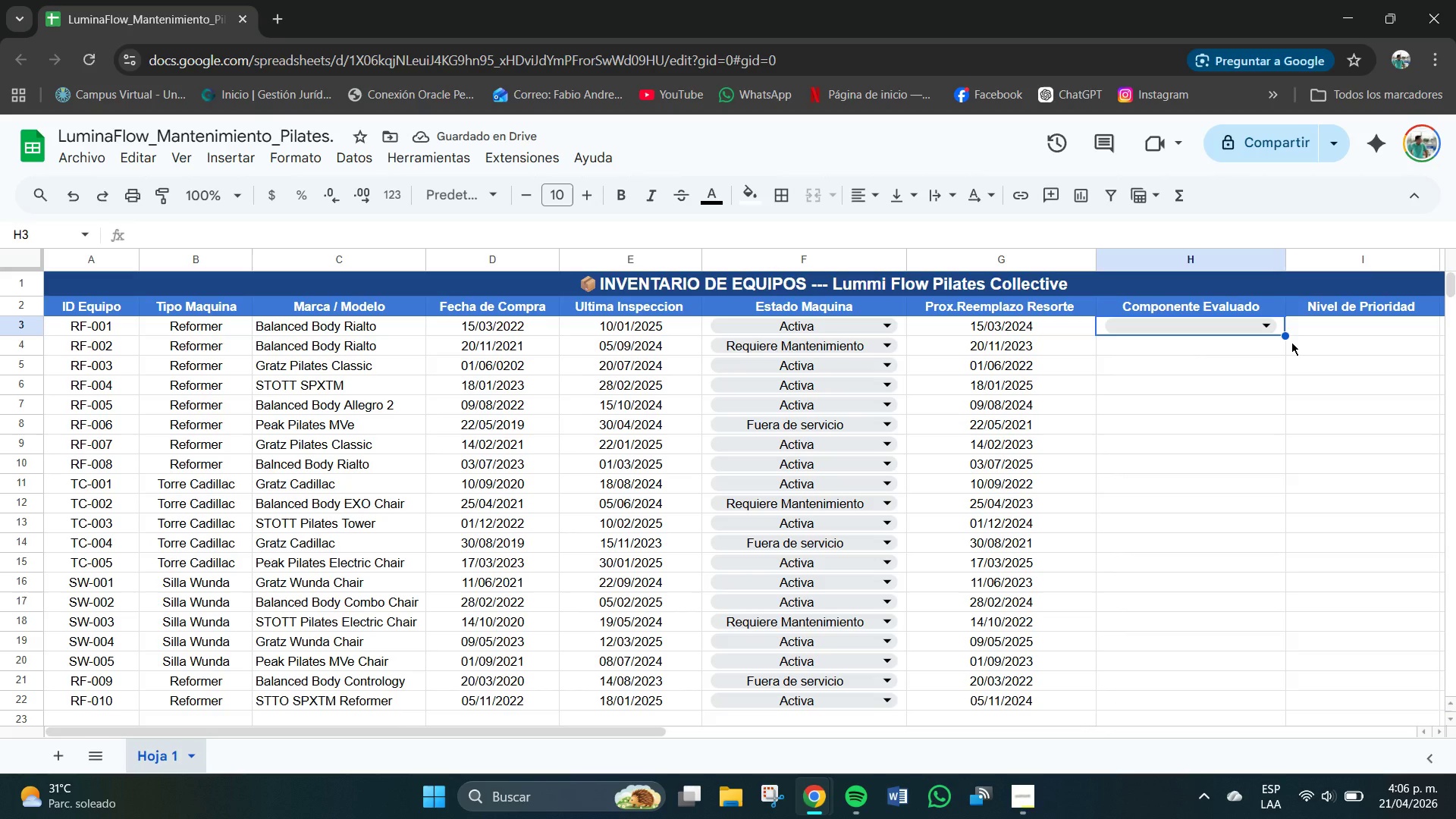 
left_click_drag(start_coordinate=[1287, 337], to_coordinate=[1244, 698])
 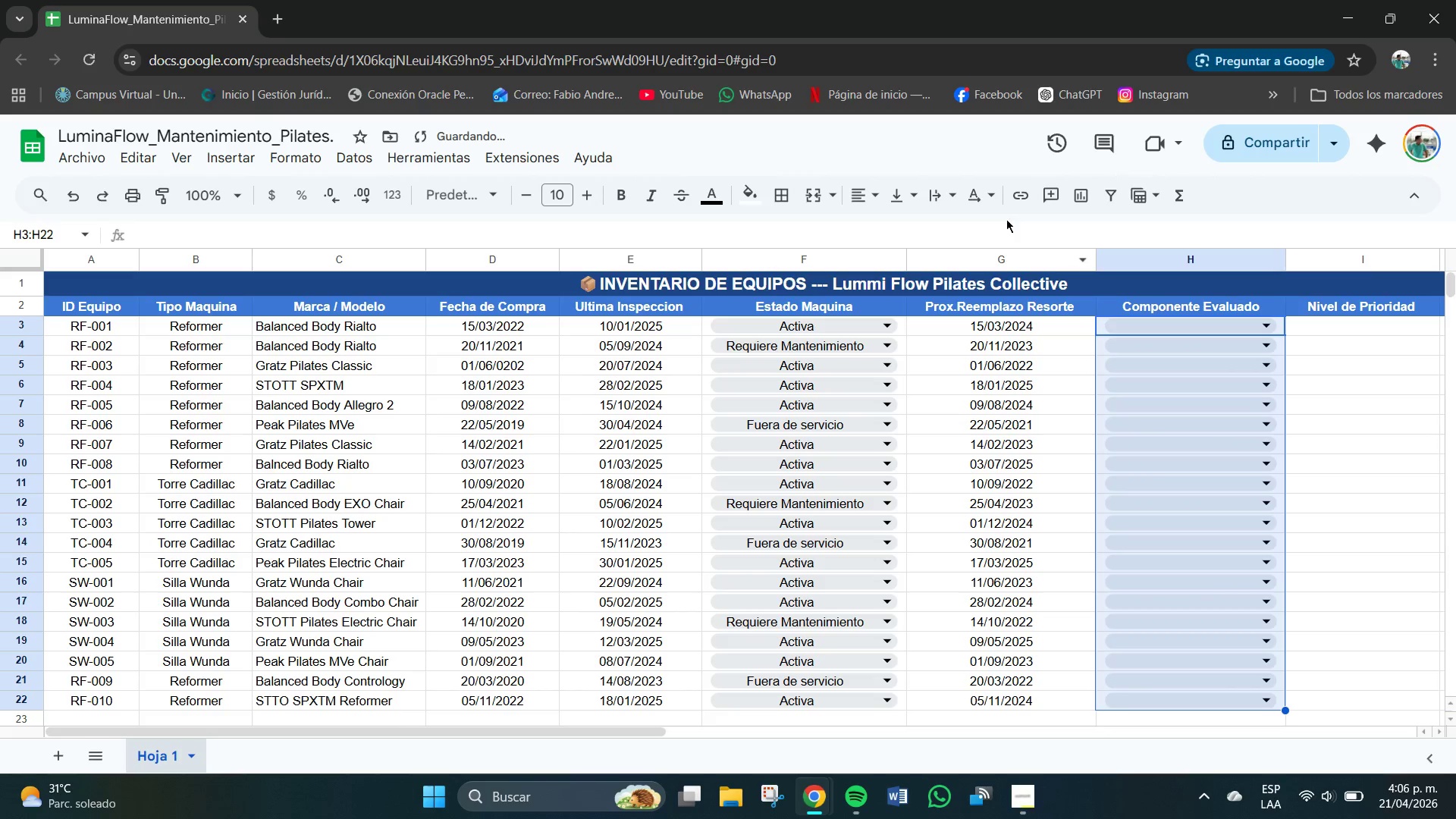 
left_click([864, 197])
 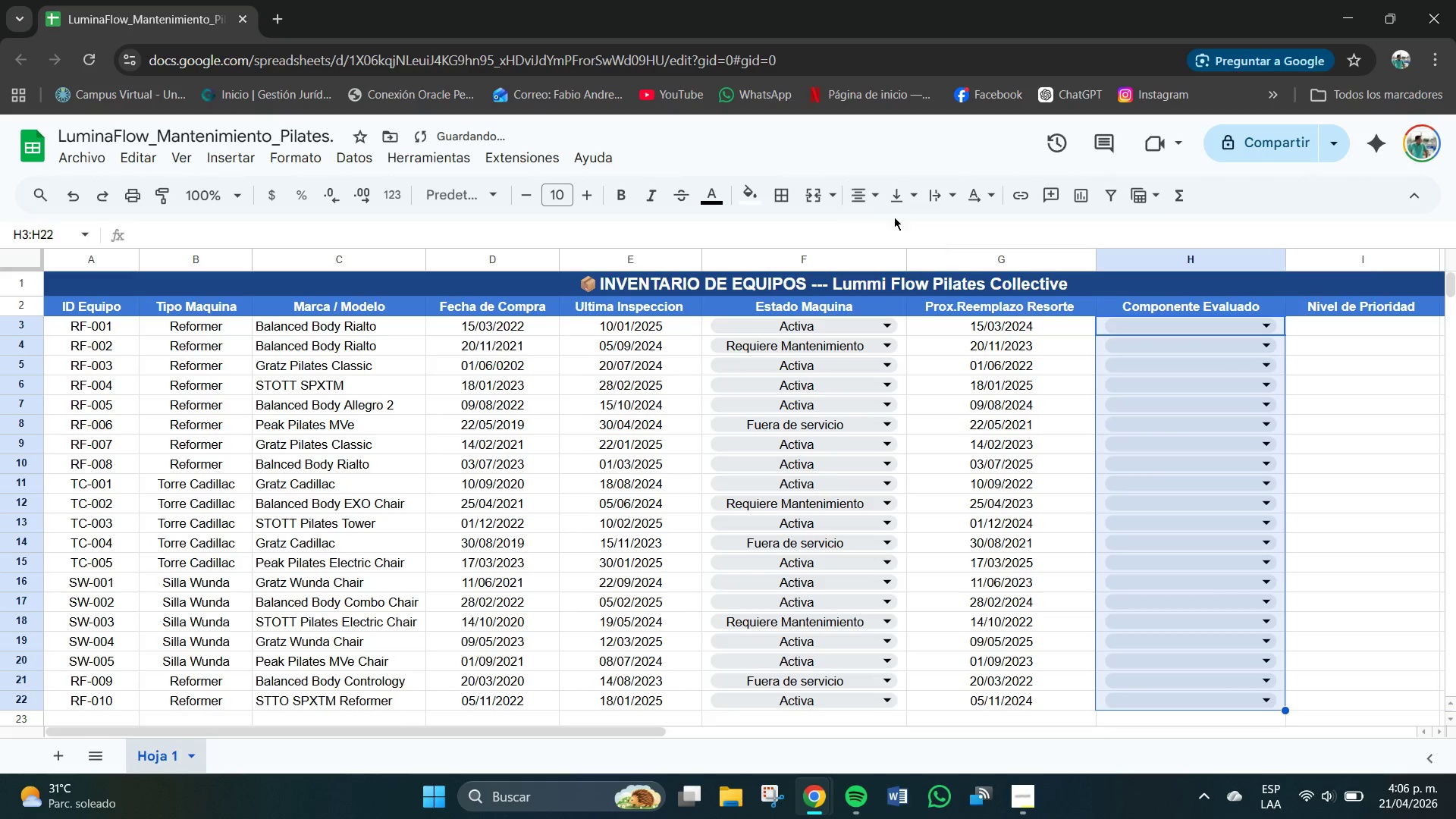 
double_click([899, 199])
 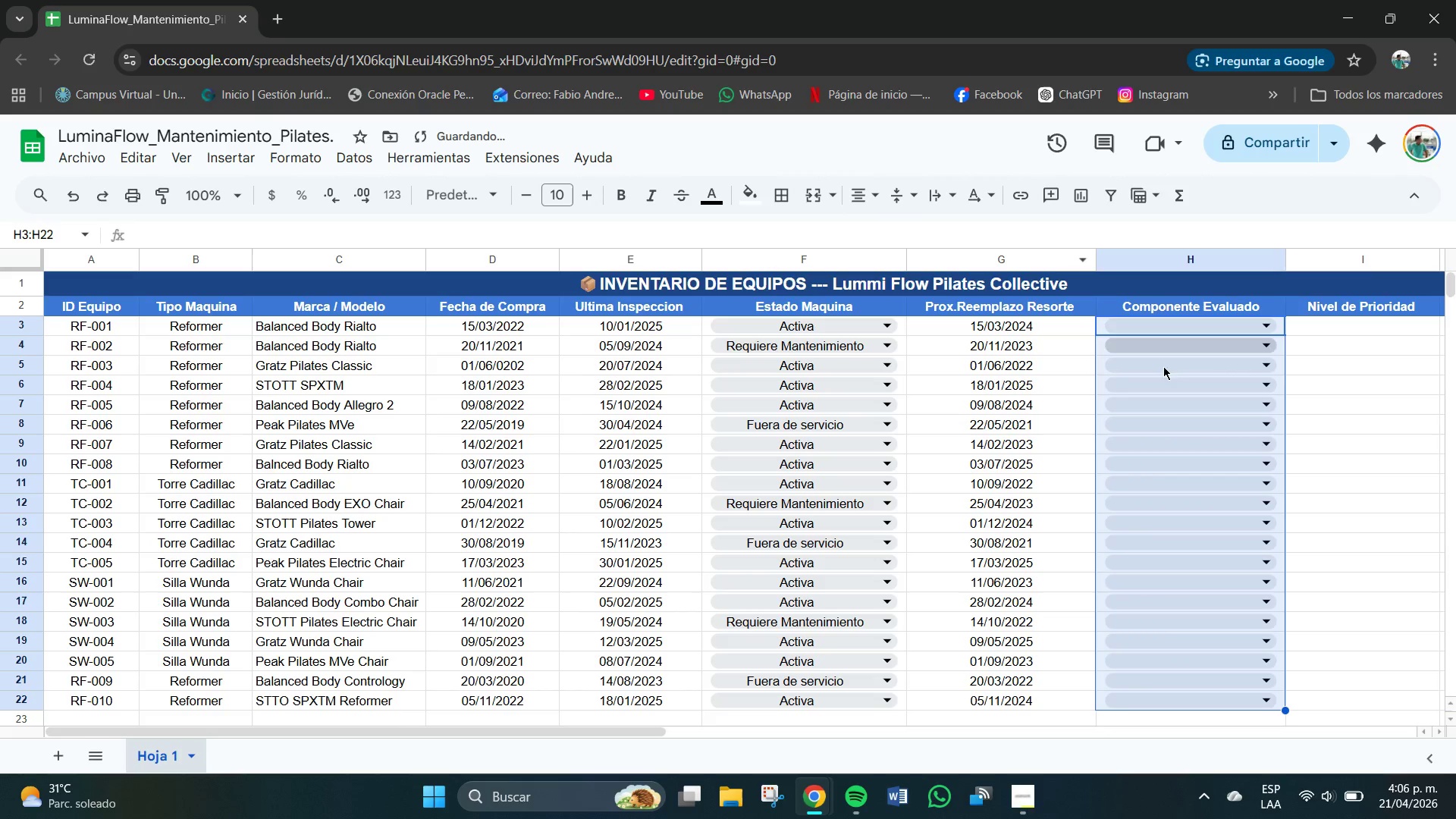 
double_click([1319, 466])
 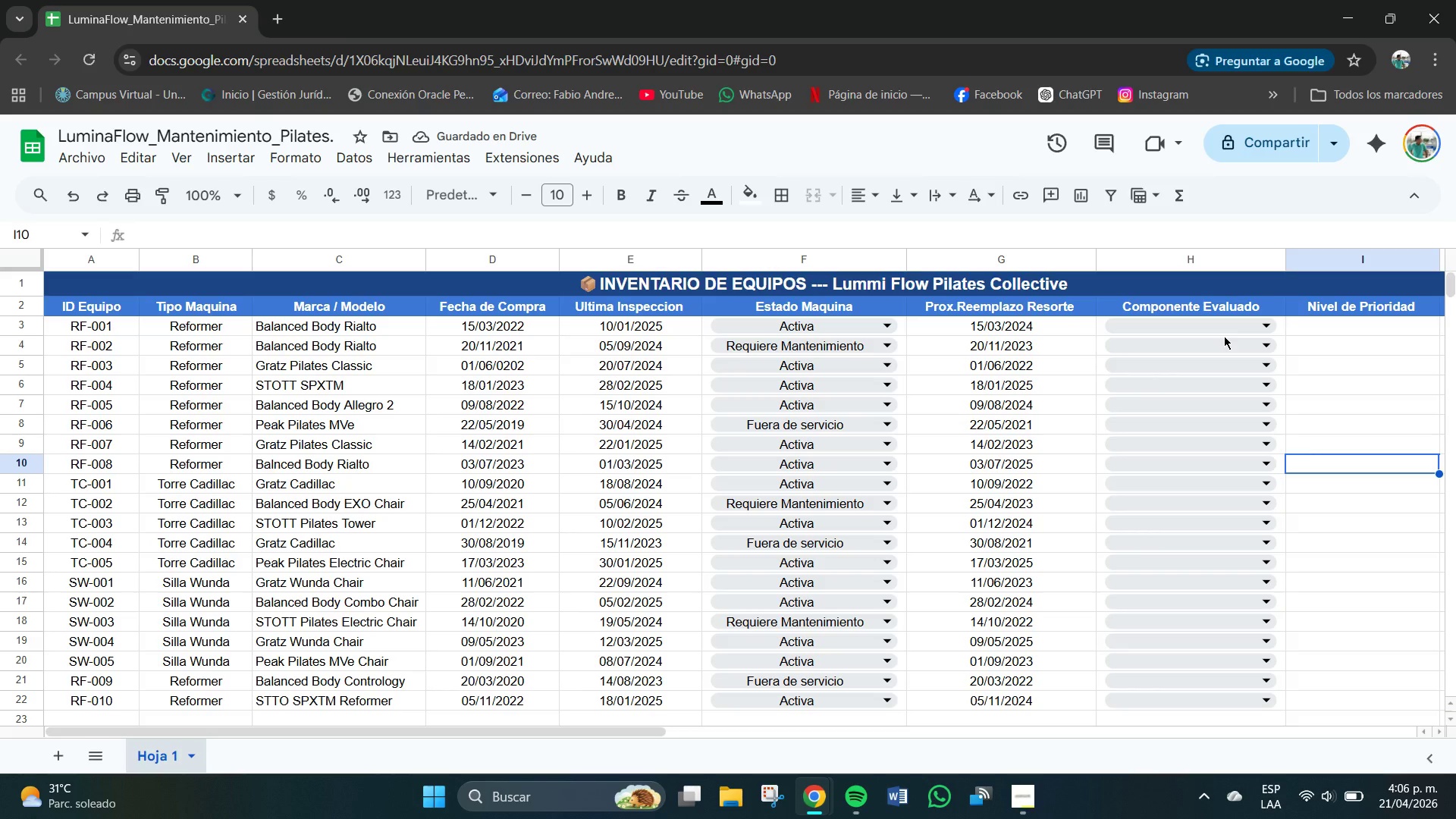 
wait(9.03)
 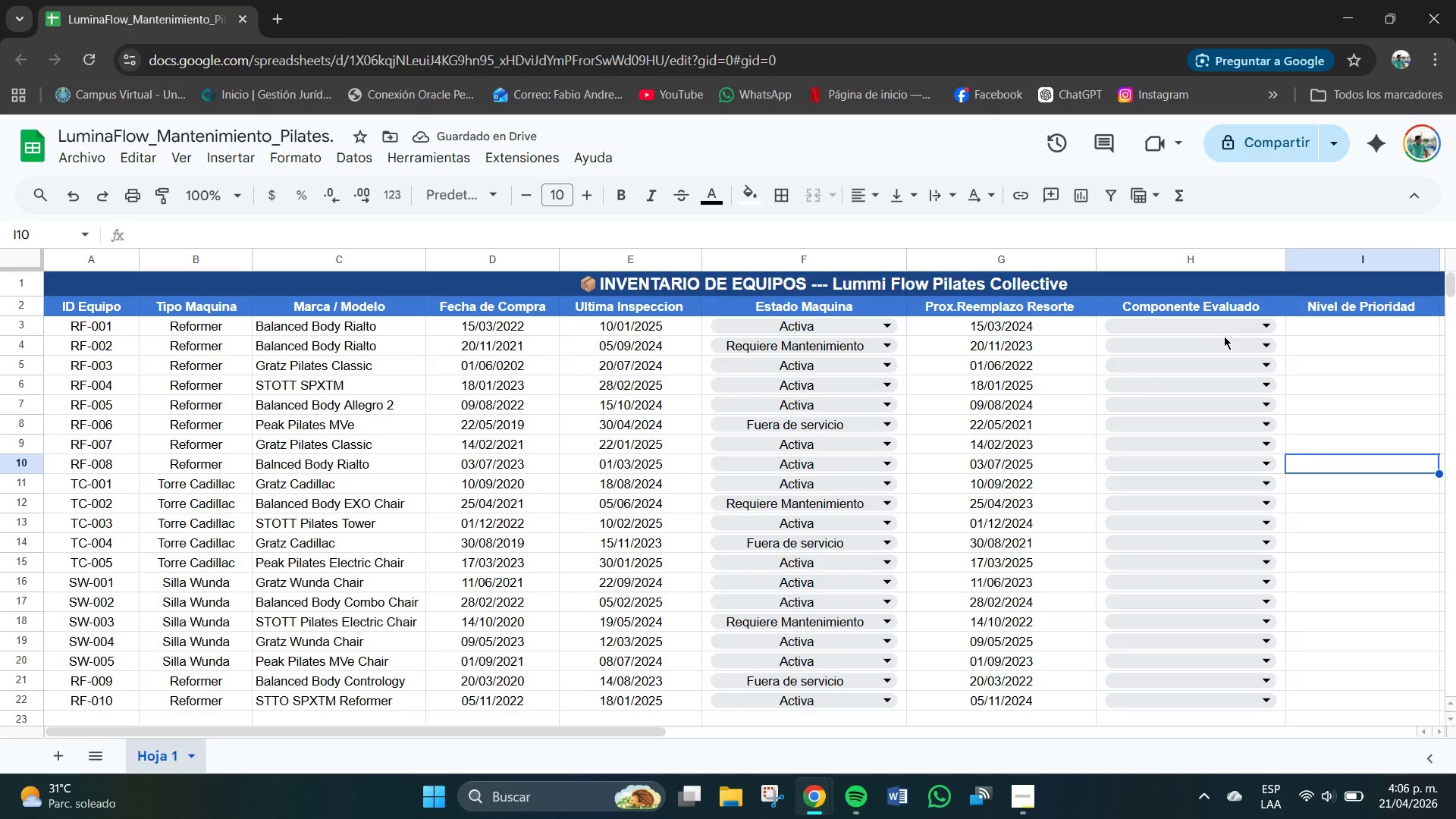 
left_click([1194, 318])
 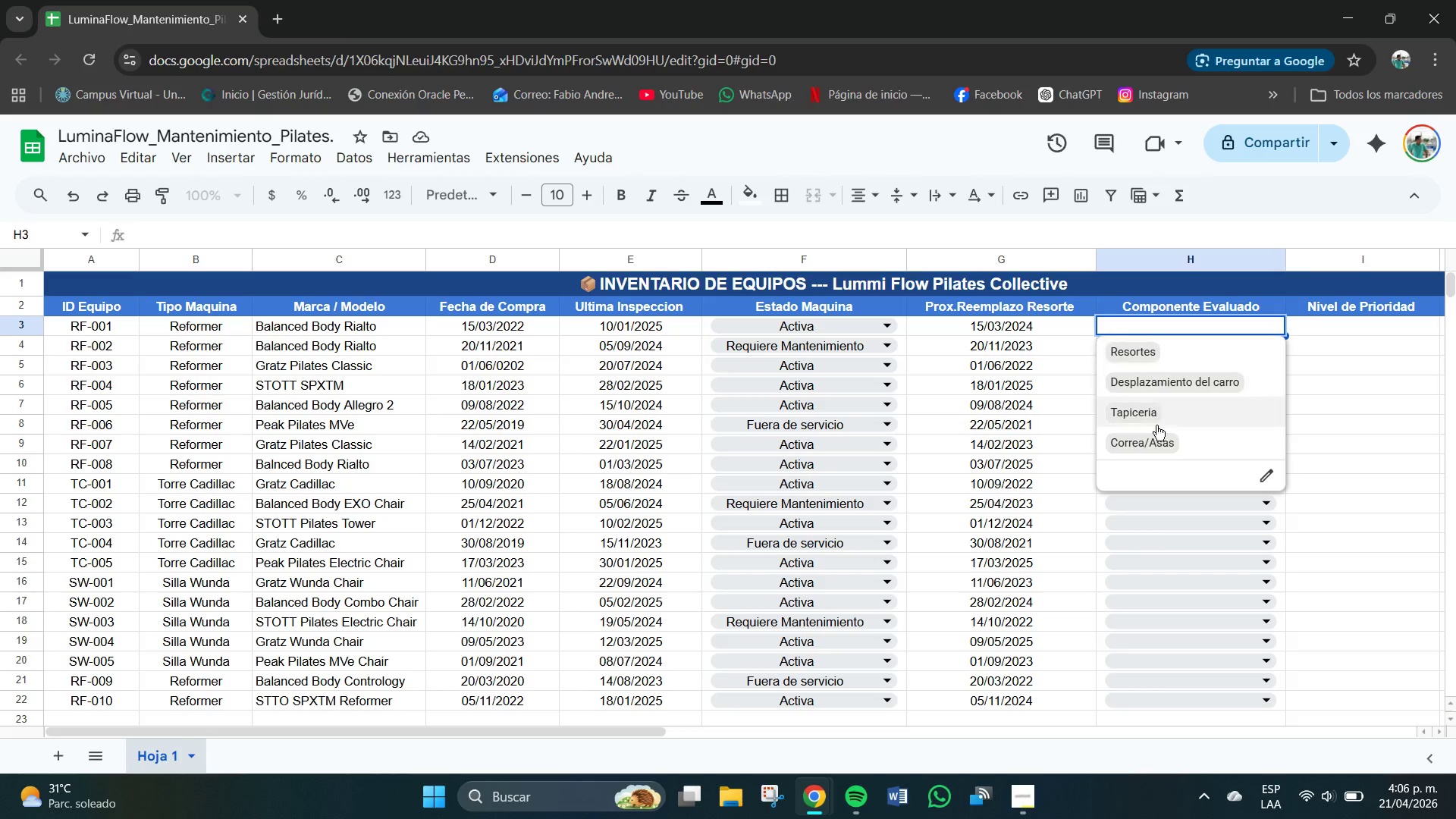 
left_click([1134, 414])
 